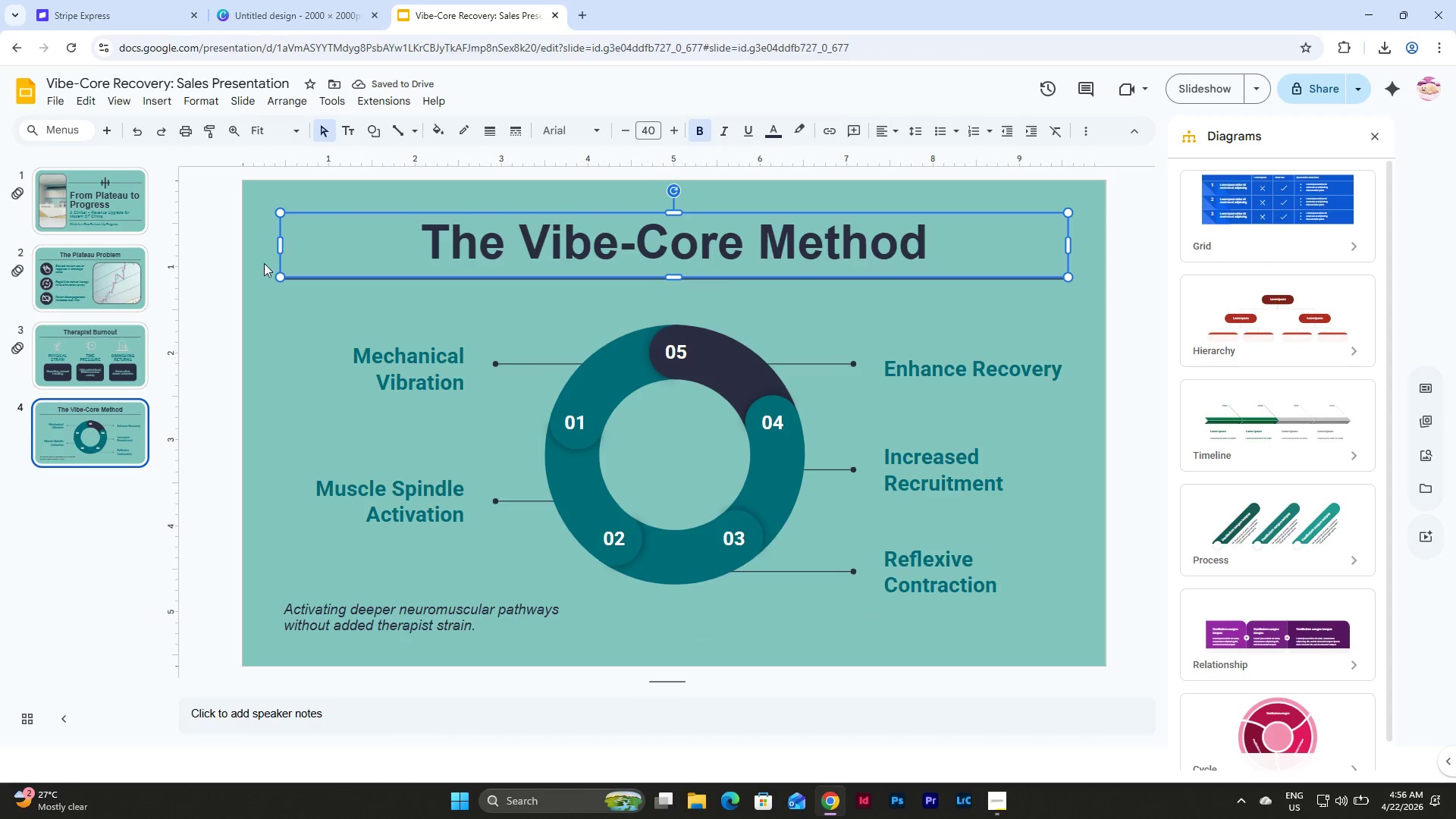 
left_click([257, 276])
 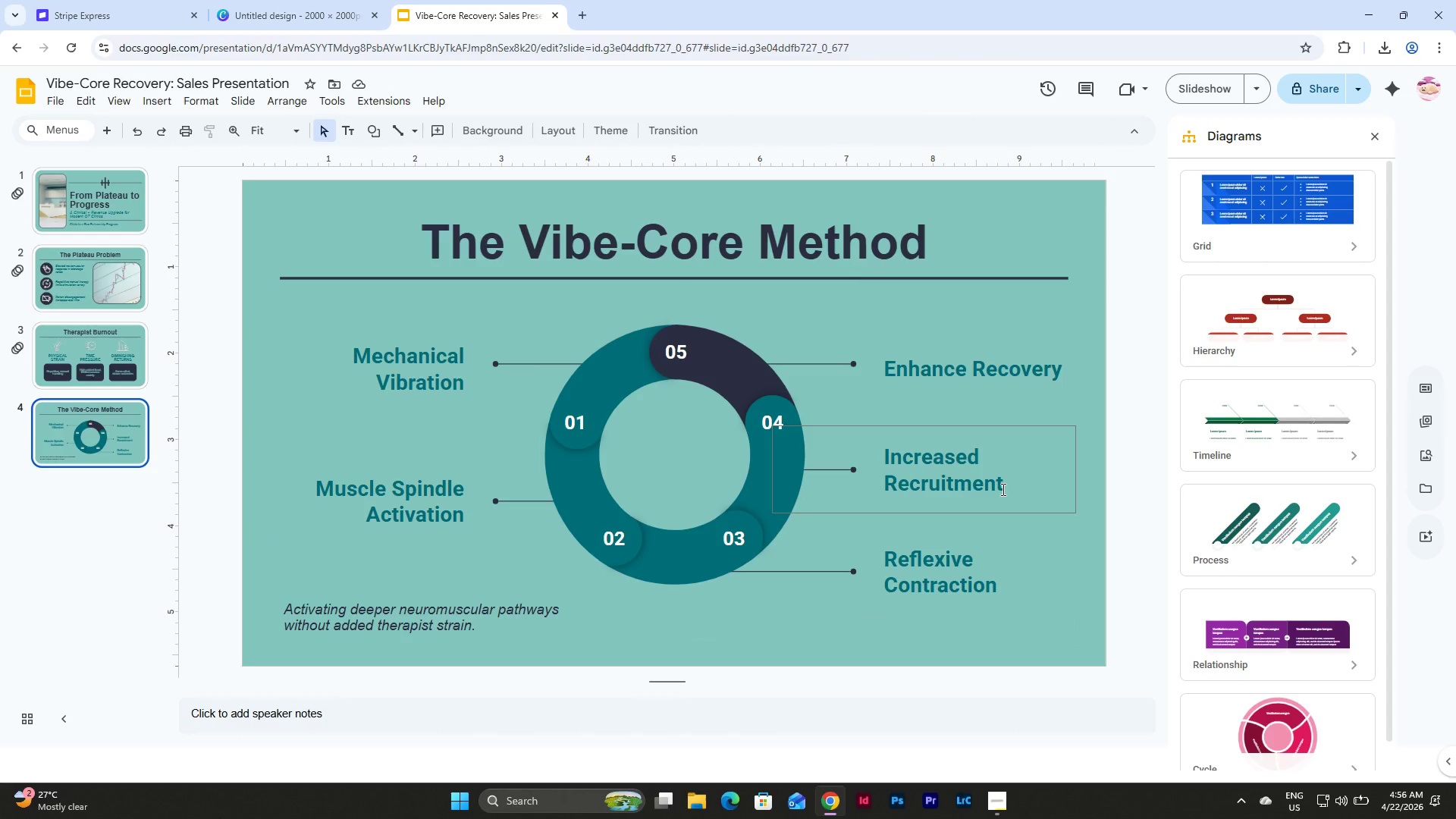 
left_click([57, 334])
 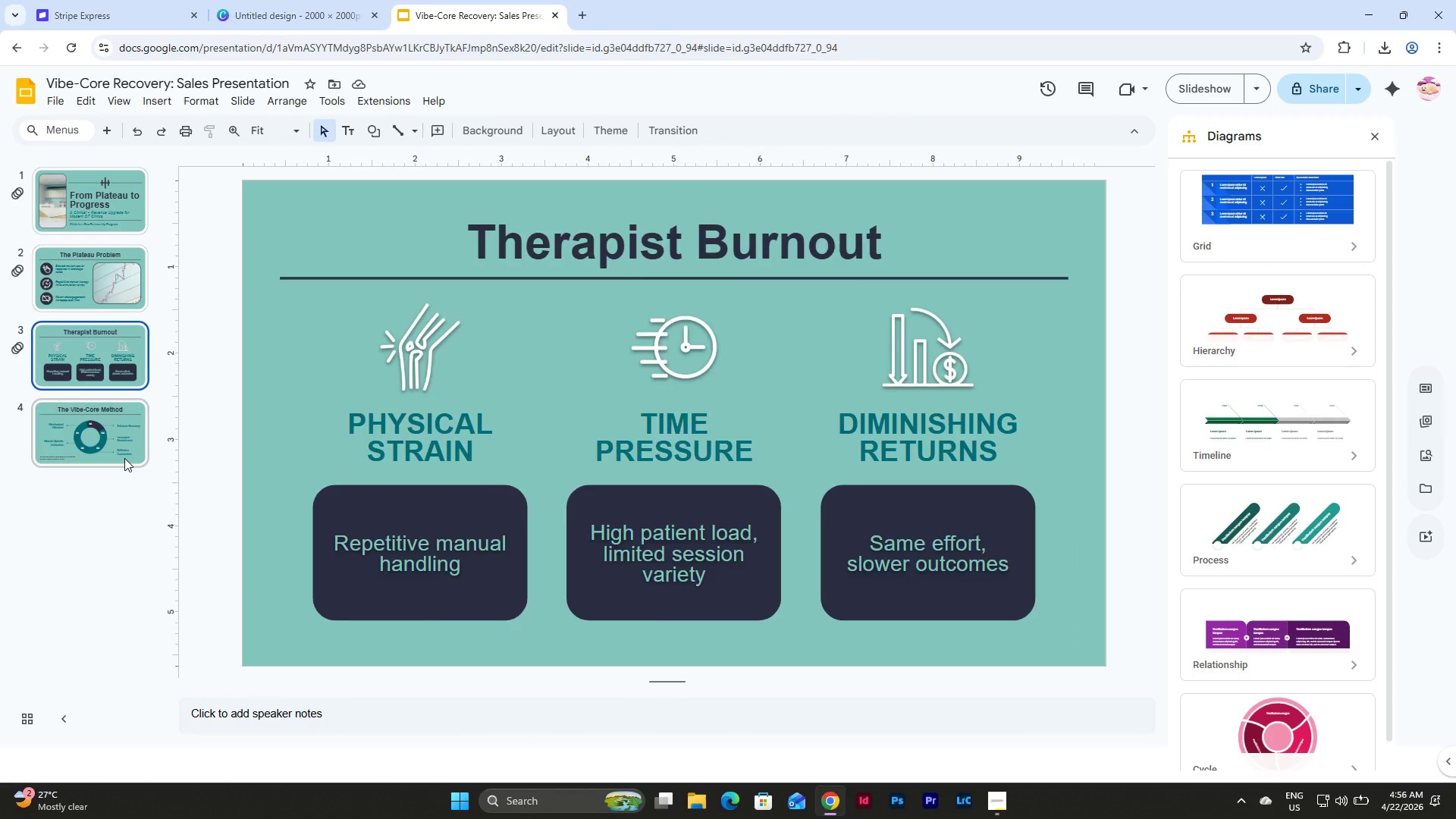 
left_click([124, 458])
 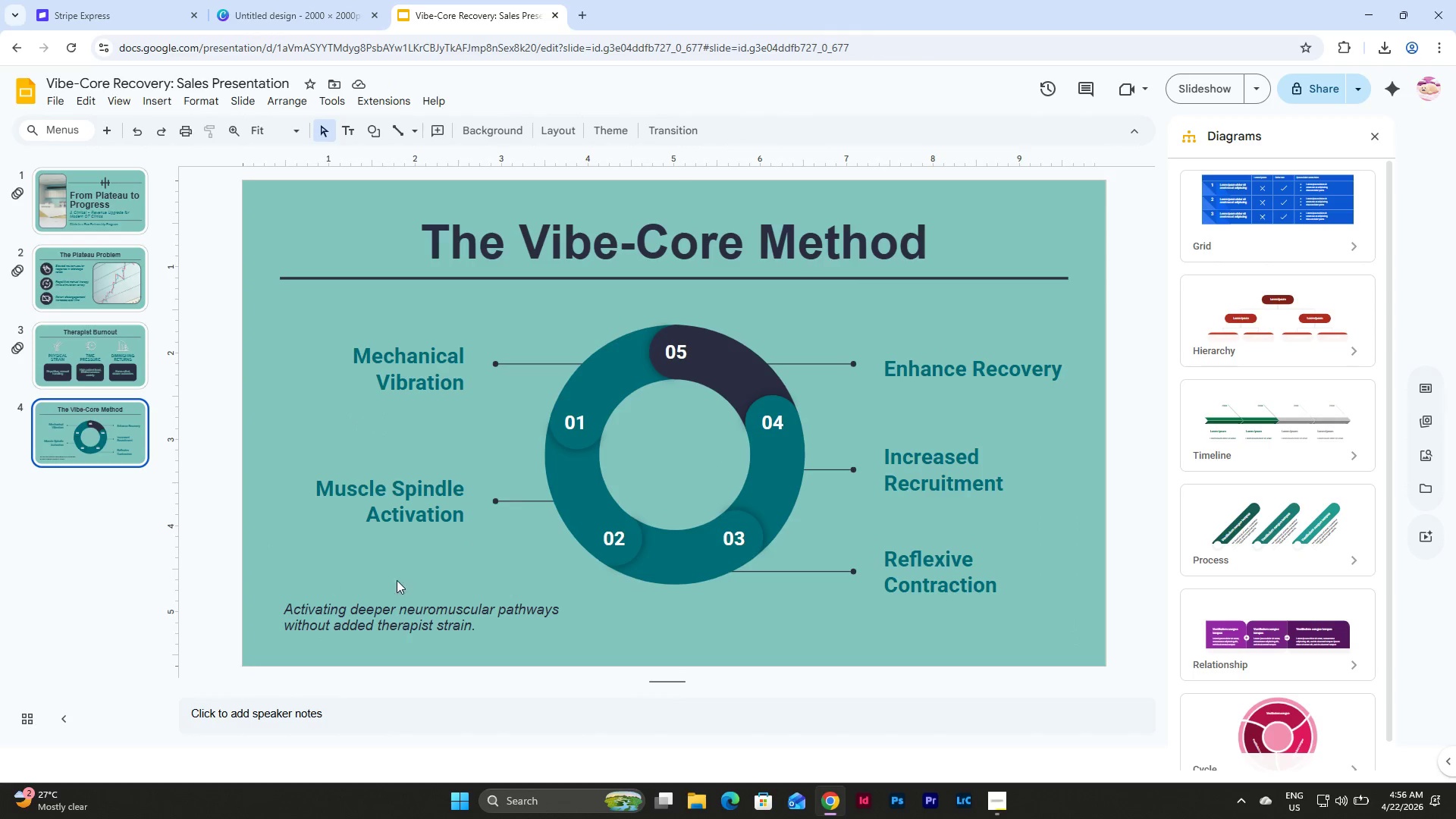 
left_click([455, 599])
 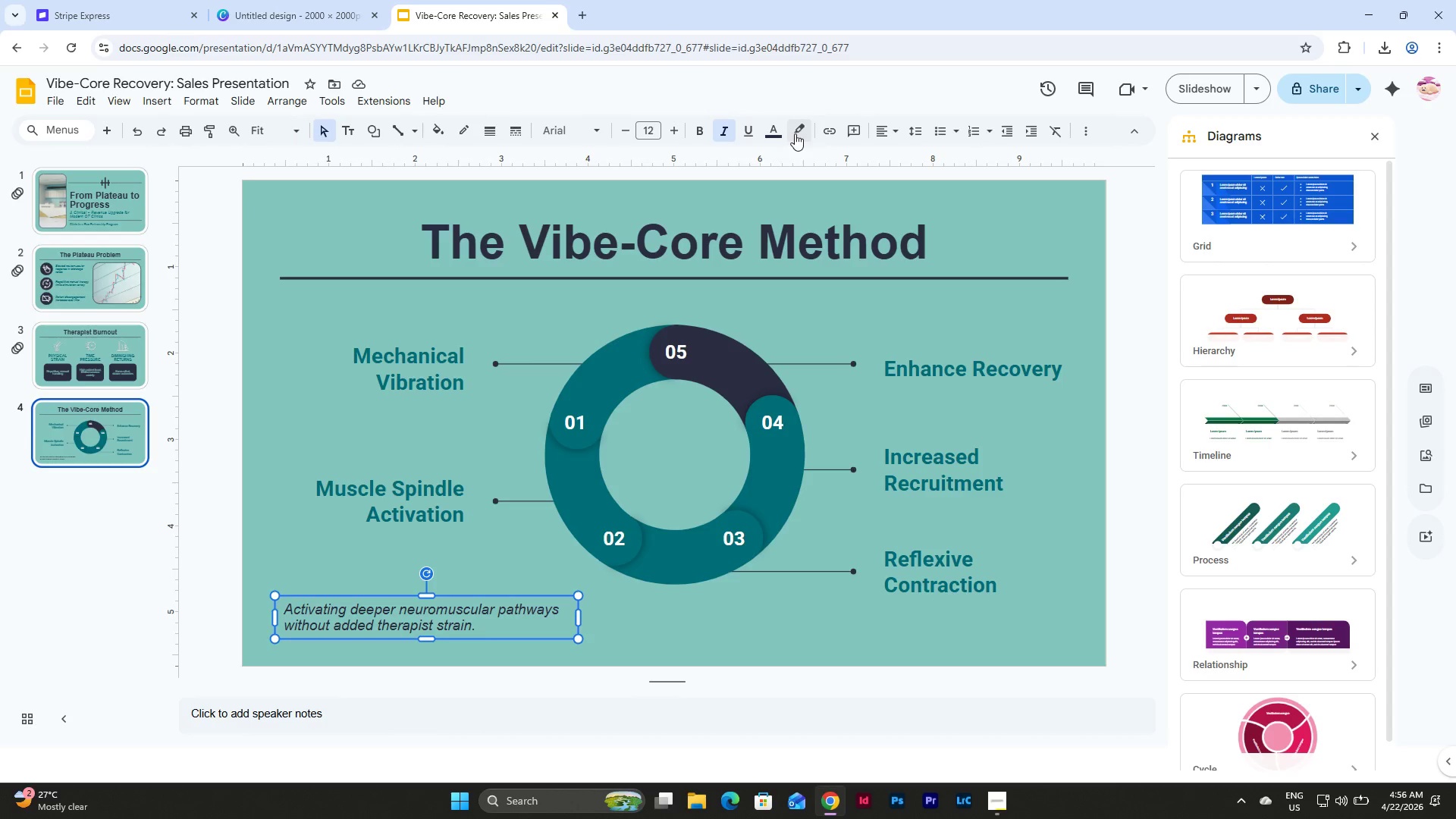 
left_click([777, 127])
 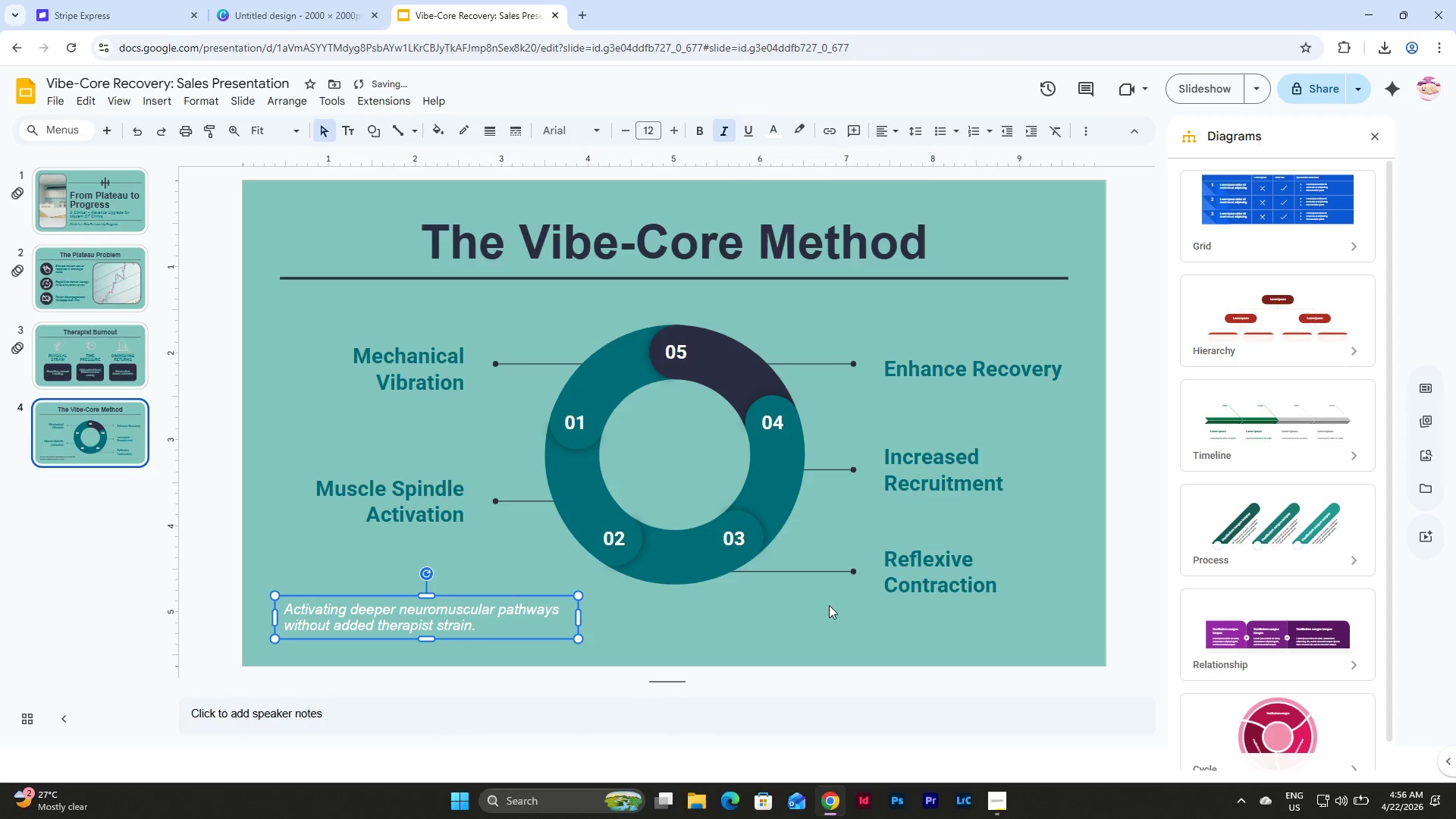 
left_click([792, 632])
 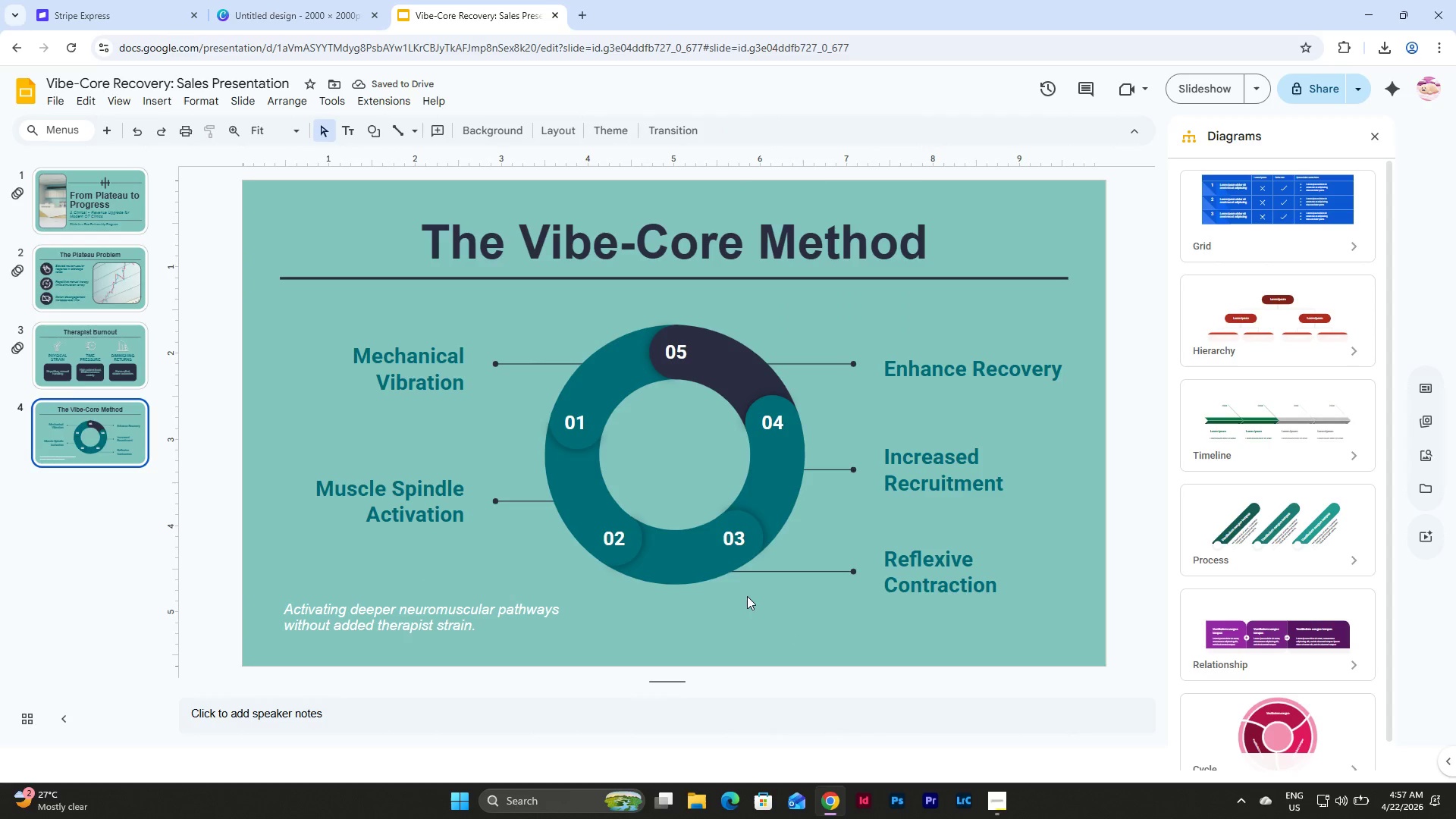 
left_click([94, 431])
 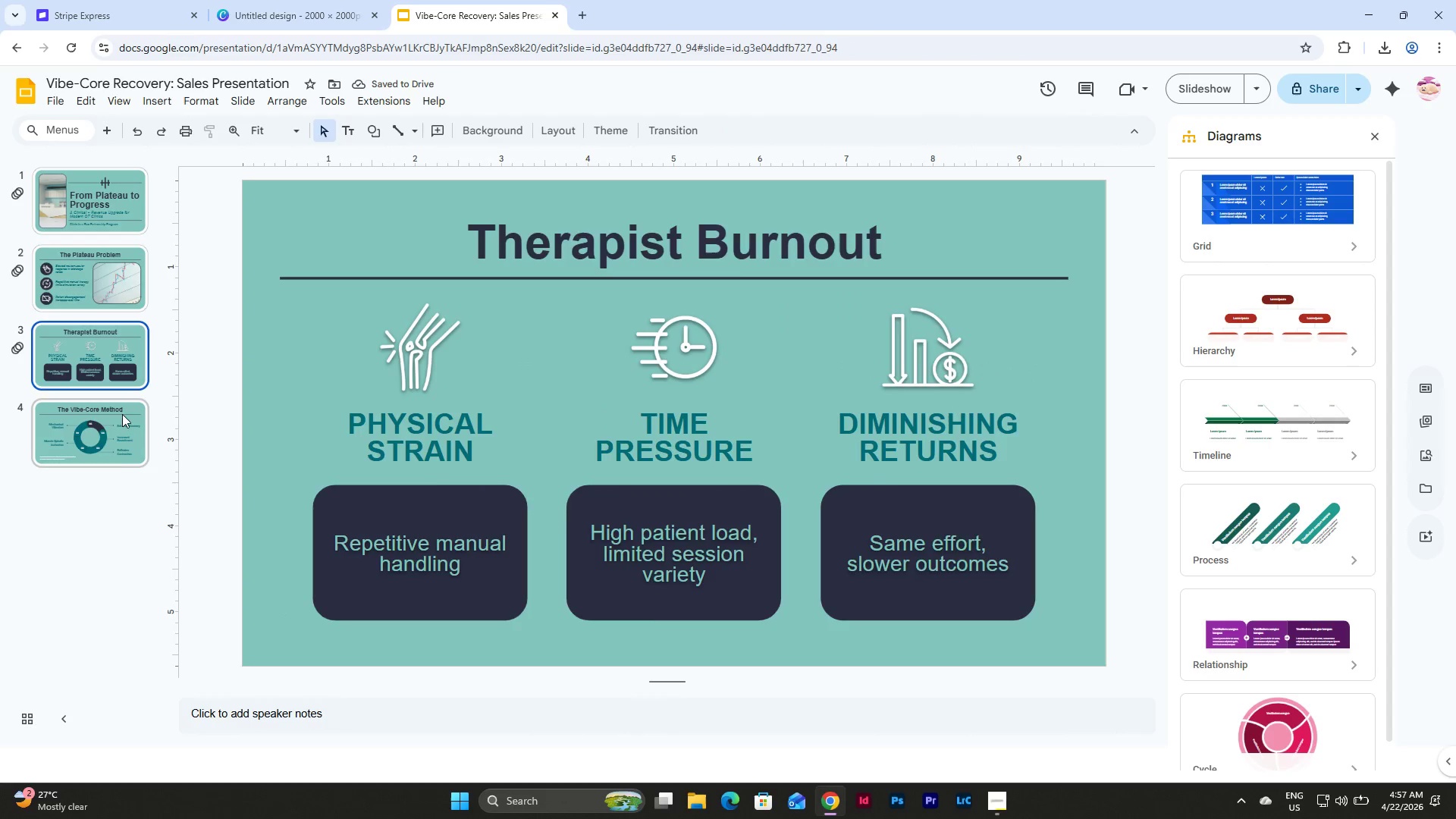 
double_click([119, 459])
 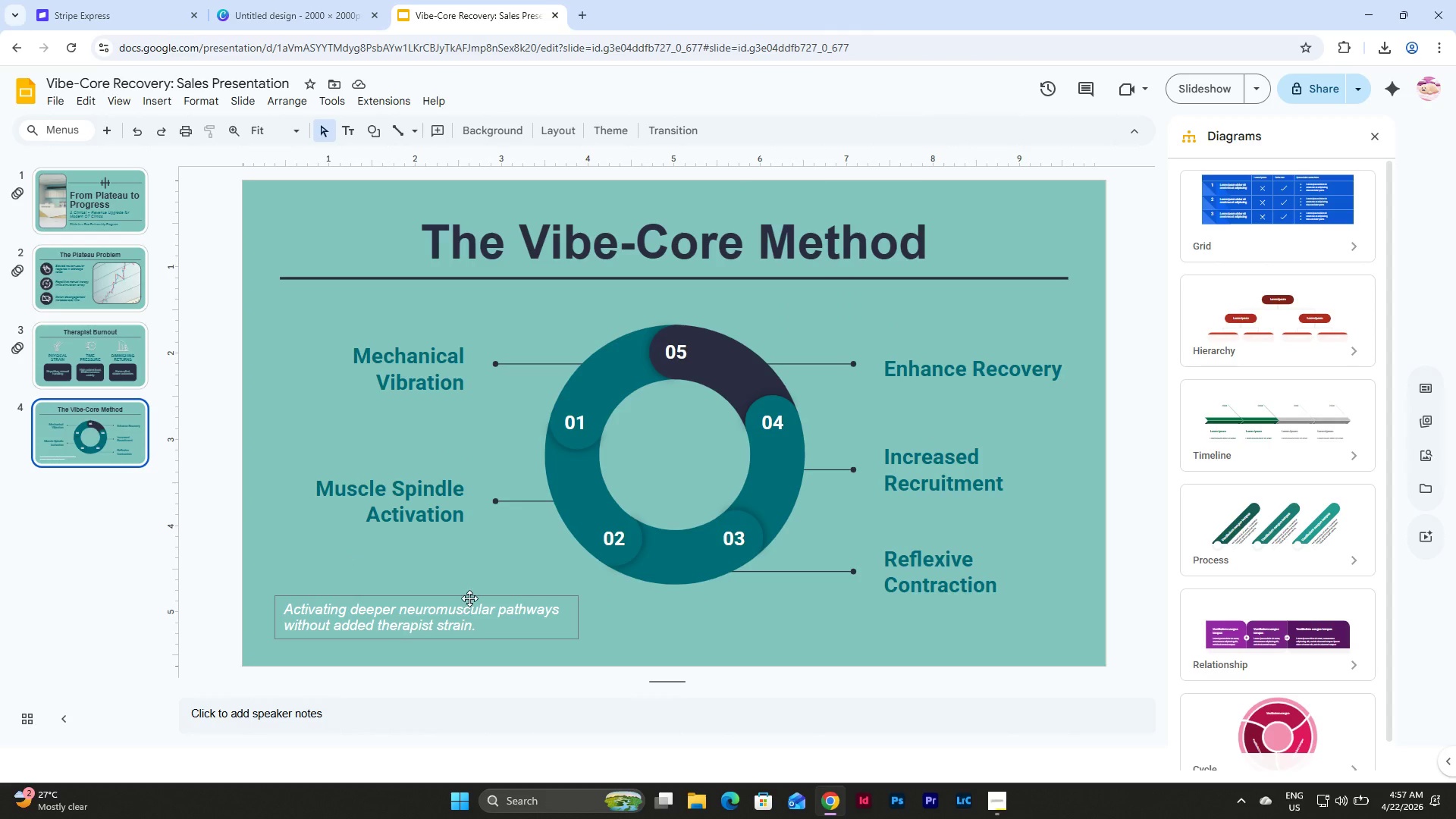 
left_click([469, 597])
 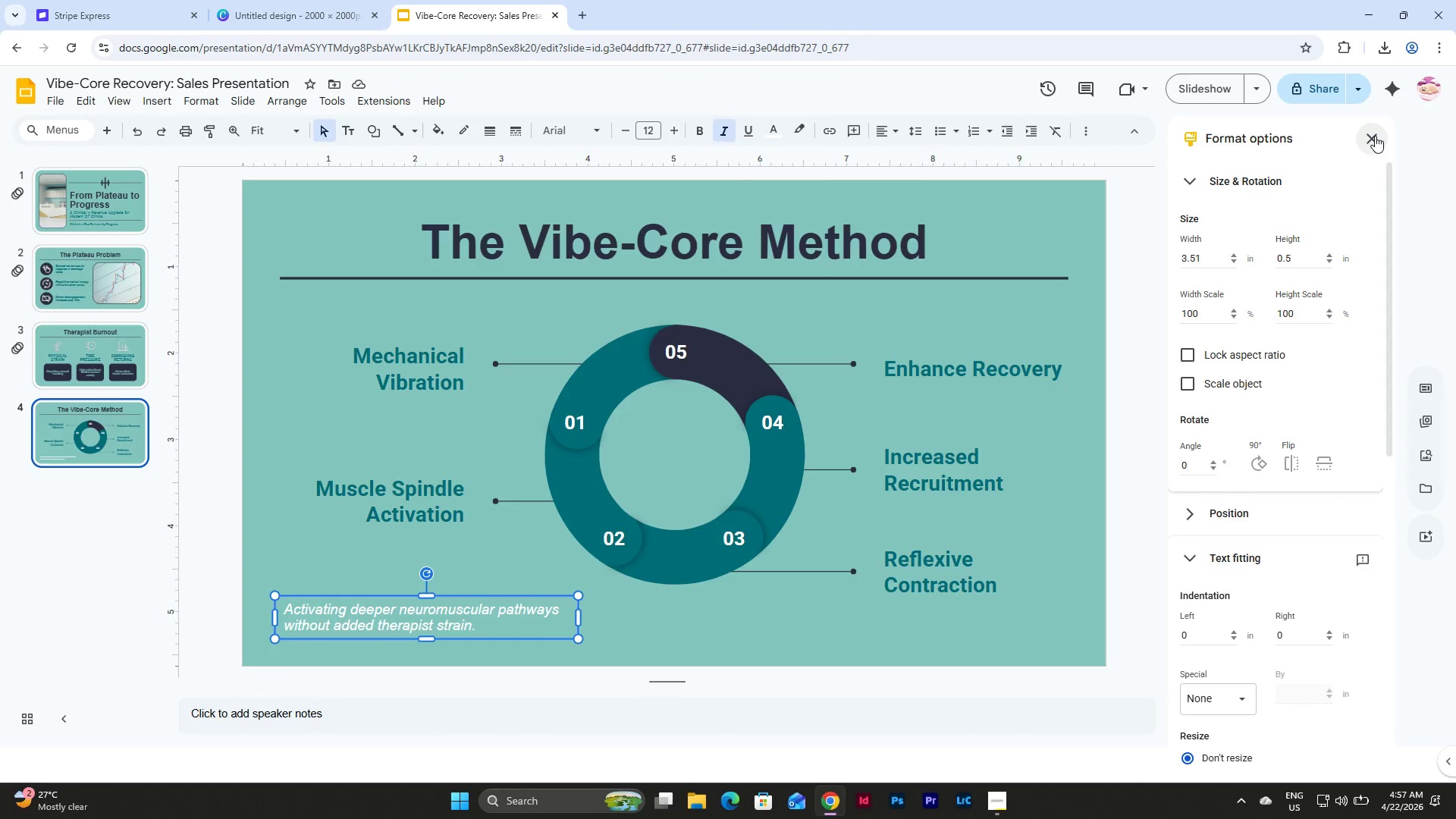 
scroll: coordinate [1352, 517], scroll_direction: down, amount: 11.0
 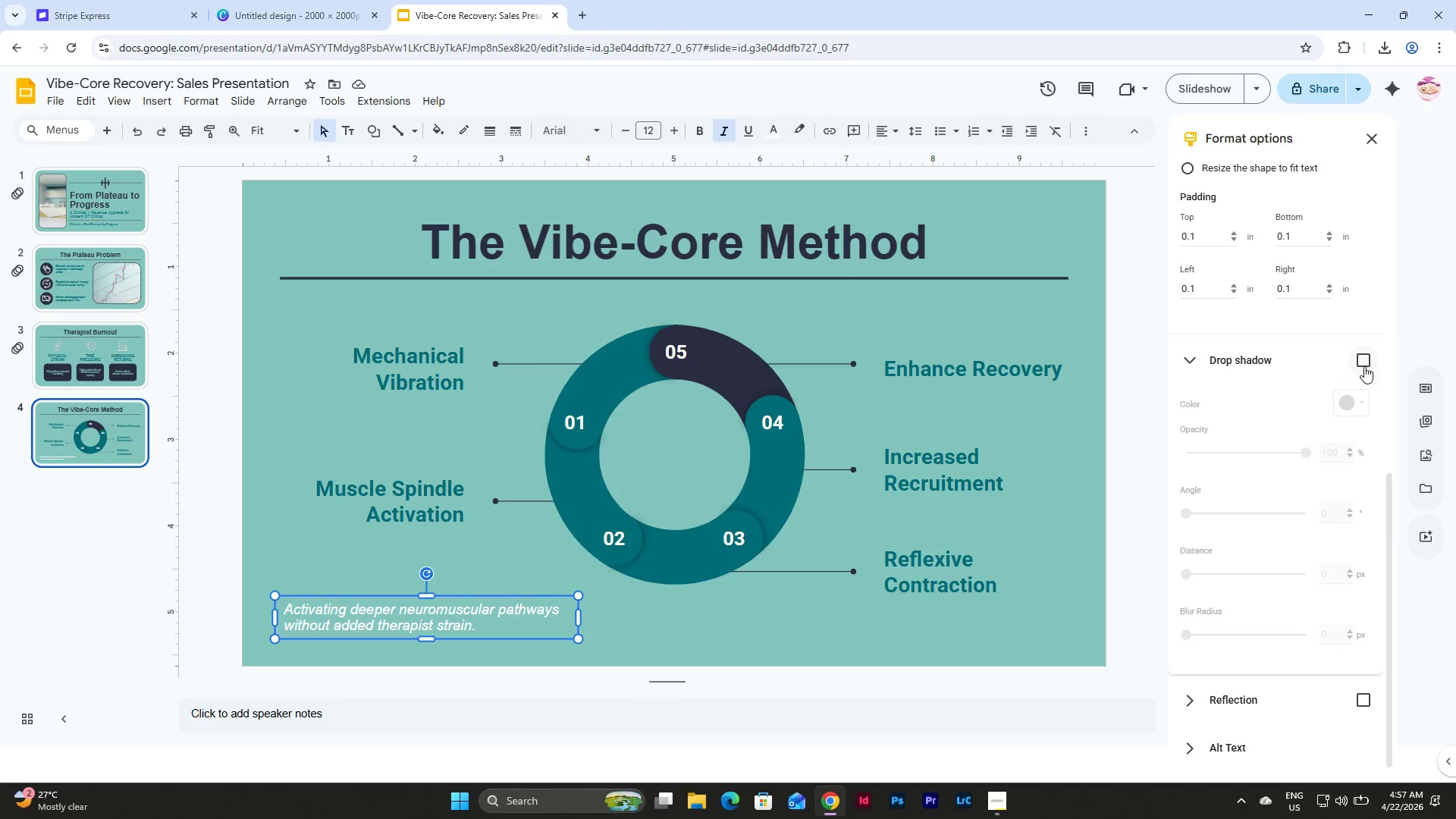 
left_click([1360, 360])
 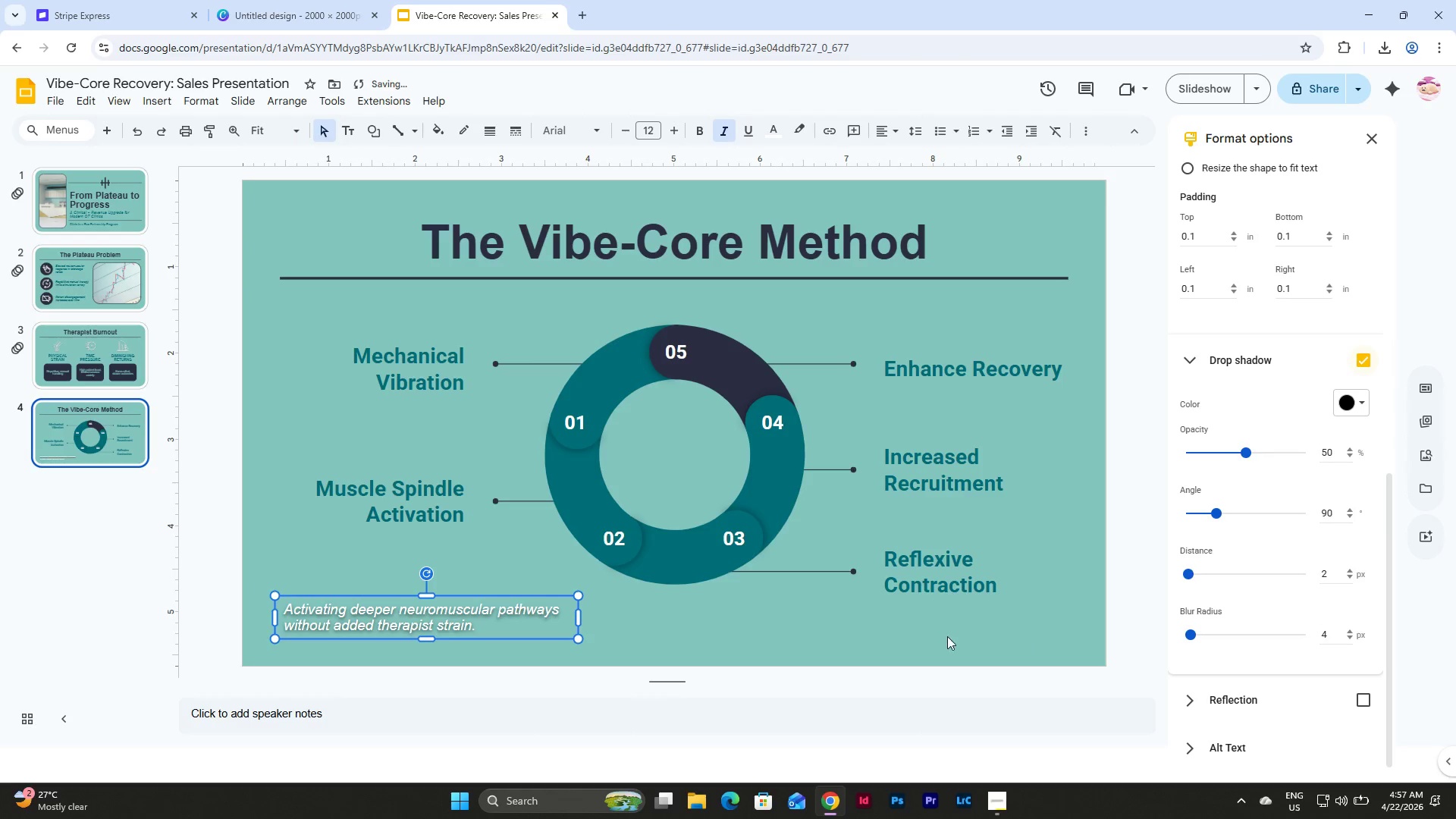 
left_click([945, 636])
 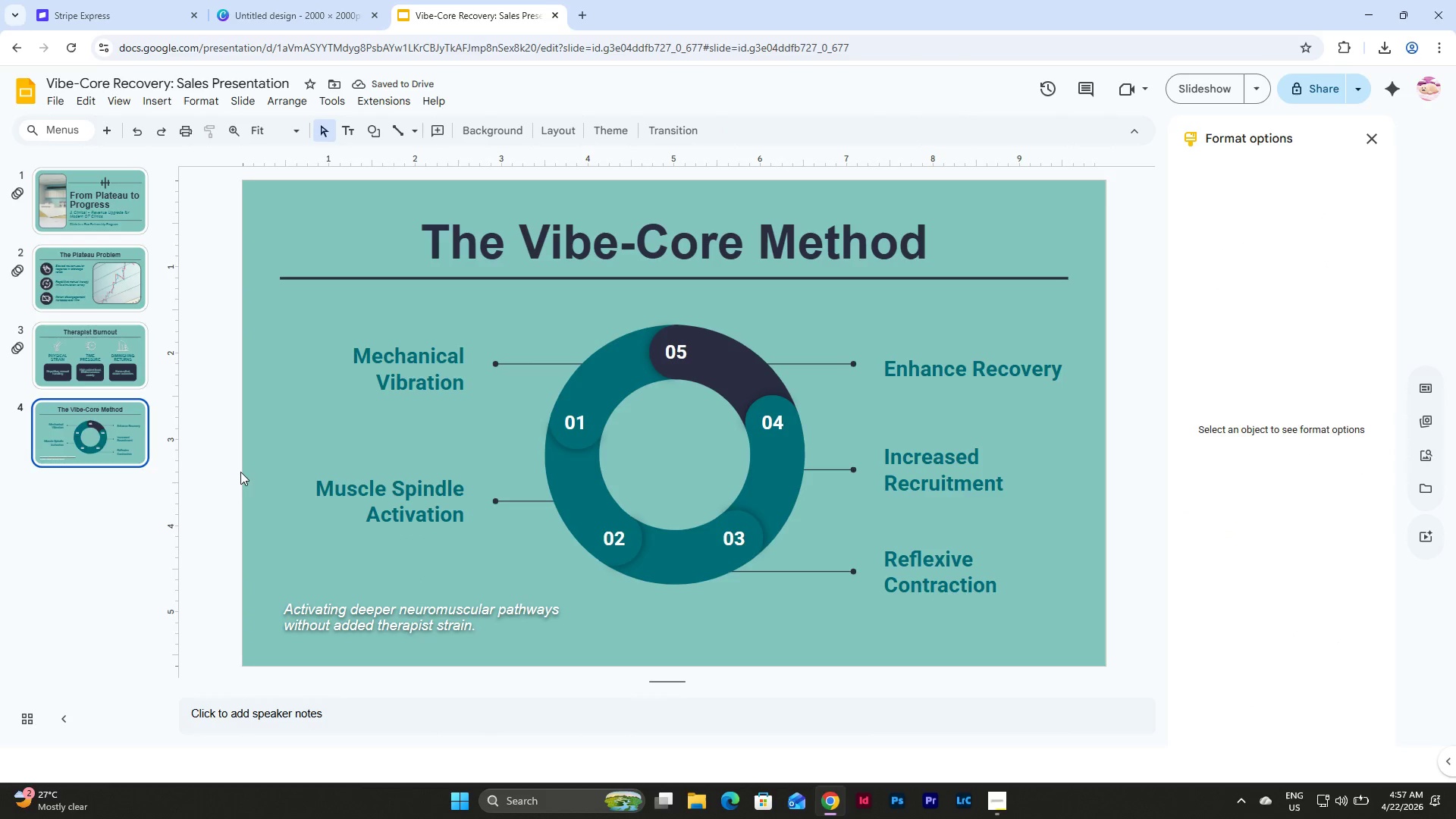 
left_click([118, 428])
 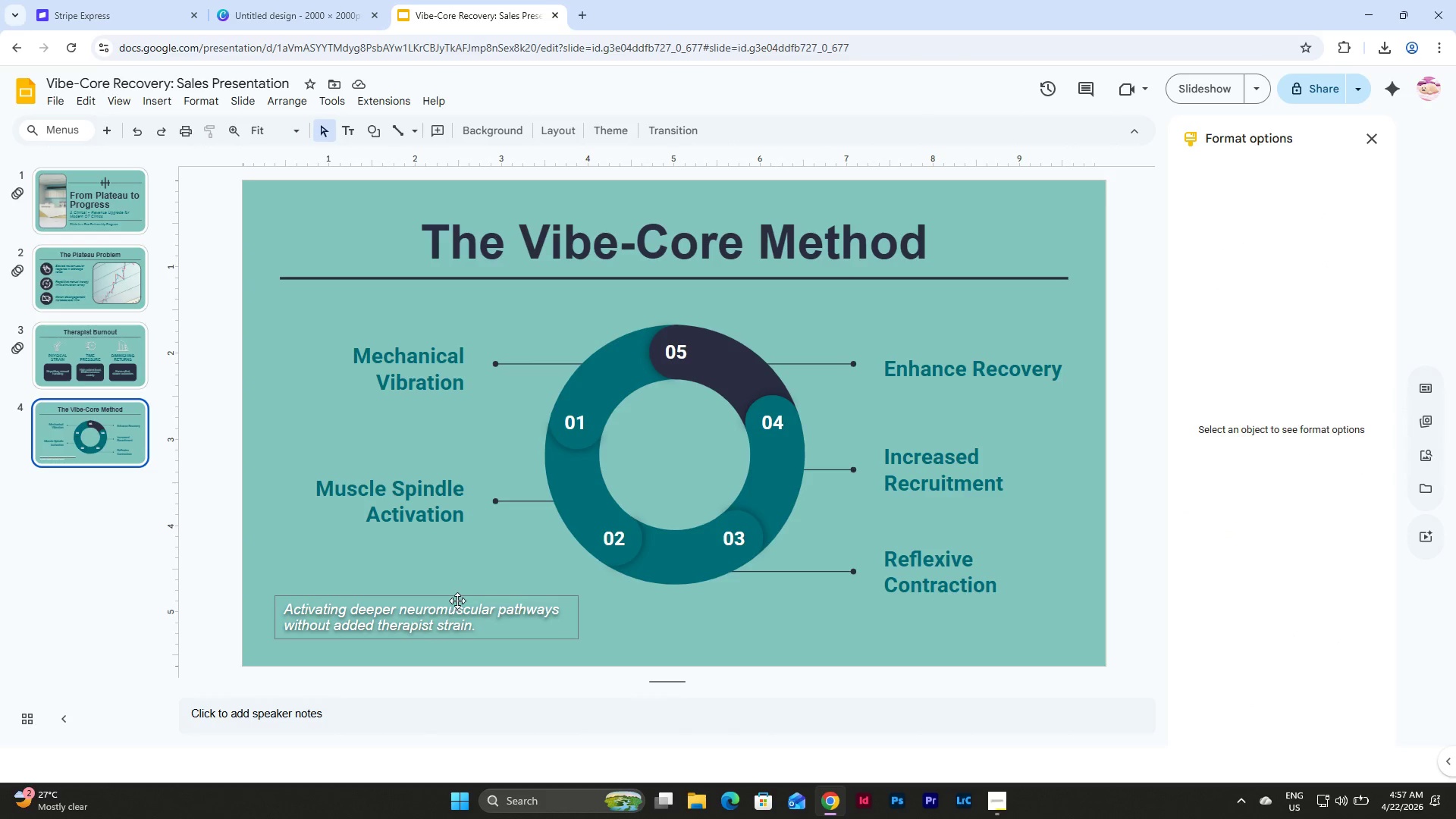 
left_click([457, 600])
 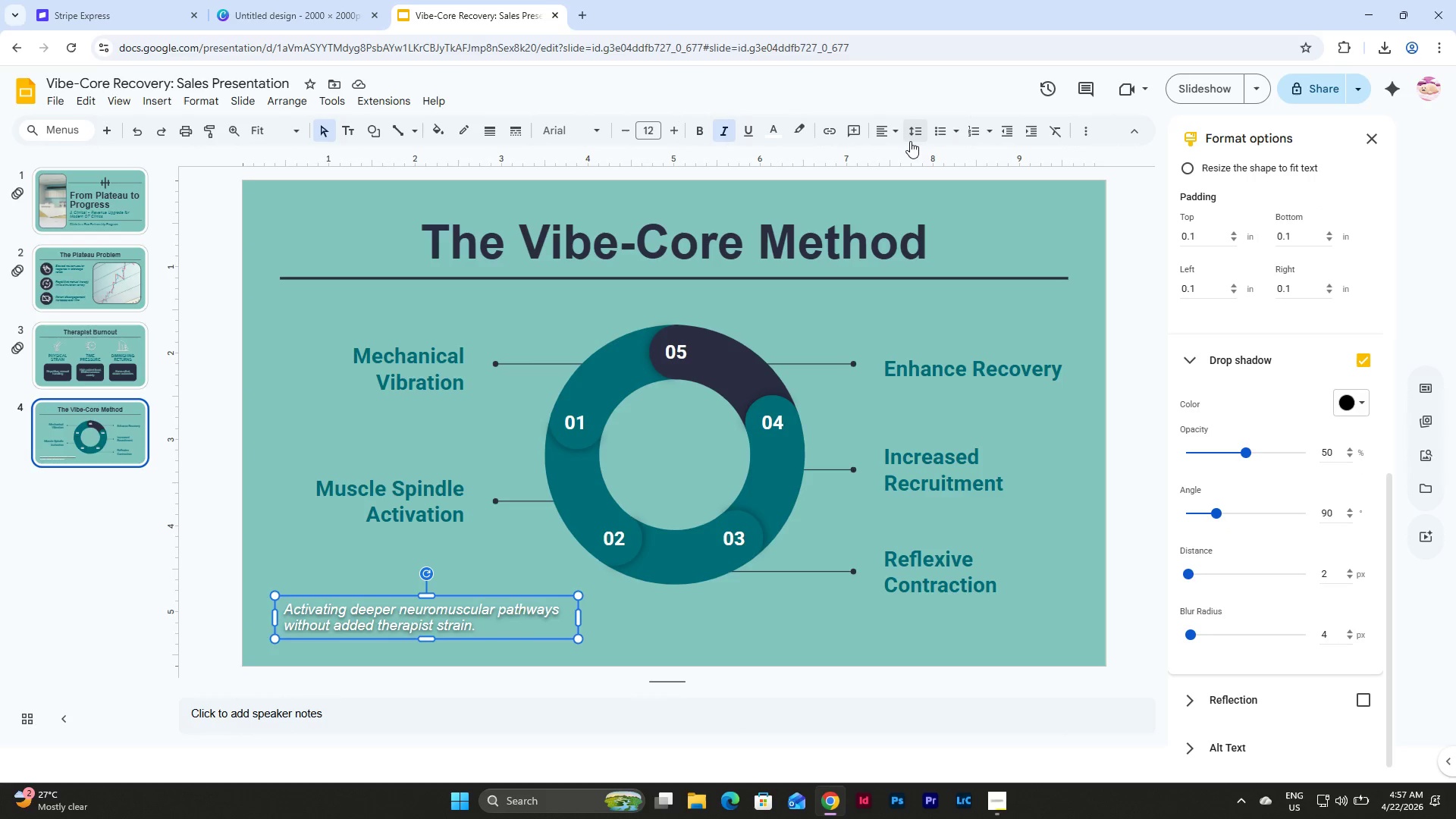 
left_click([914, 133])
 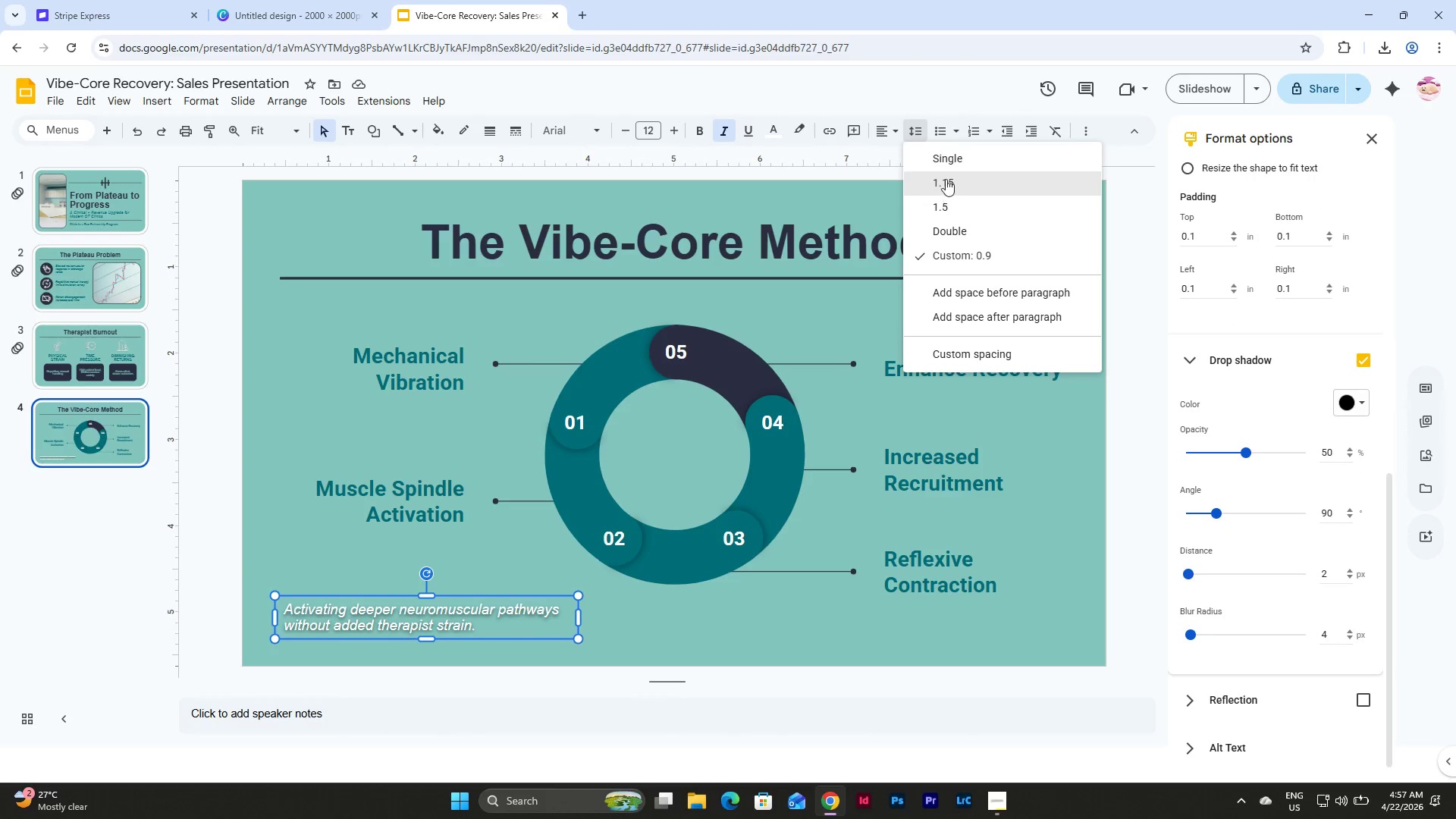 
left_click([946, 160])
 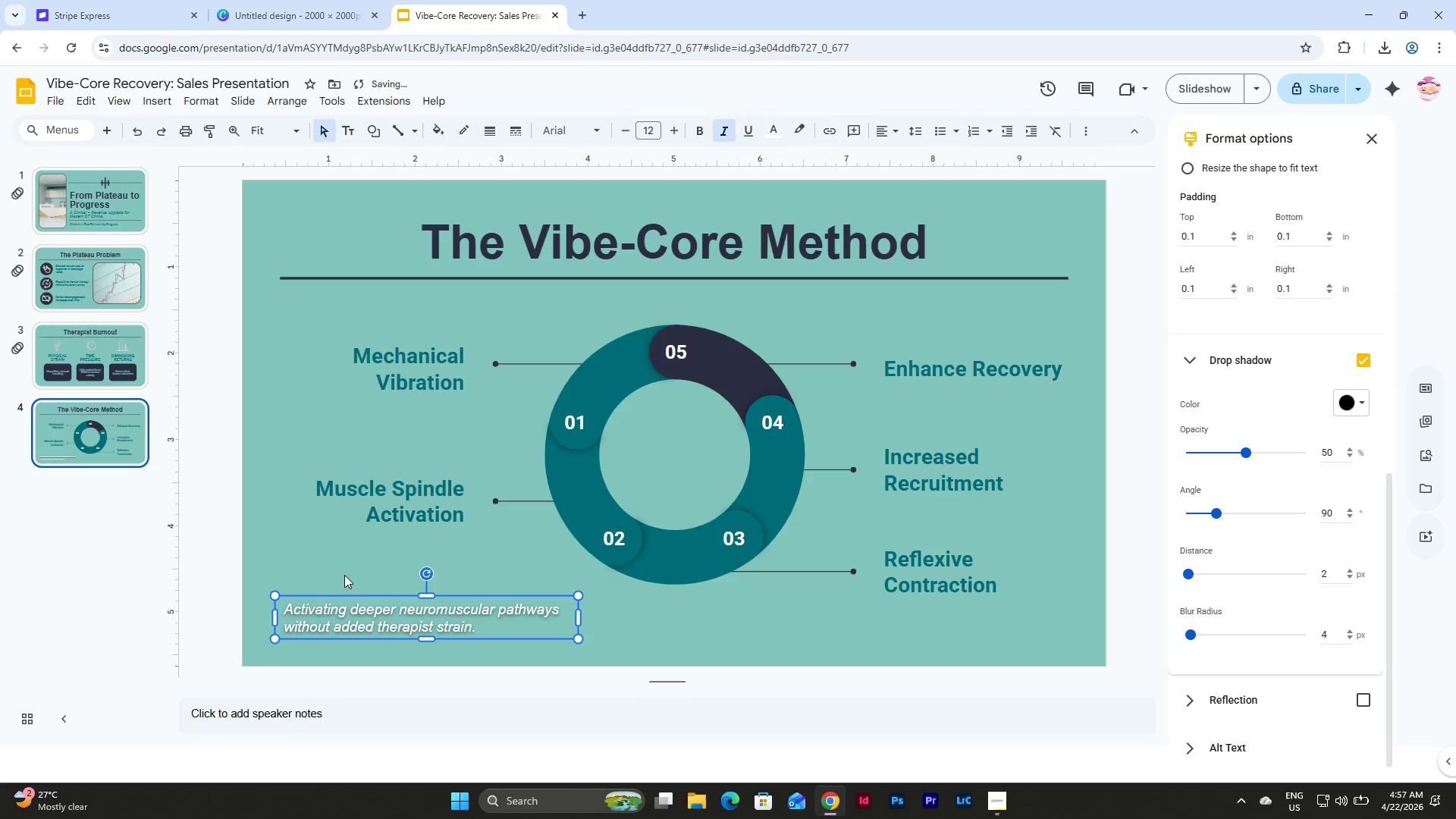 
left_click([242, 544])
 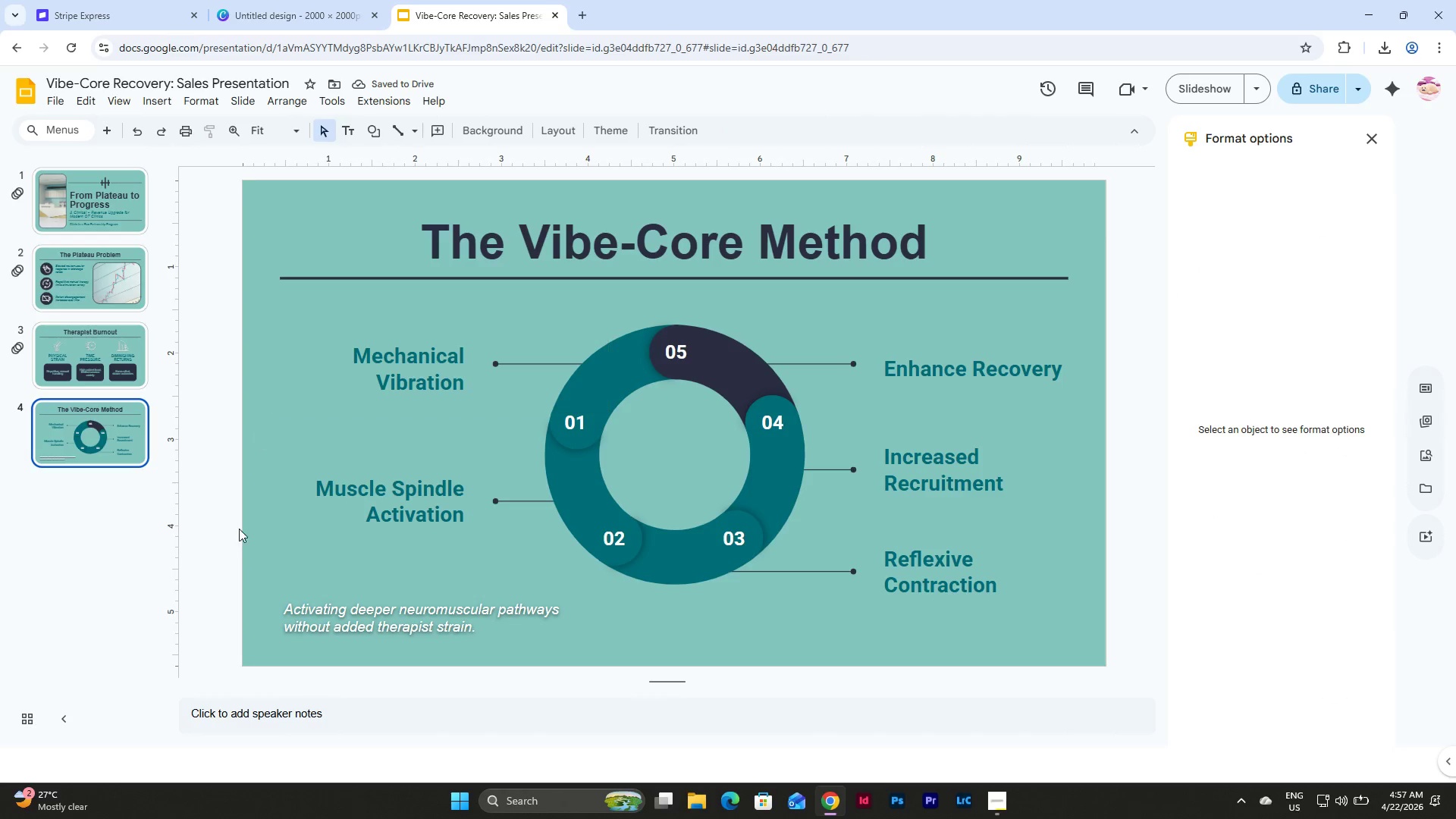 
left_click([127, 351])
 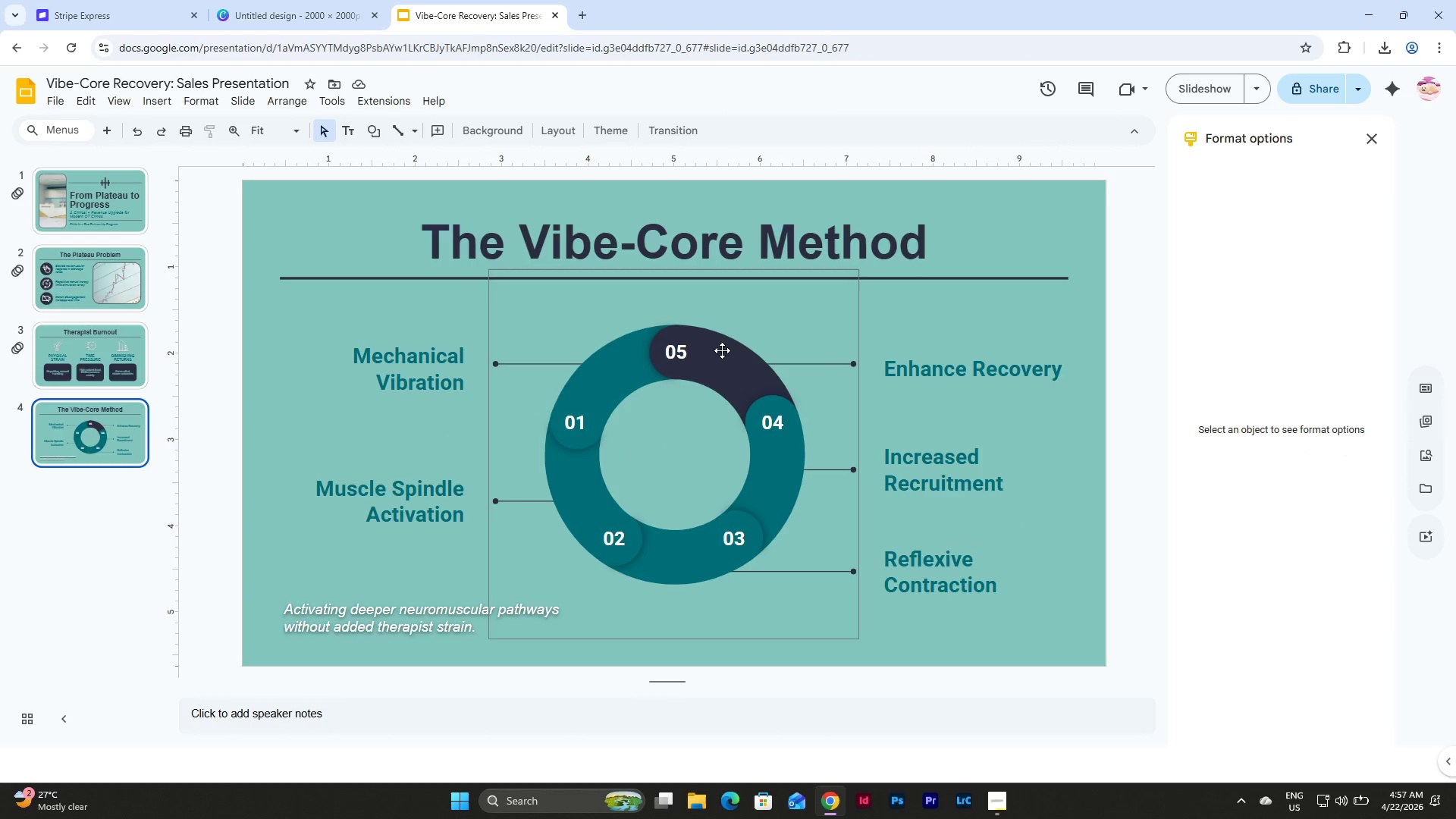 
wait(5.56)
 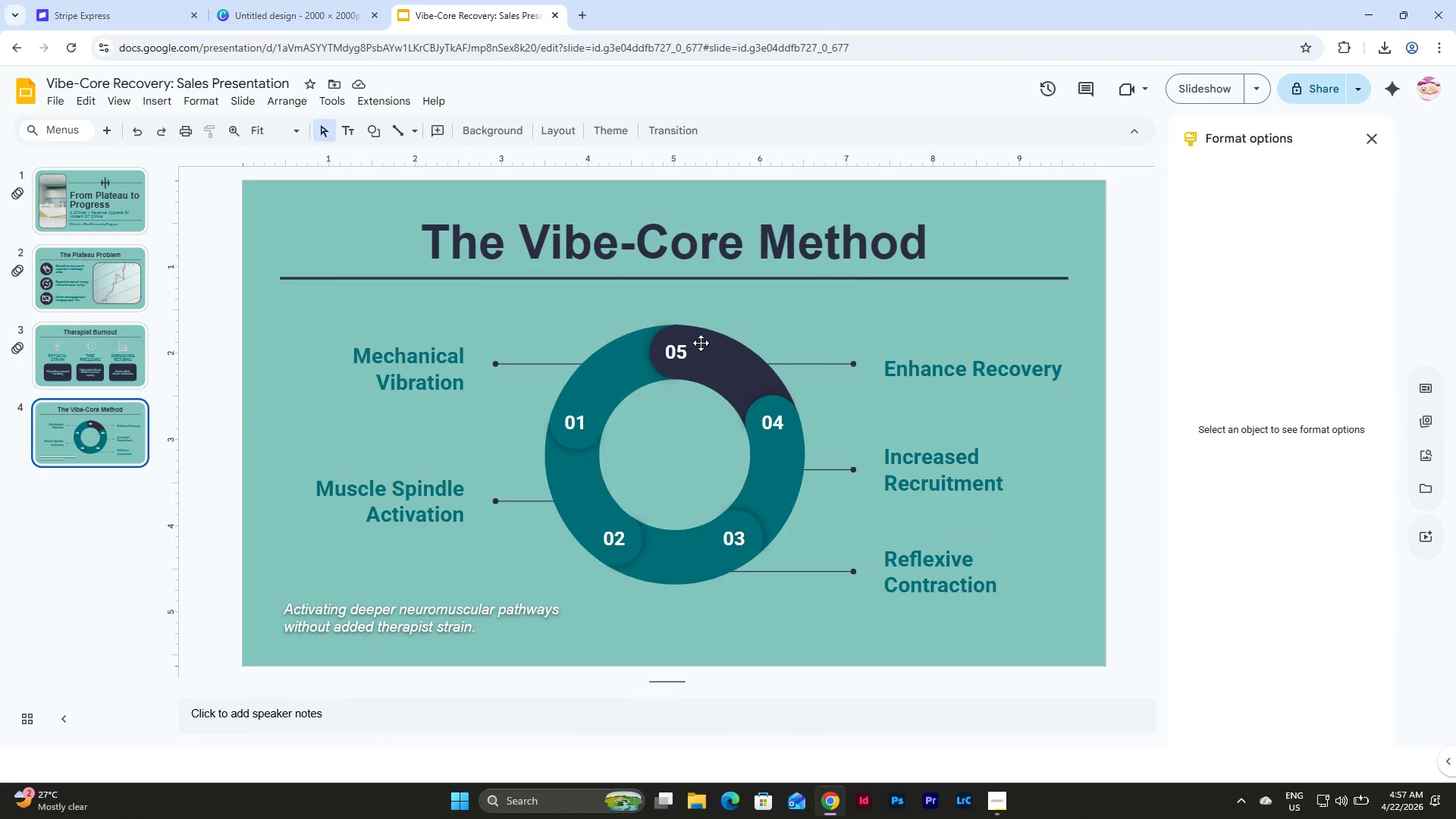 
left_click([111, 212])
 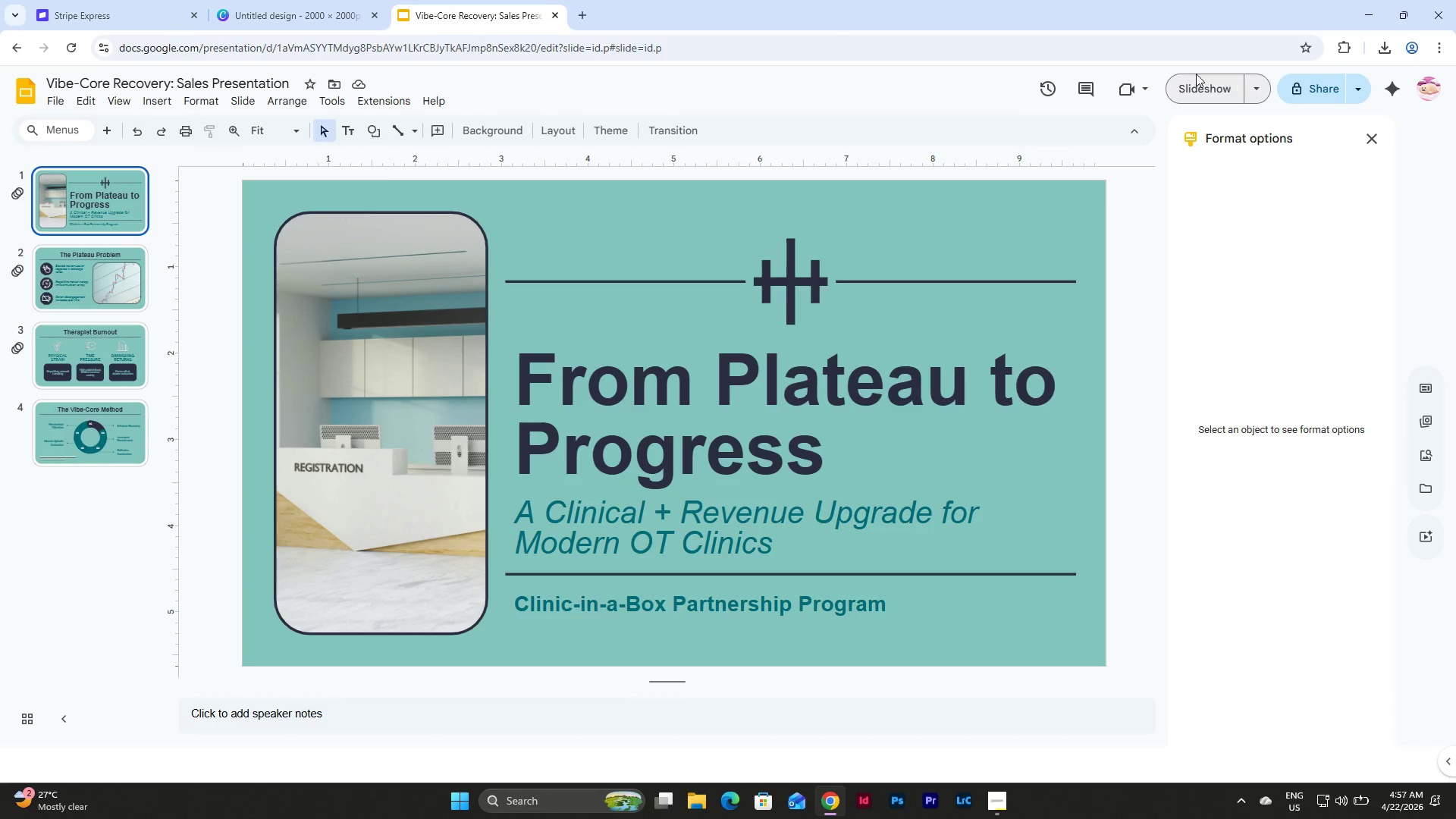 
left_click([1200, 91])
 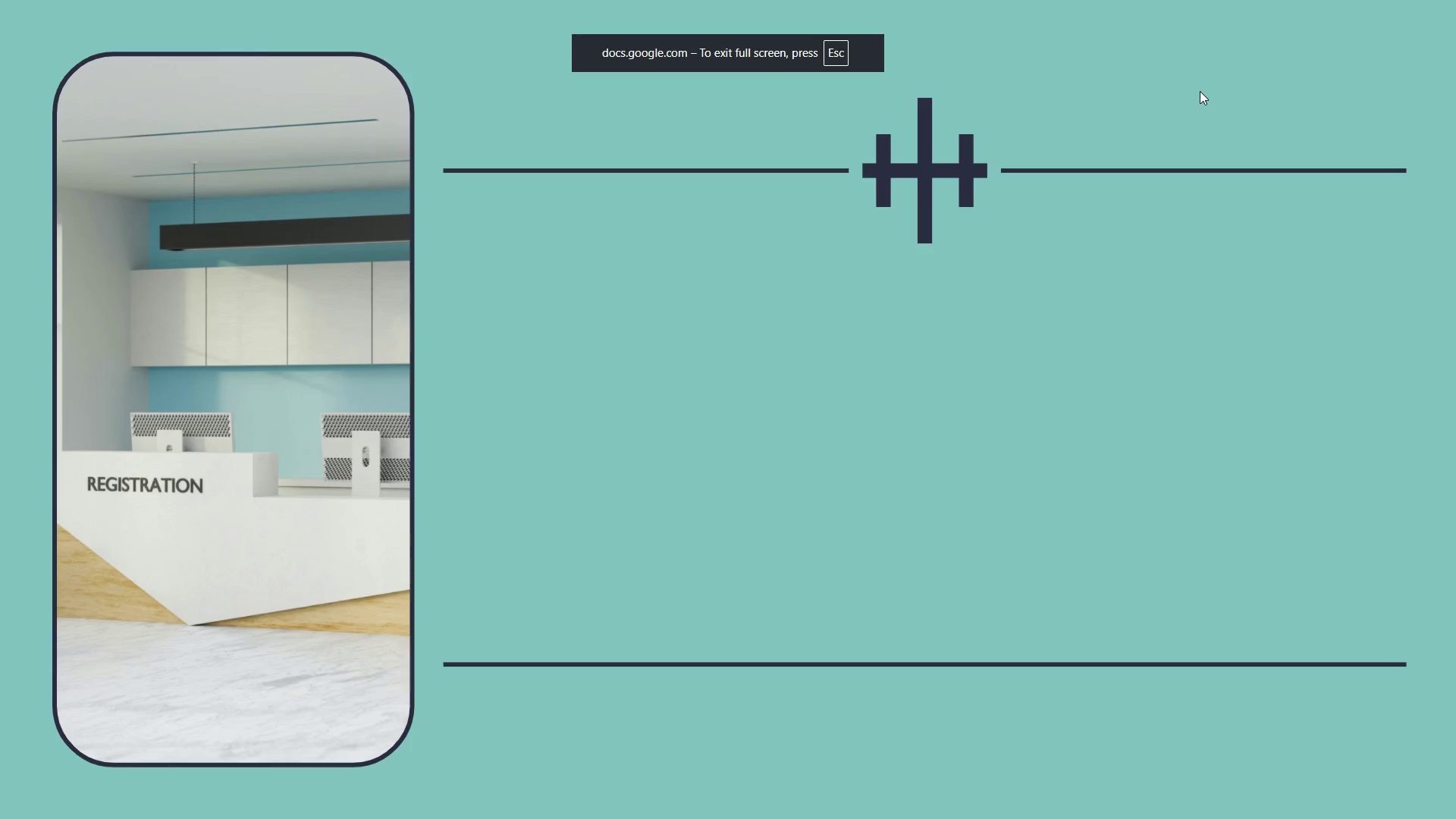 
key(ArrowRight)
 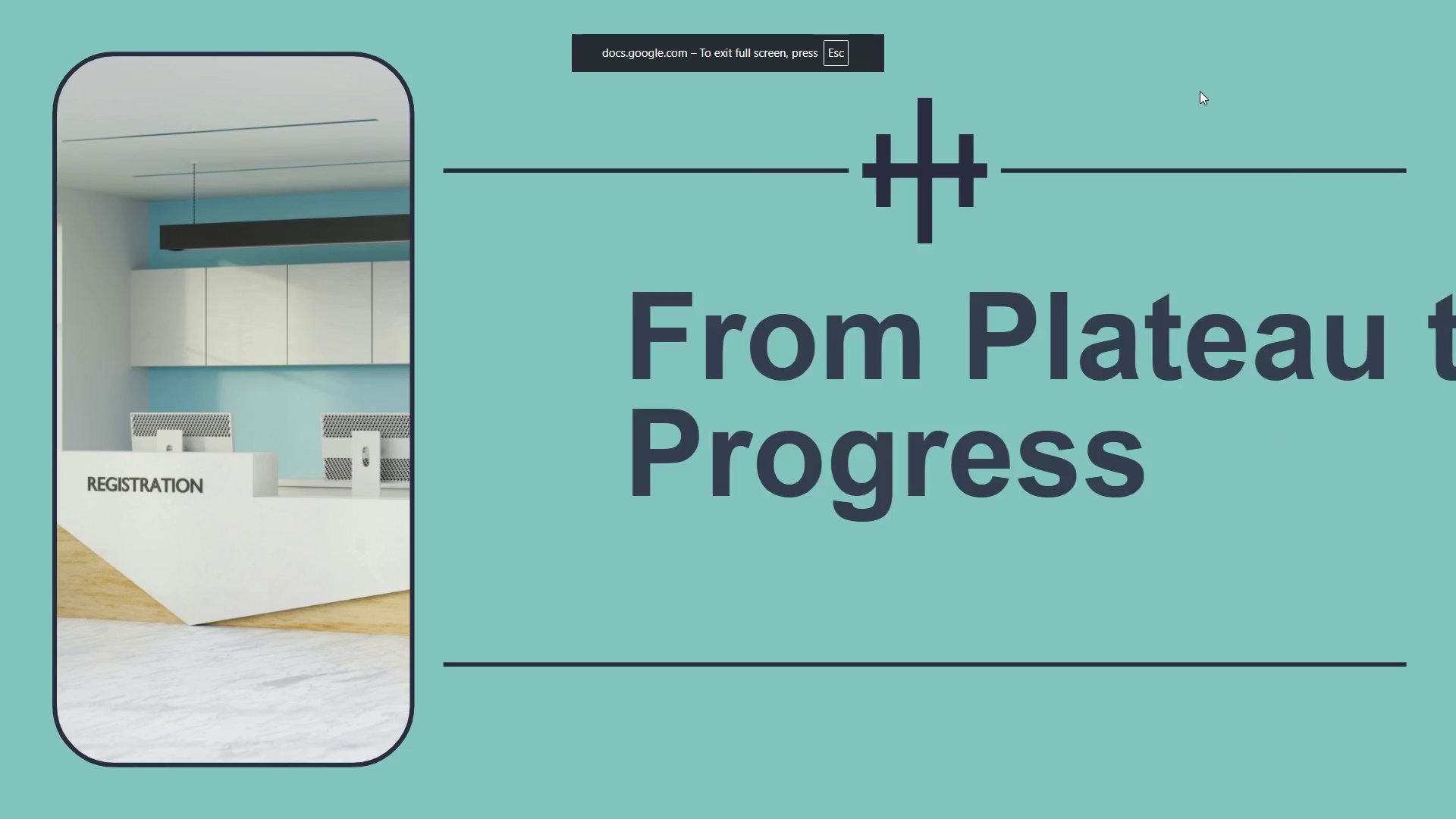 
key(ArrowRight)
 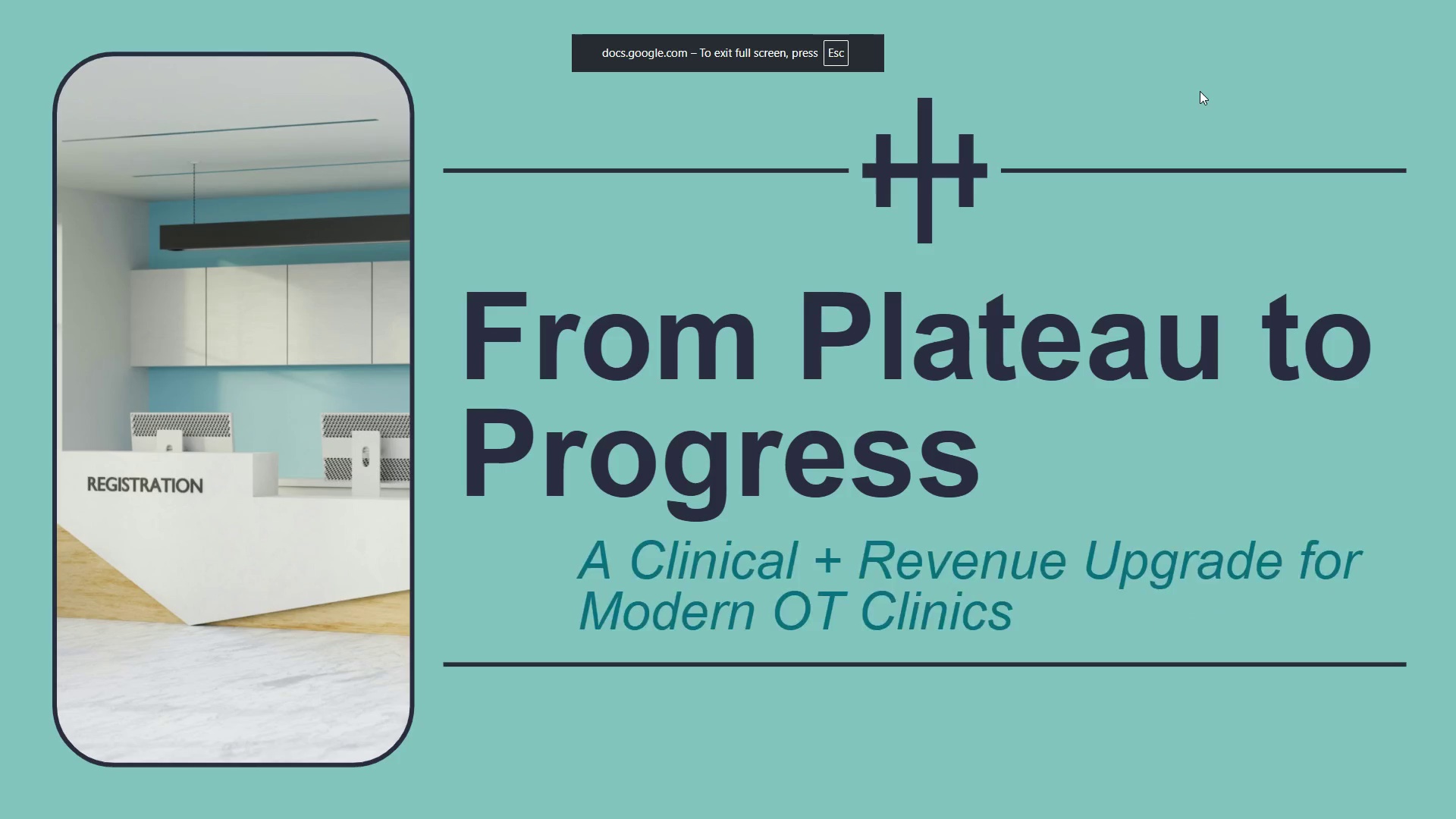 
key(ArrowRight)
 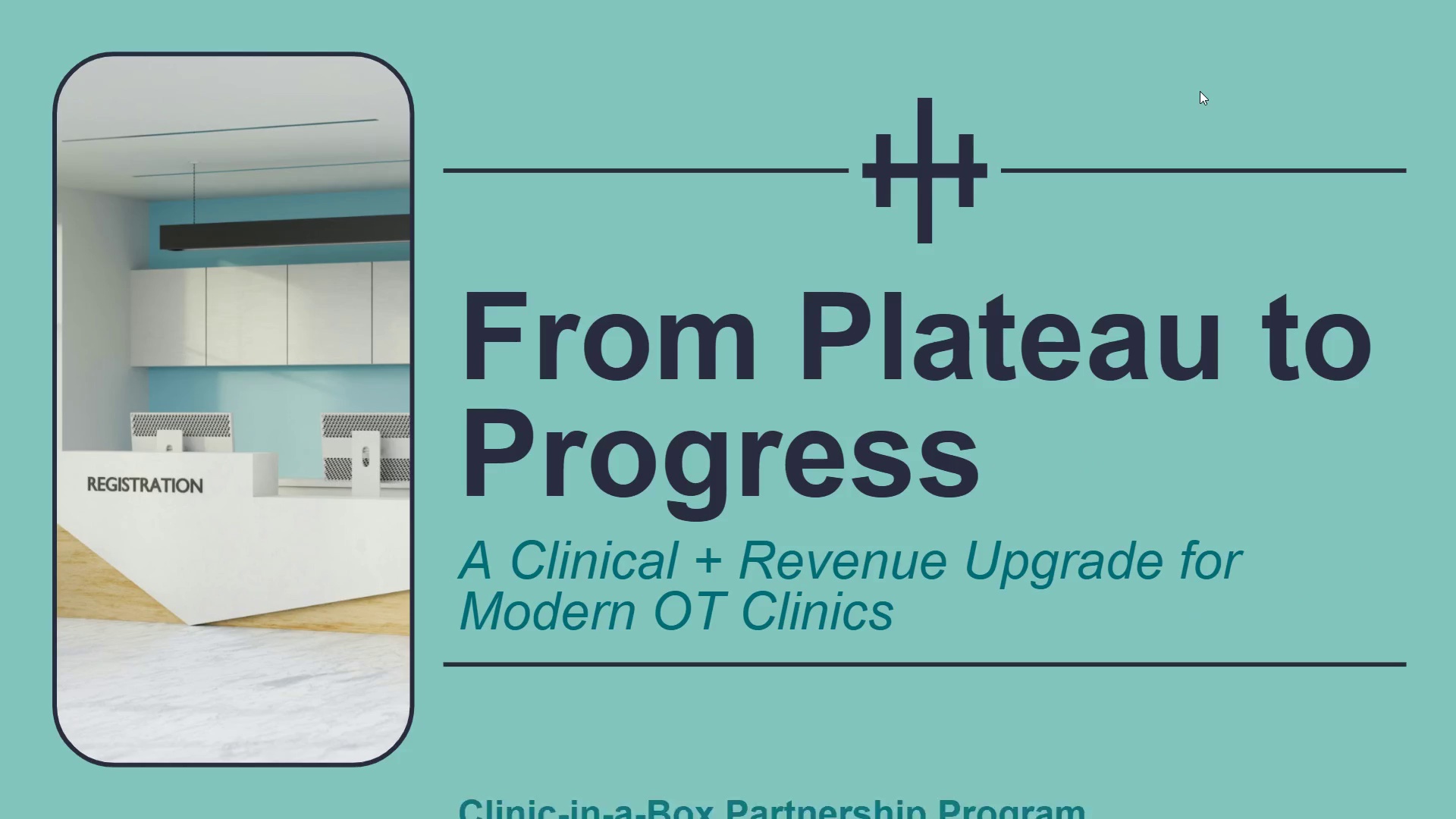 
key(ArrowRight)
 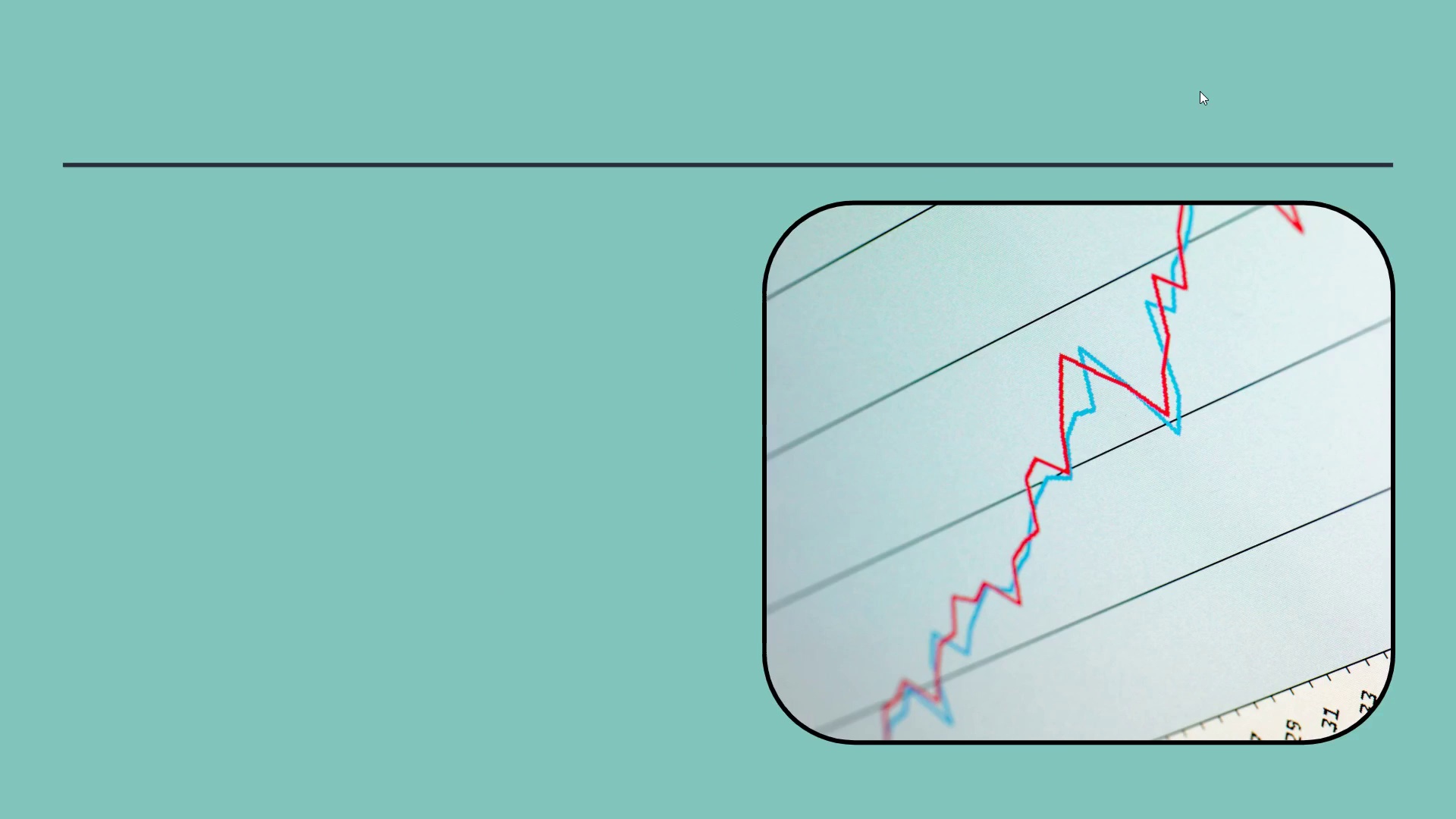 
key(ArrowRight)
 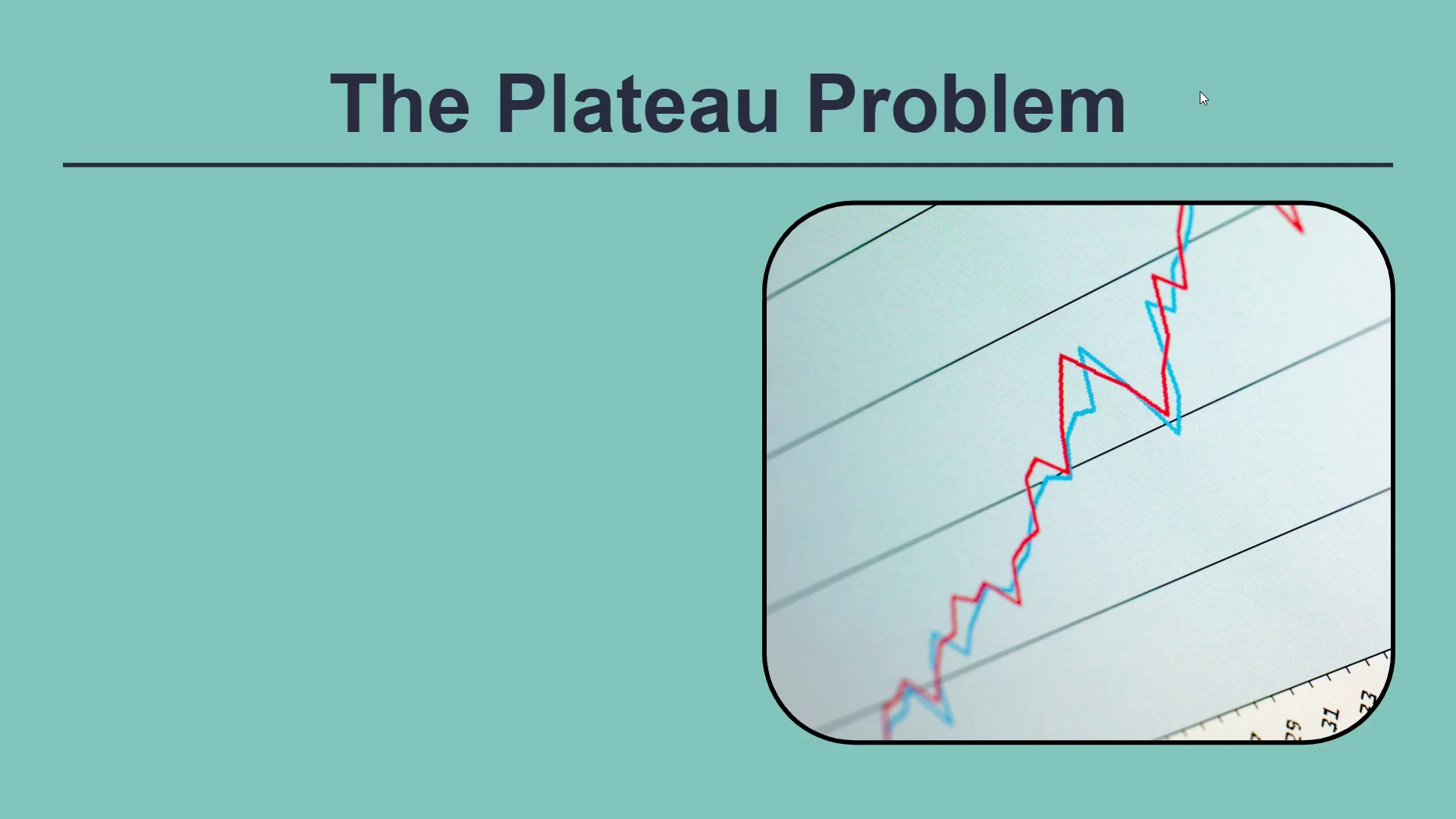 
key(ArrowRight)
 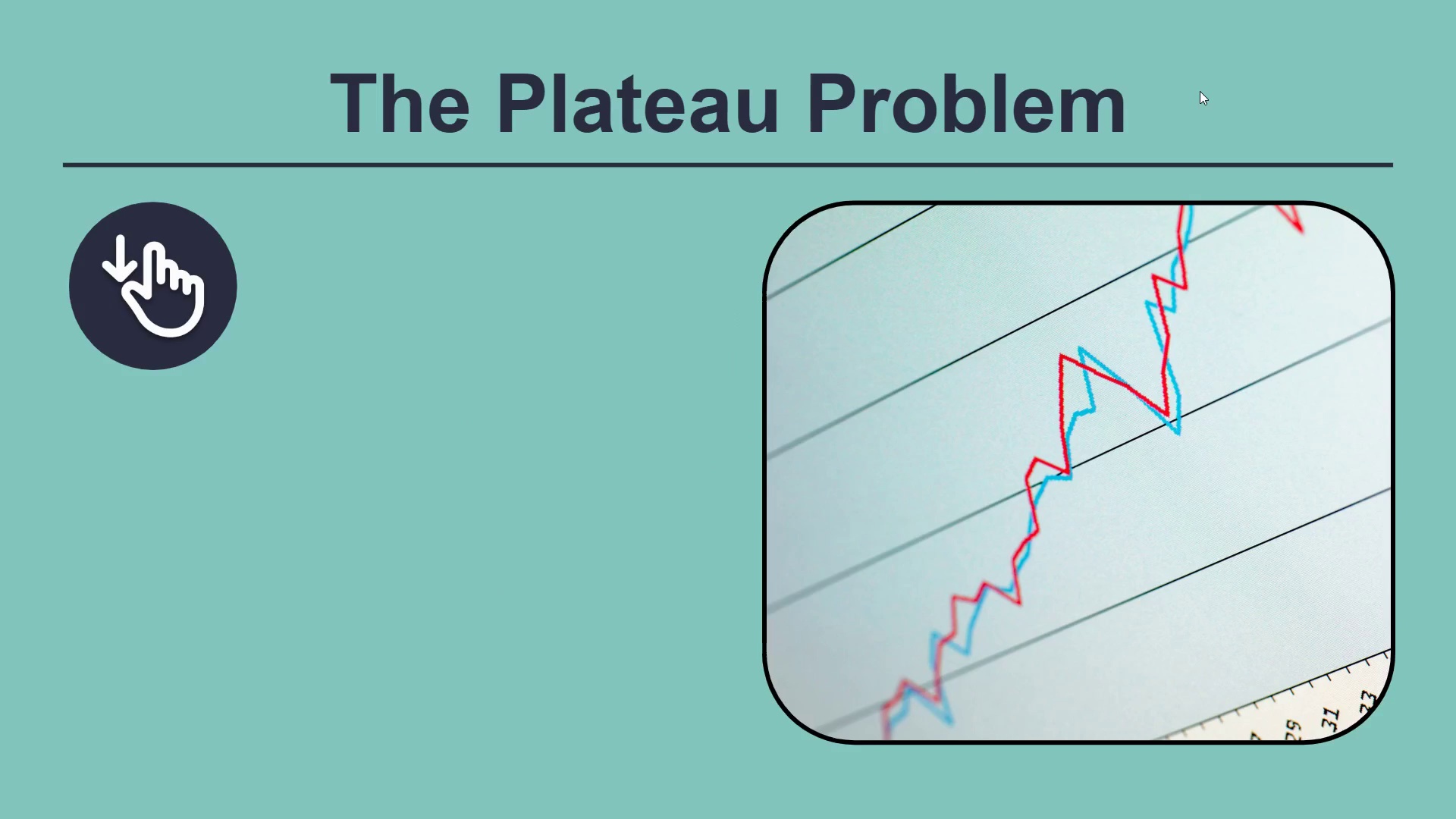 
key(ArrowRight)
 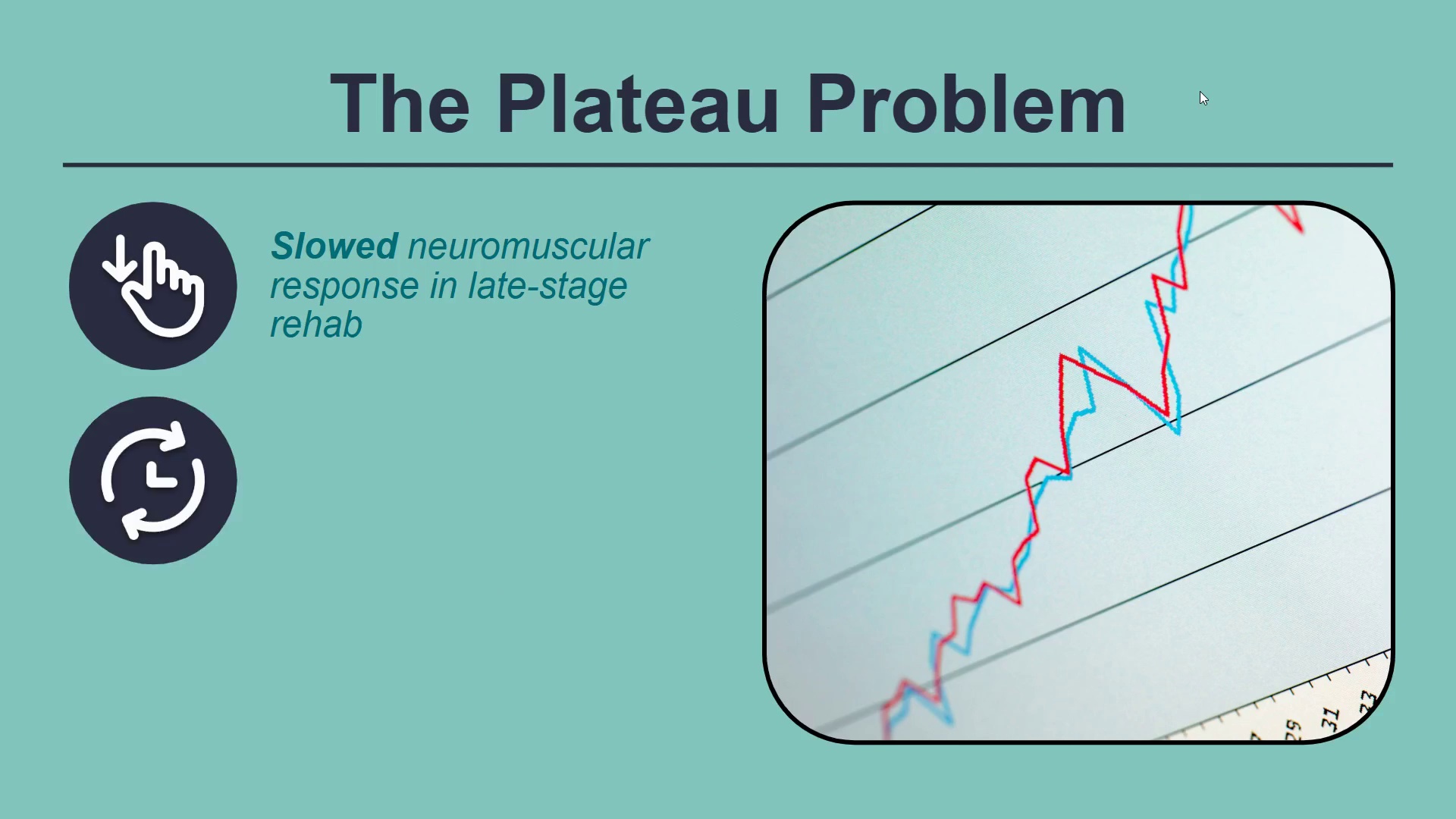 
key(ArrowRight)
 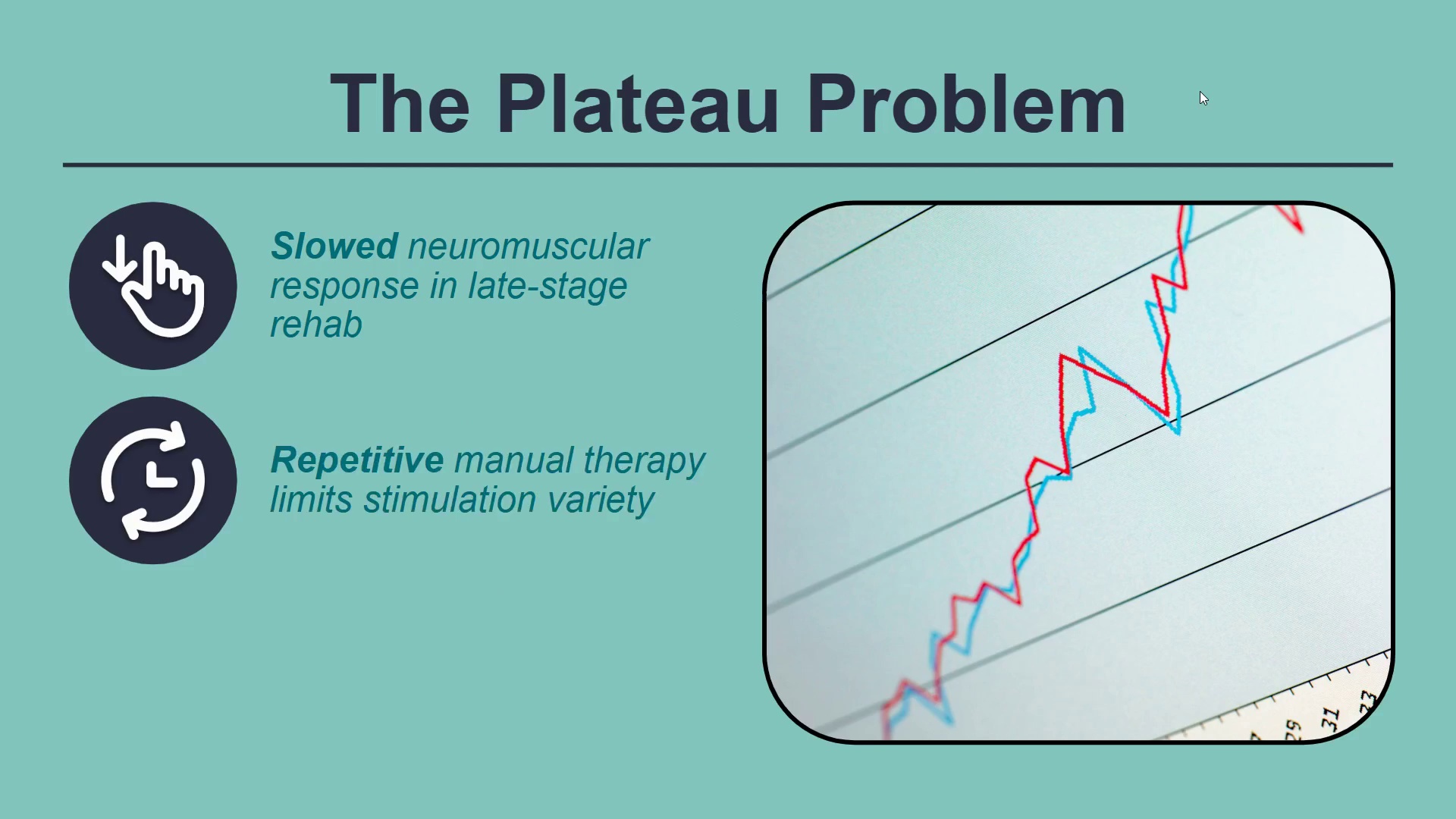 
key(ArrowRight)
 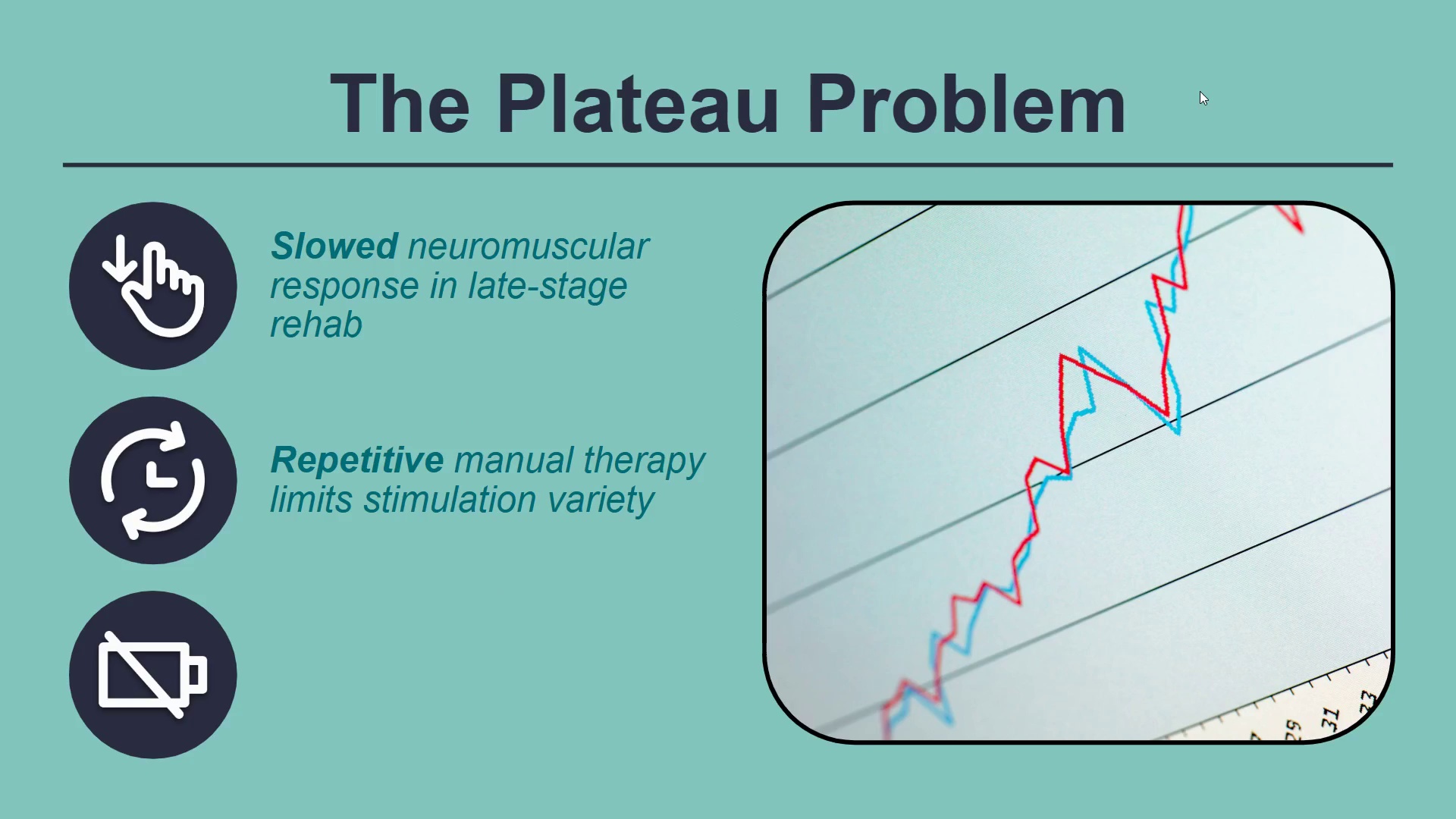 
key(ArrowRight)
 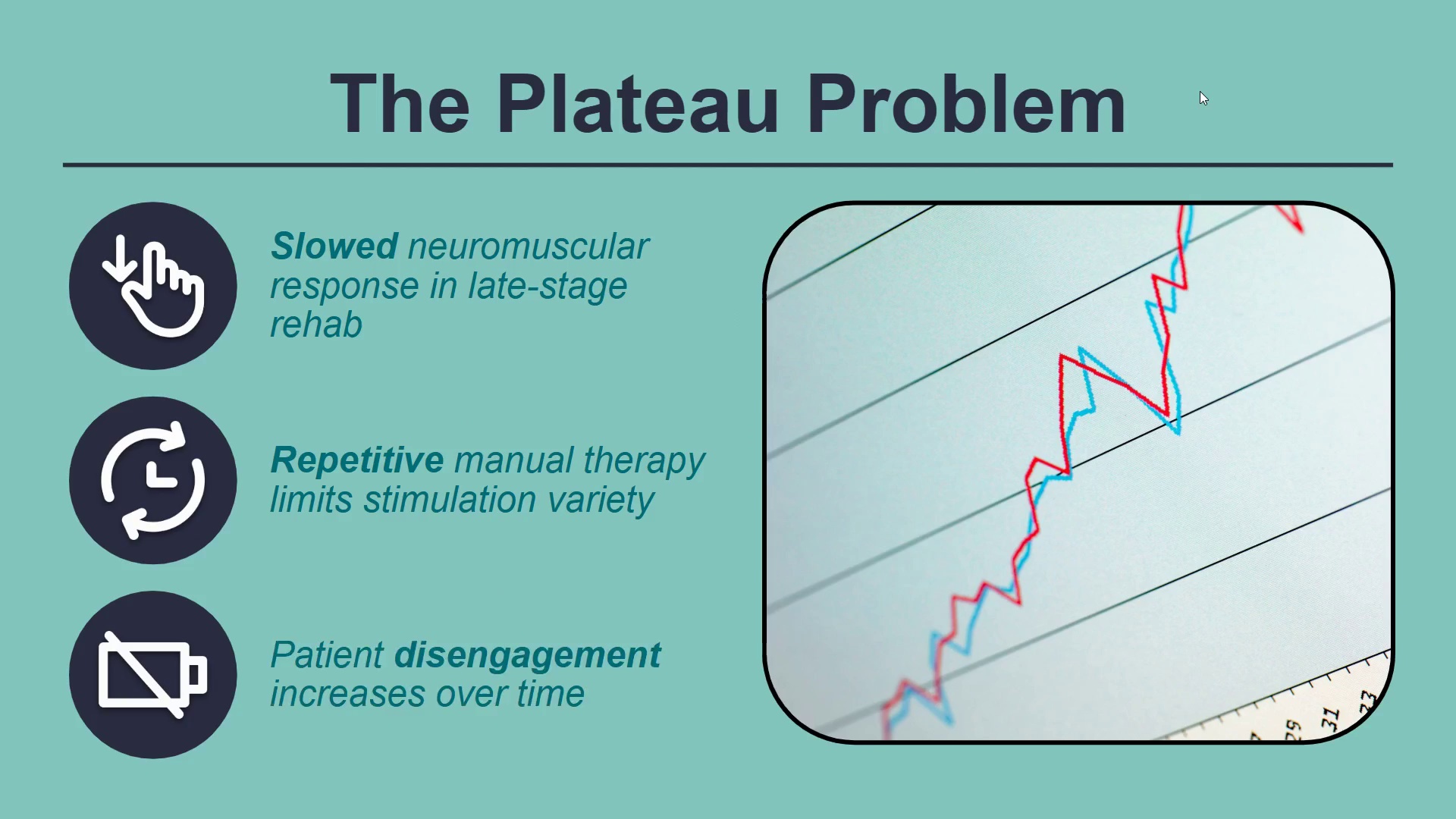 
key(ArrowRight)
 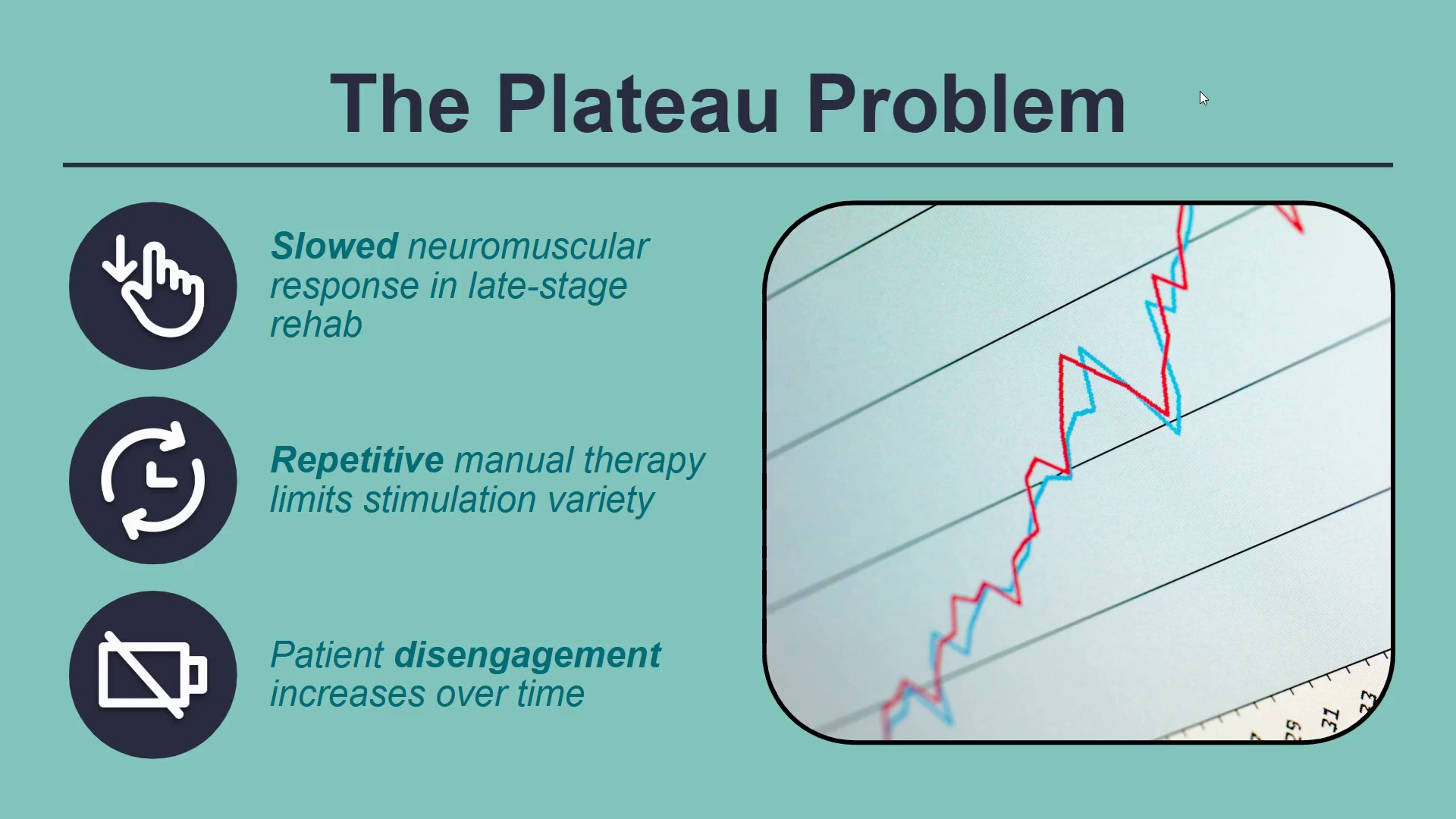 
key(ArrowRight)
 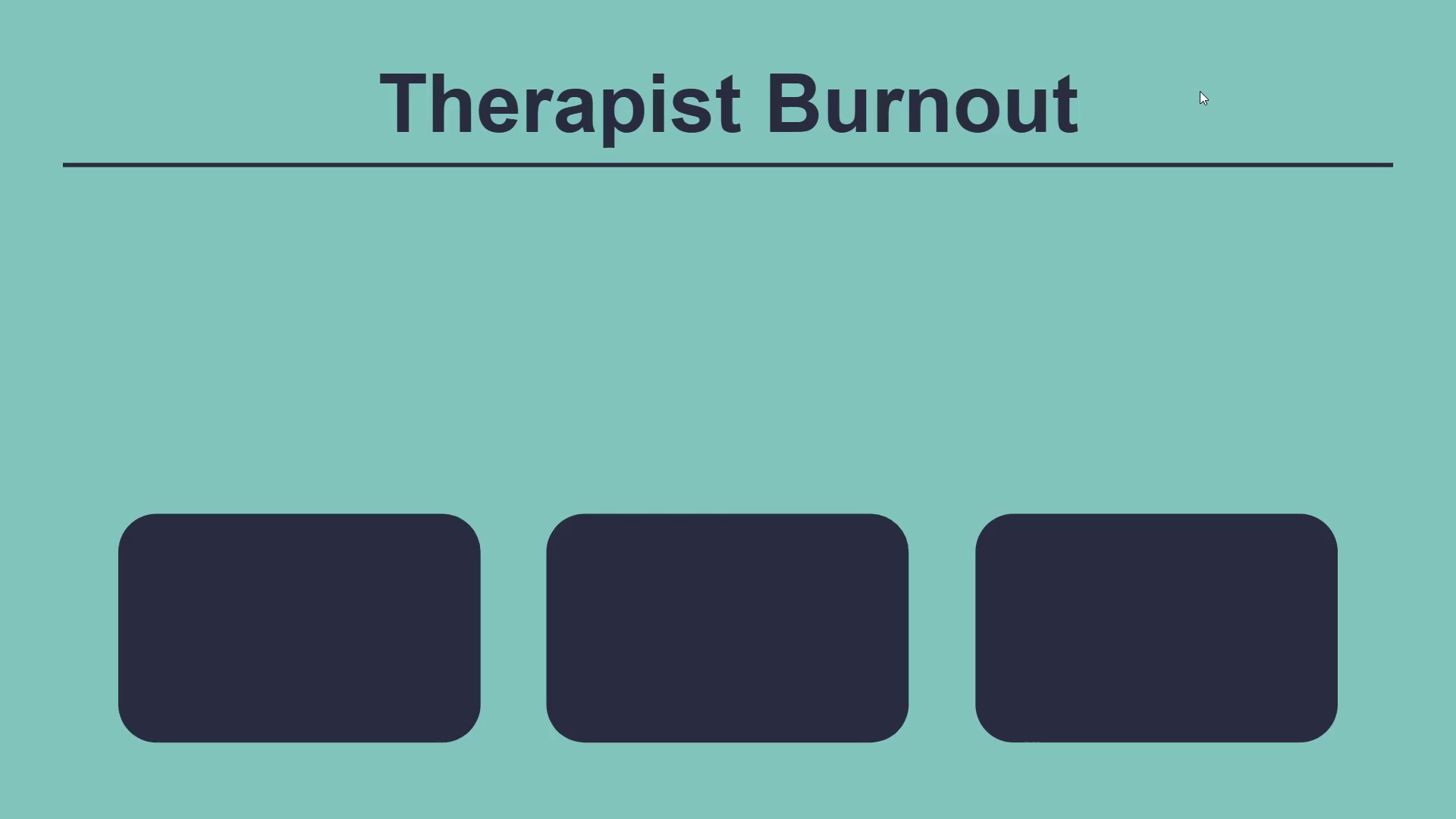 
key(ArrowRight)
 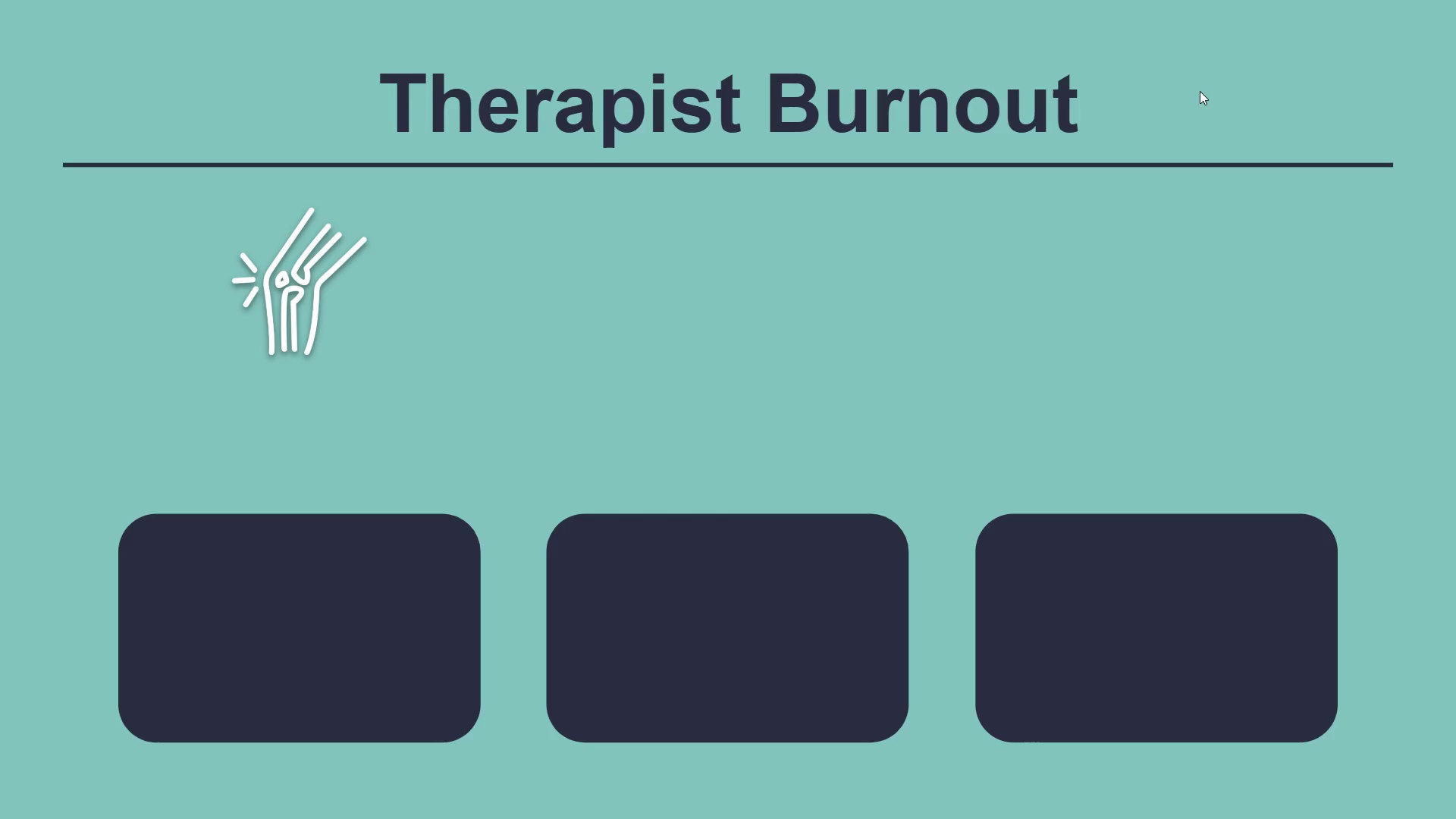 
key(ArrowRight)
 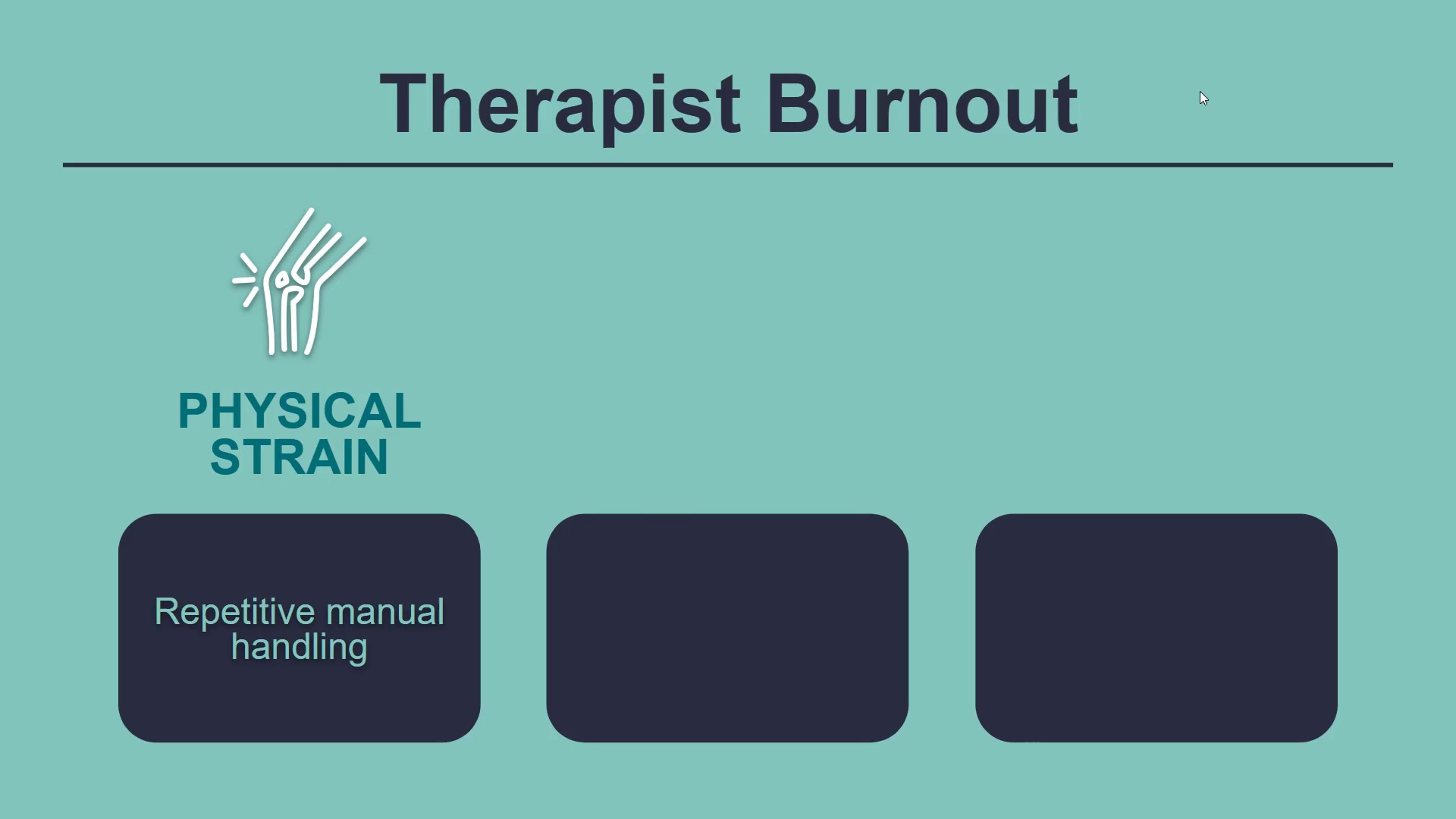 
key(ArrowRight)
 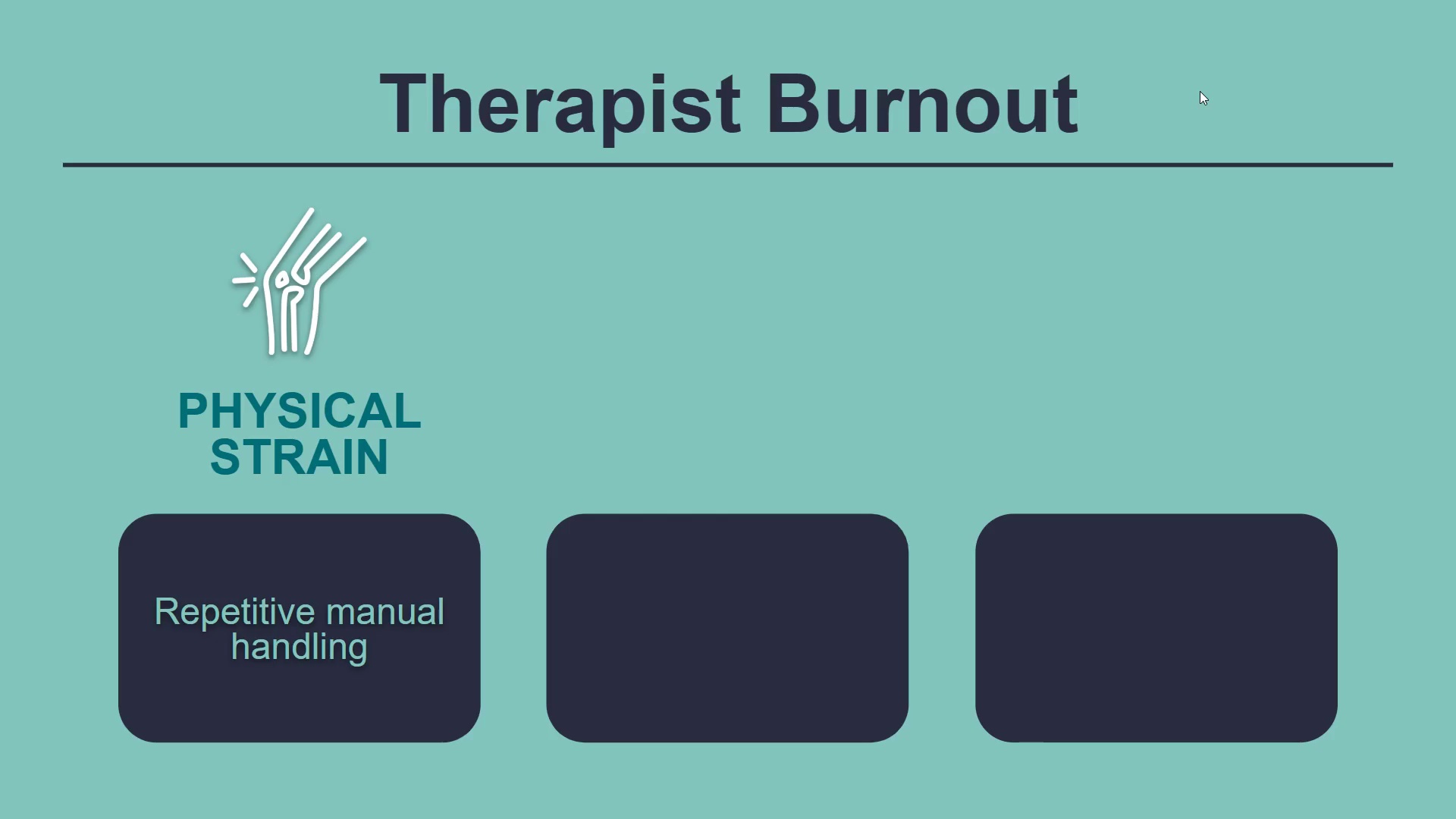 
key(ArrowRight)
 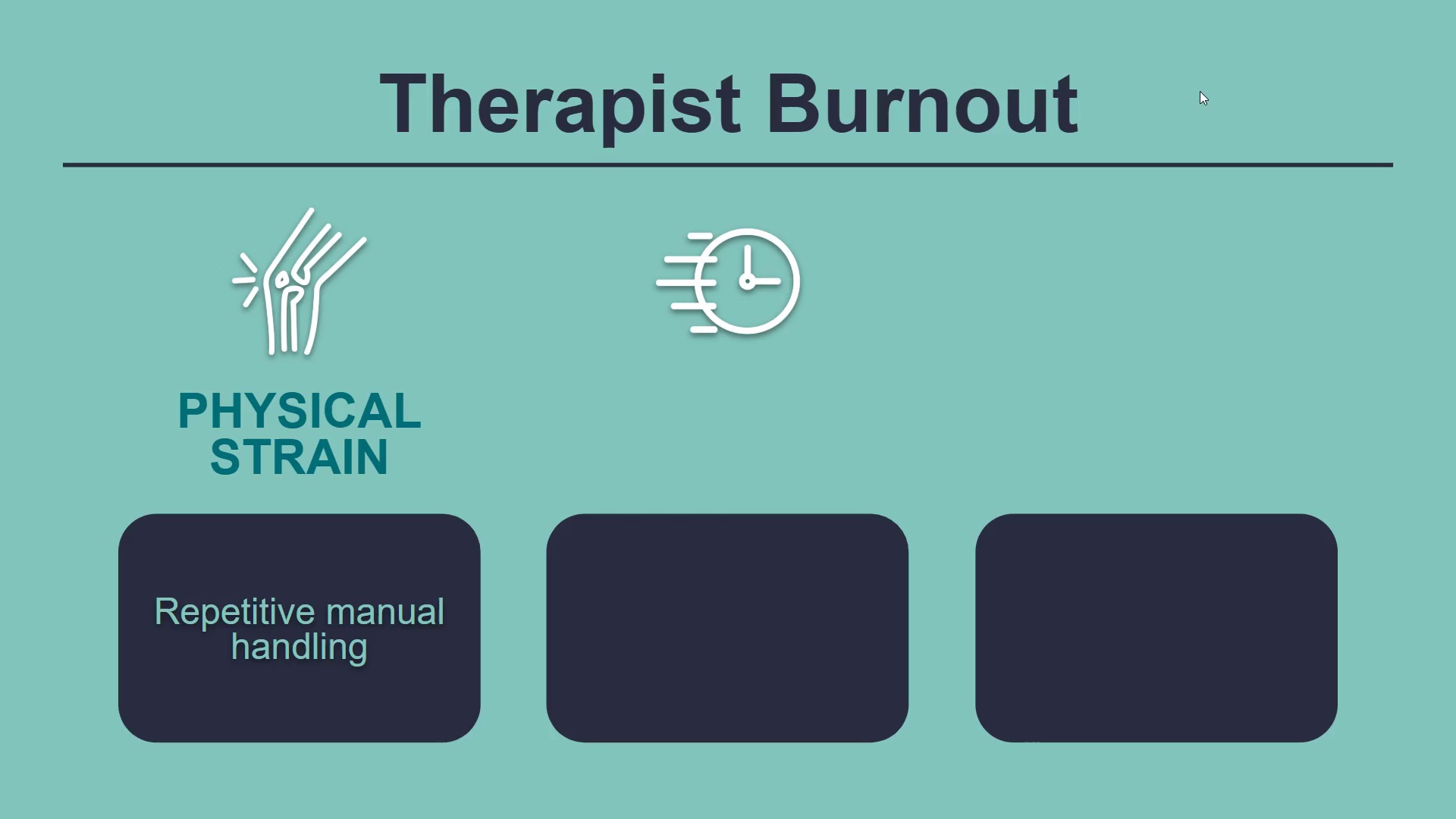 
key(ArrowRight)
 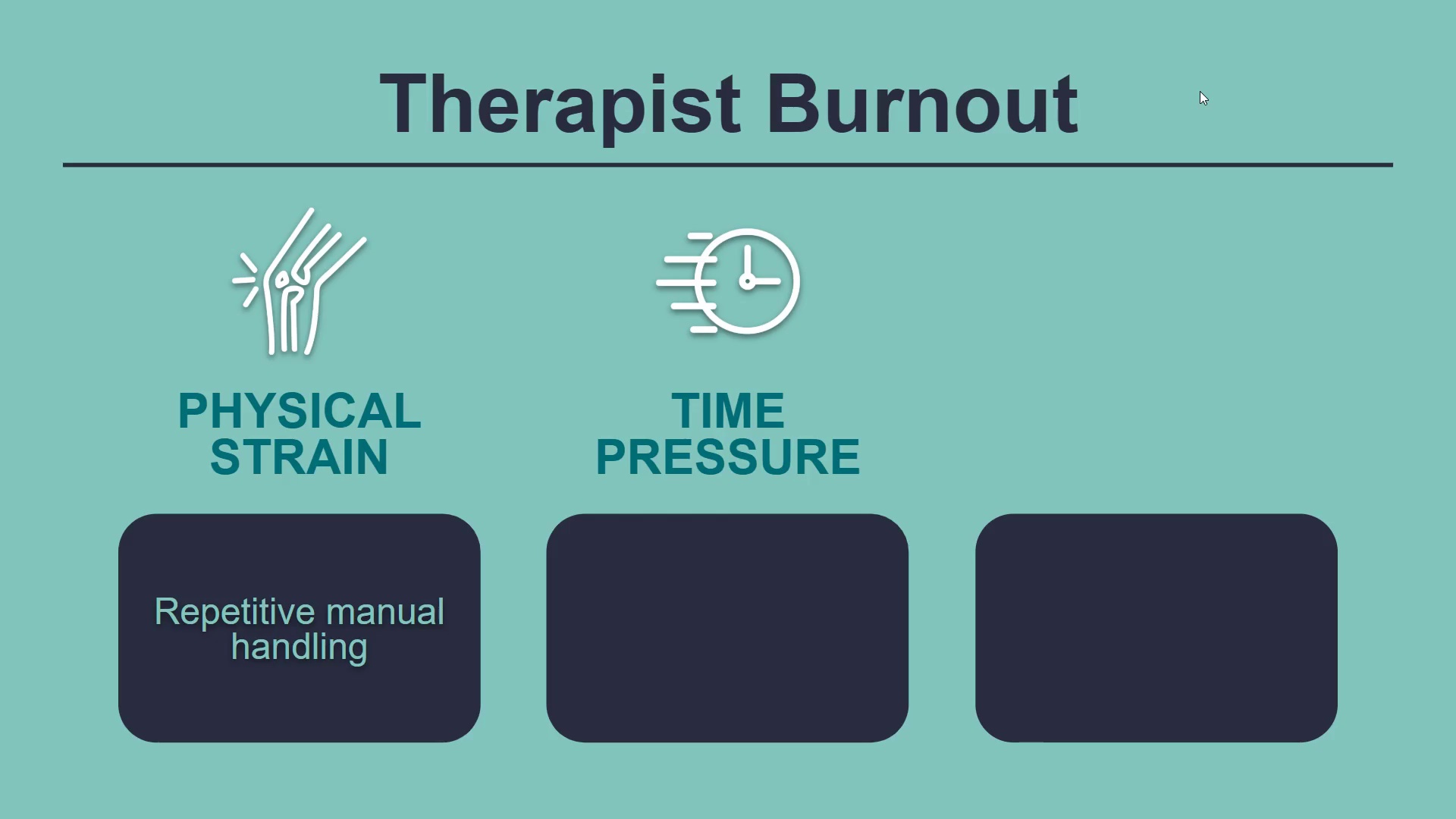 
key(ArrowRight)
 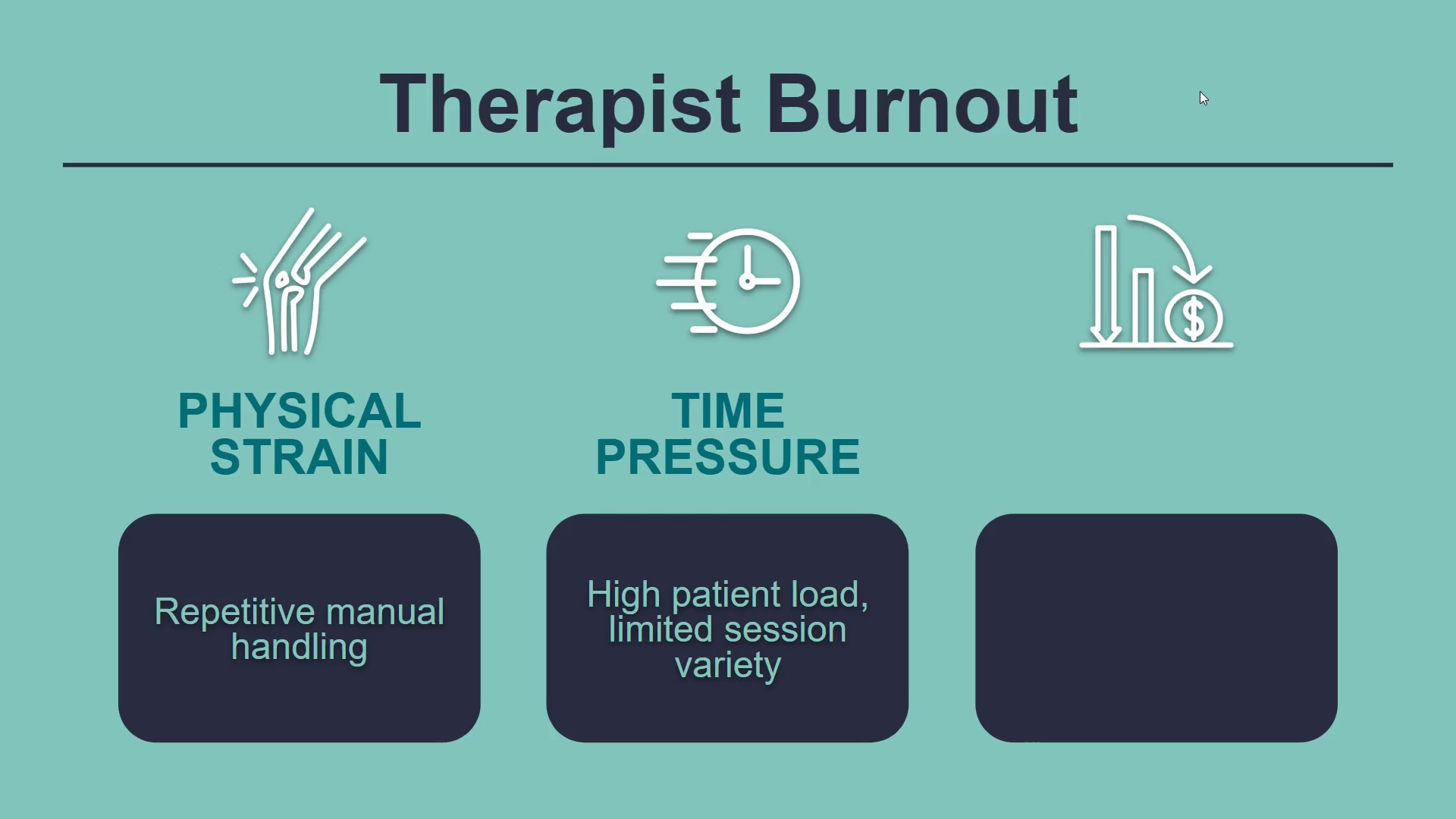 
key(ArrowRight)
 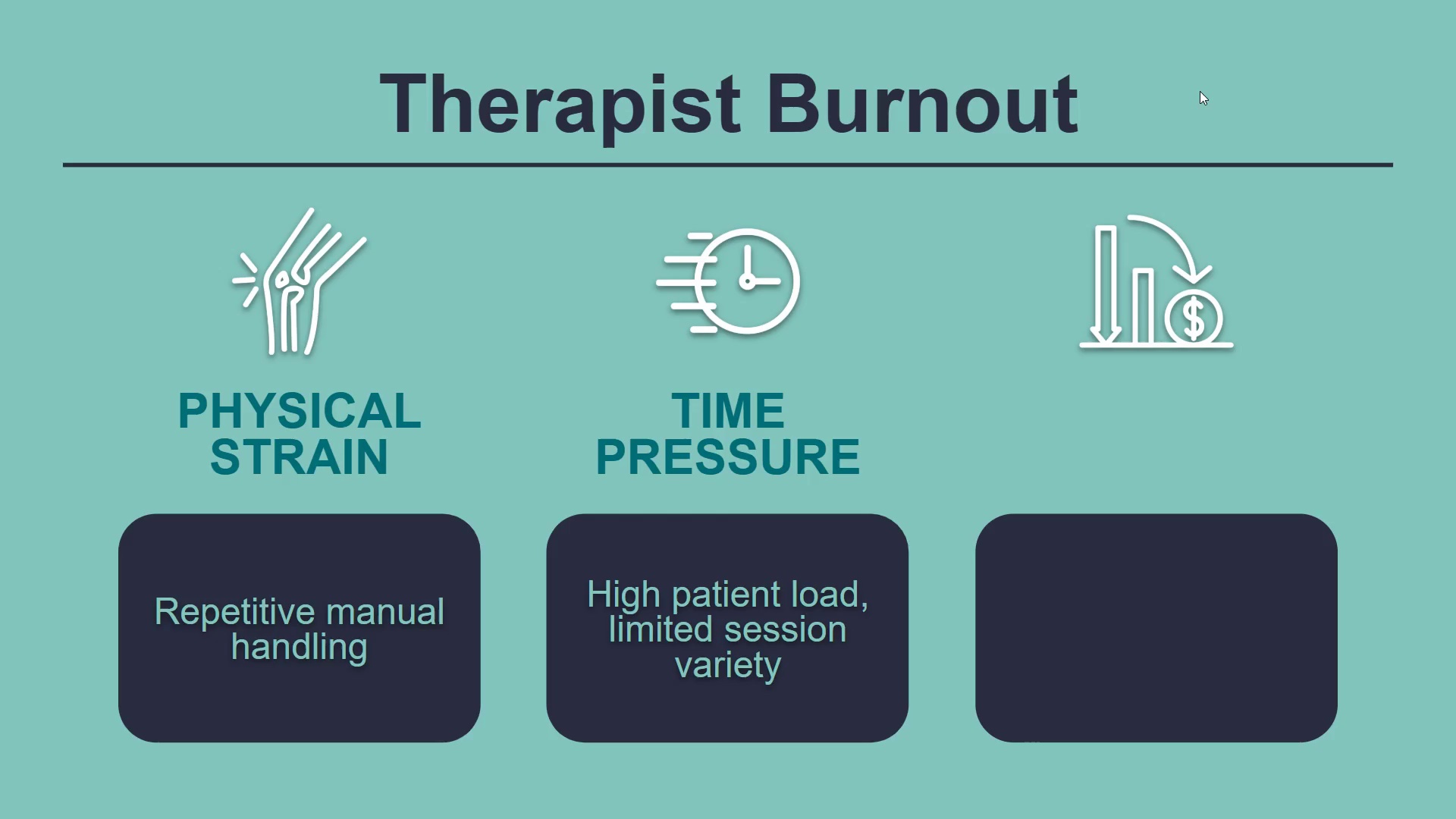 
key(ArrowRight)
 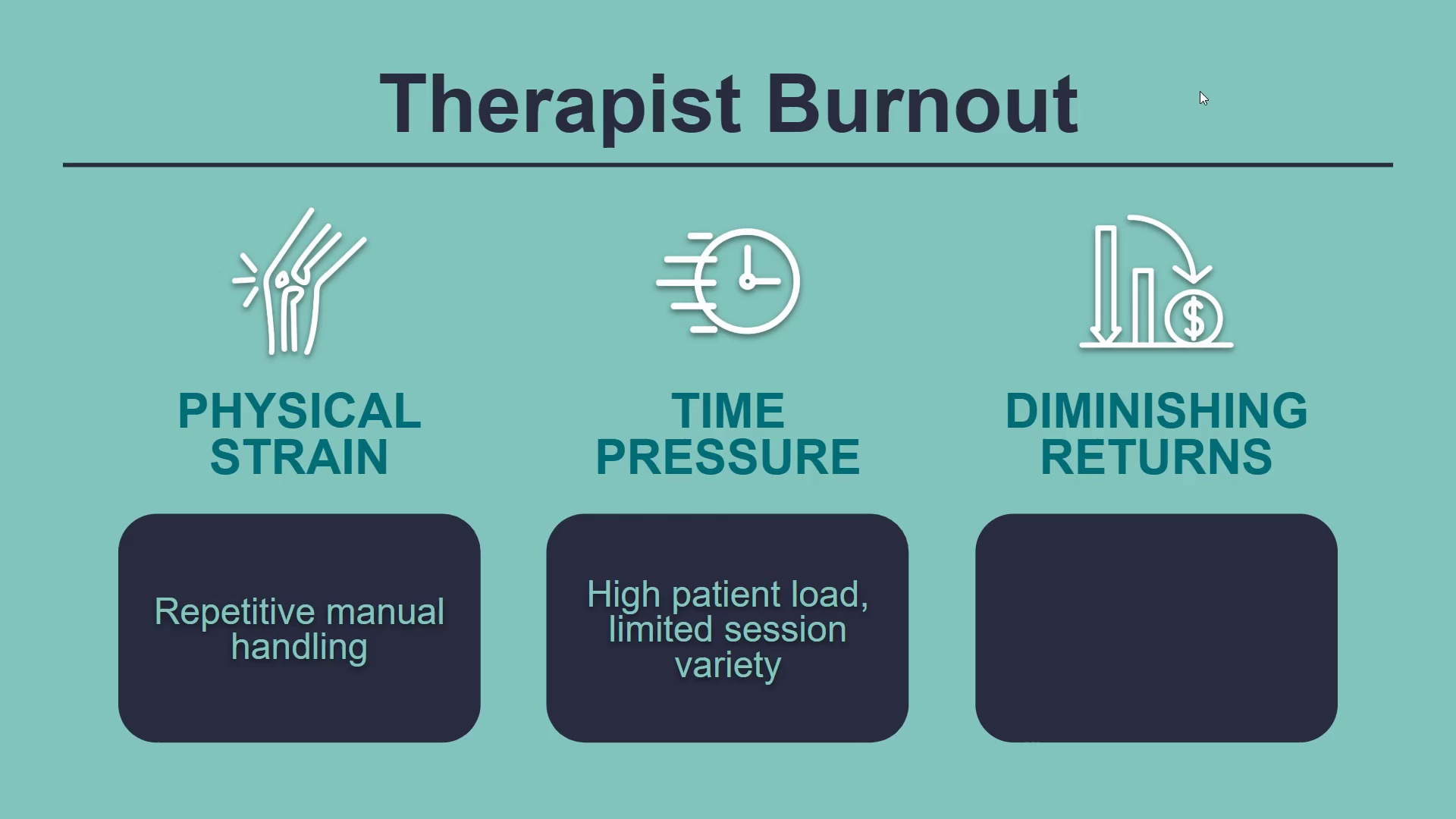 
key(ArrowRight)
 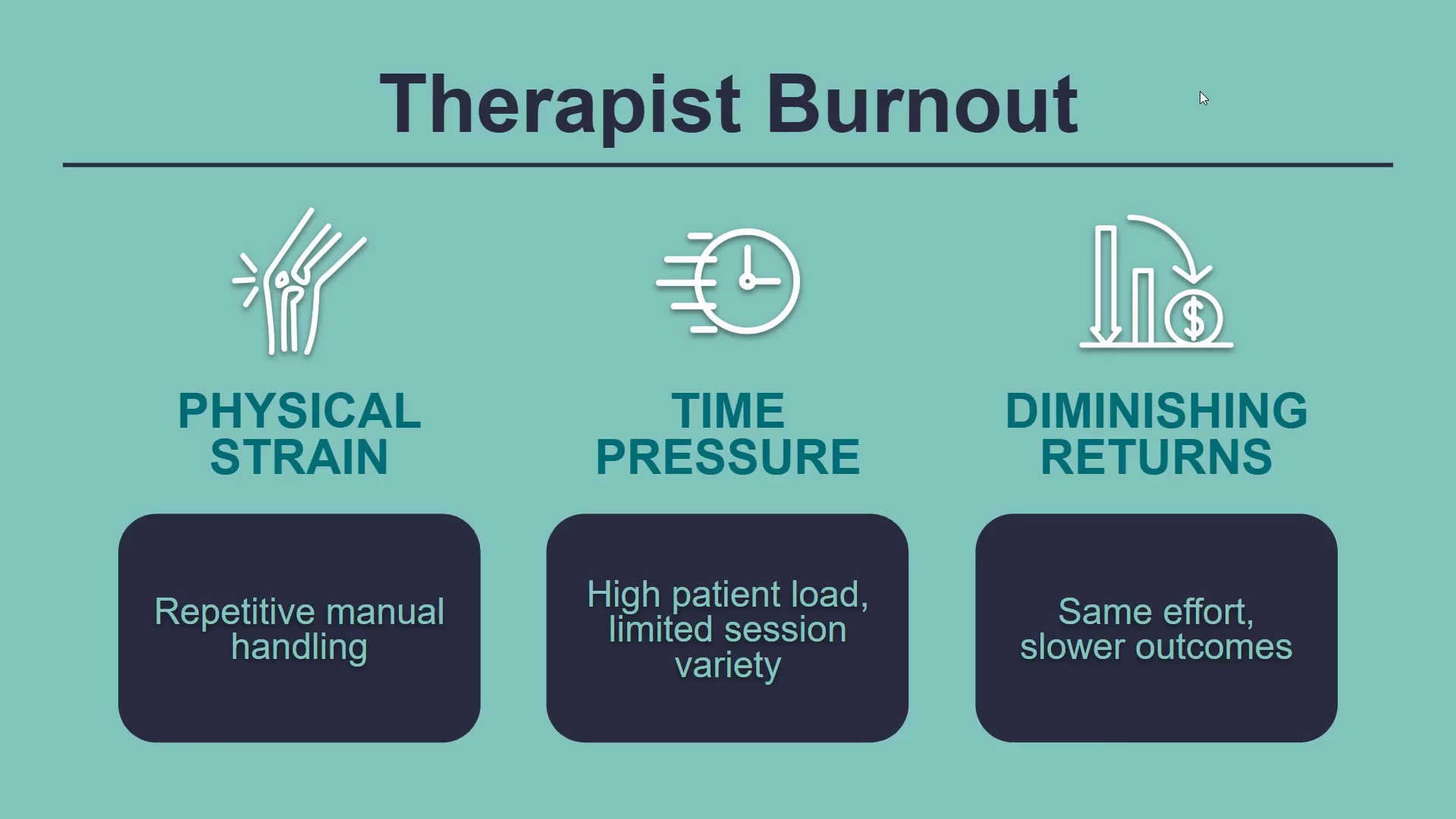 
key(ArrowRight)
 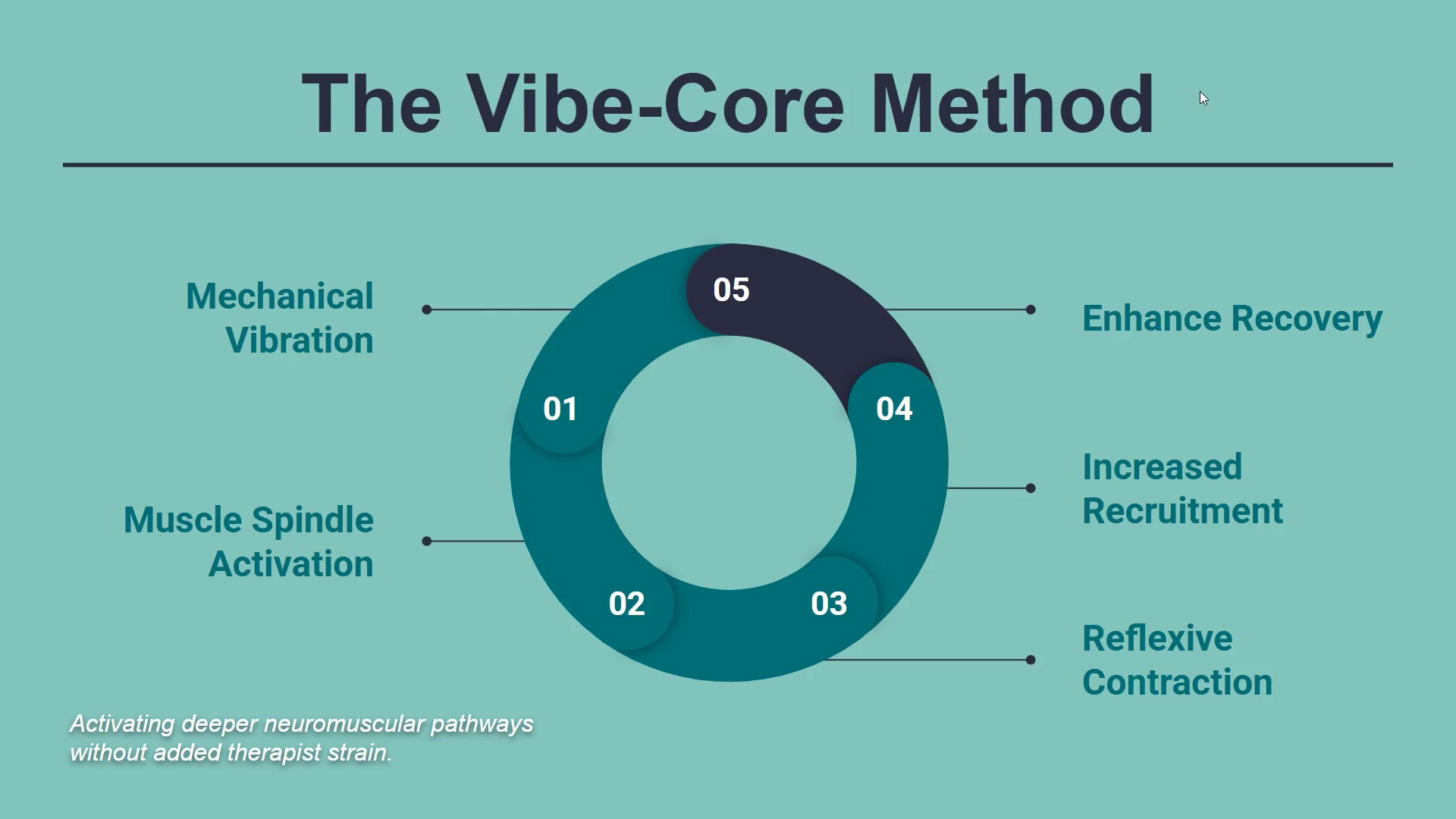 
key(Escape)
 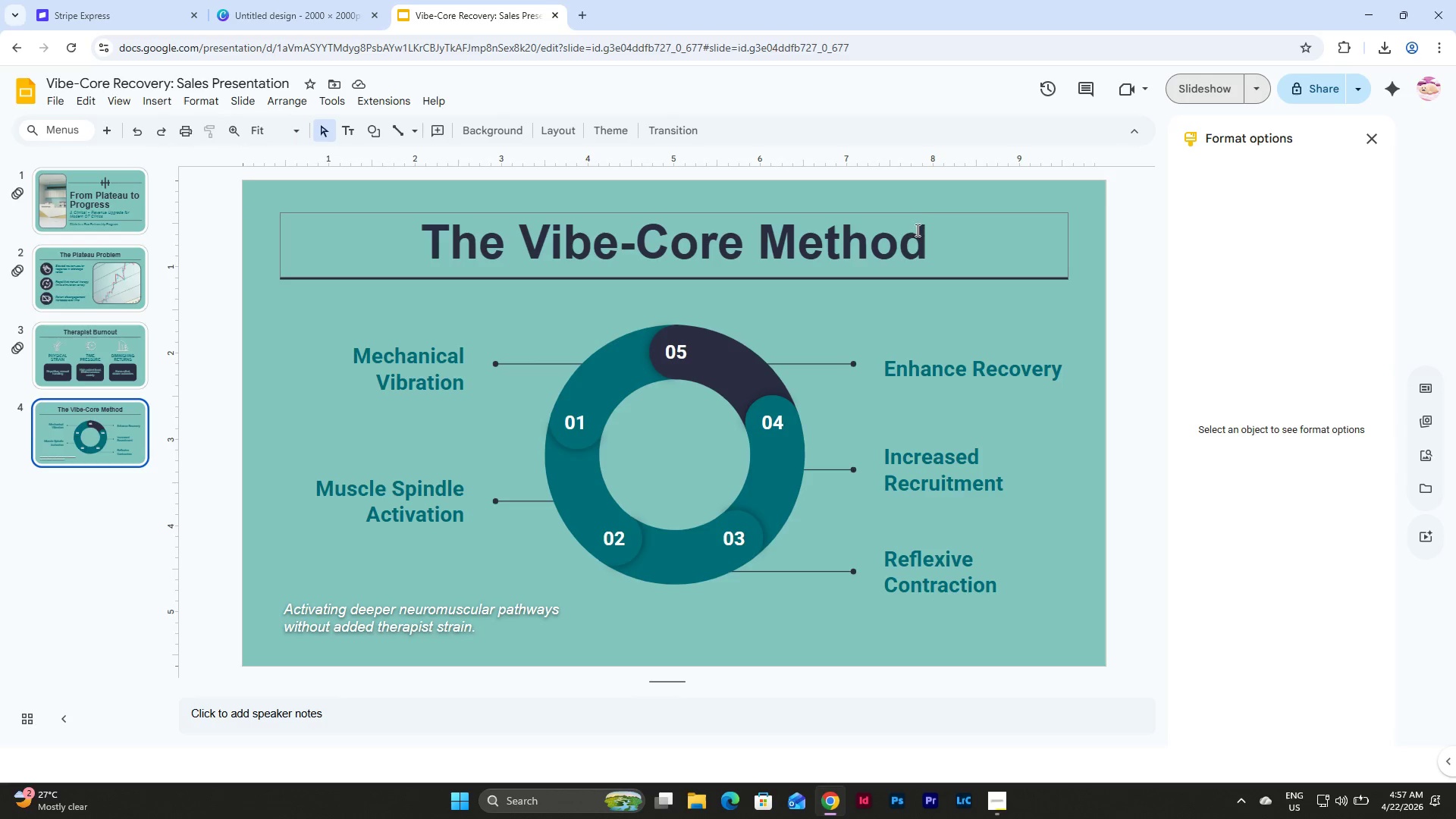 
left_click([915, 212])
 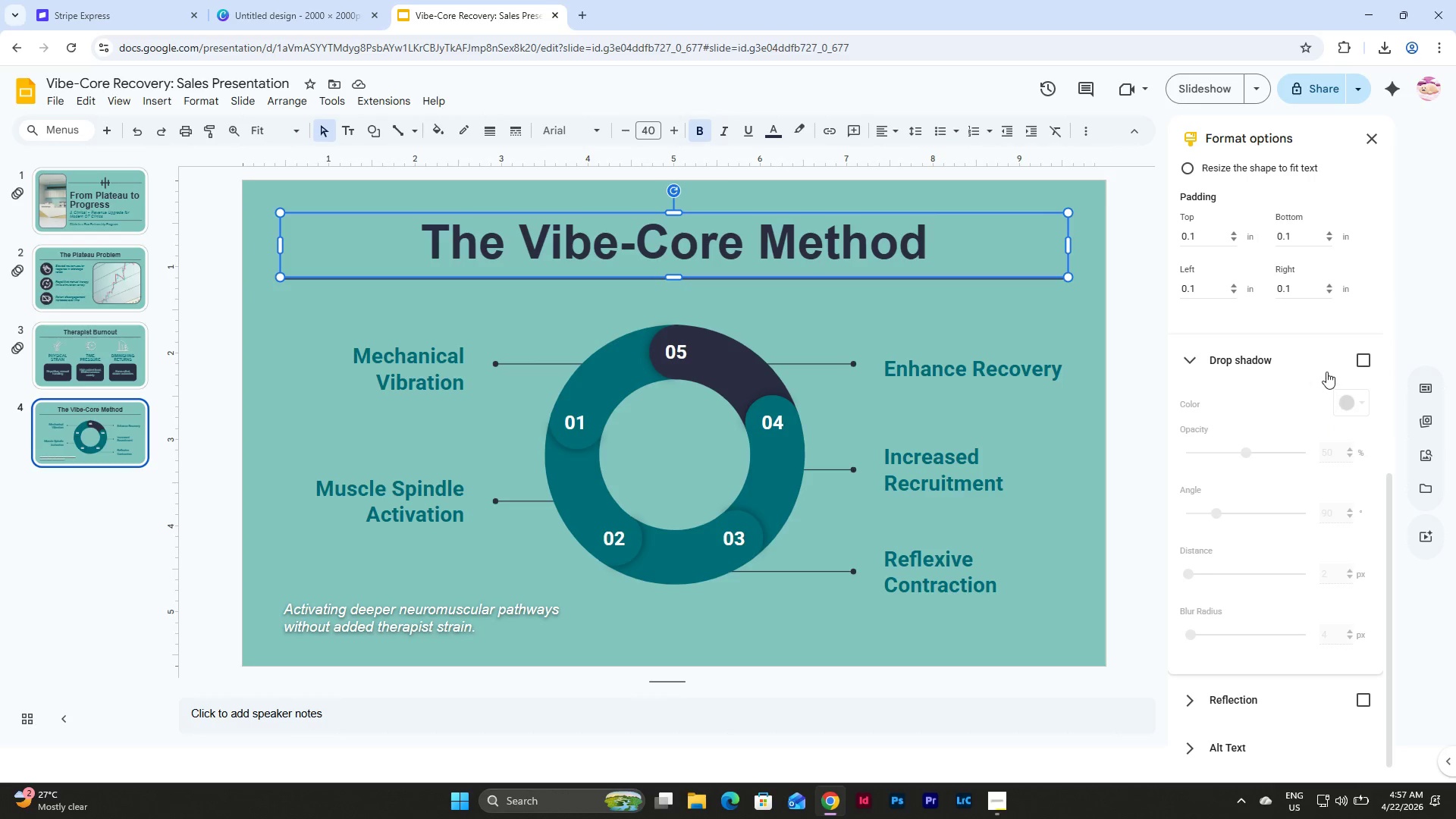 
scroll: coordinate [1326, 371], scroll_direction: up, amount: 4.0
 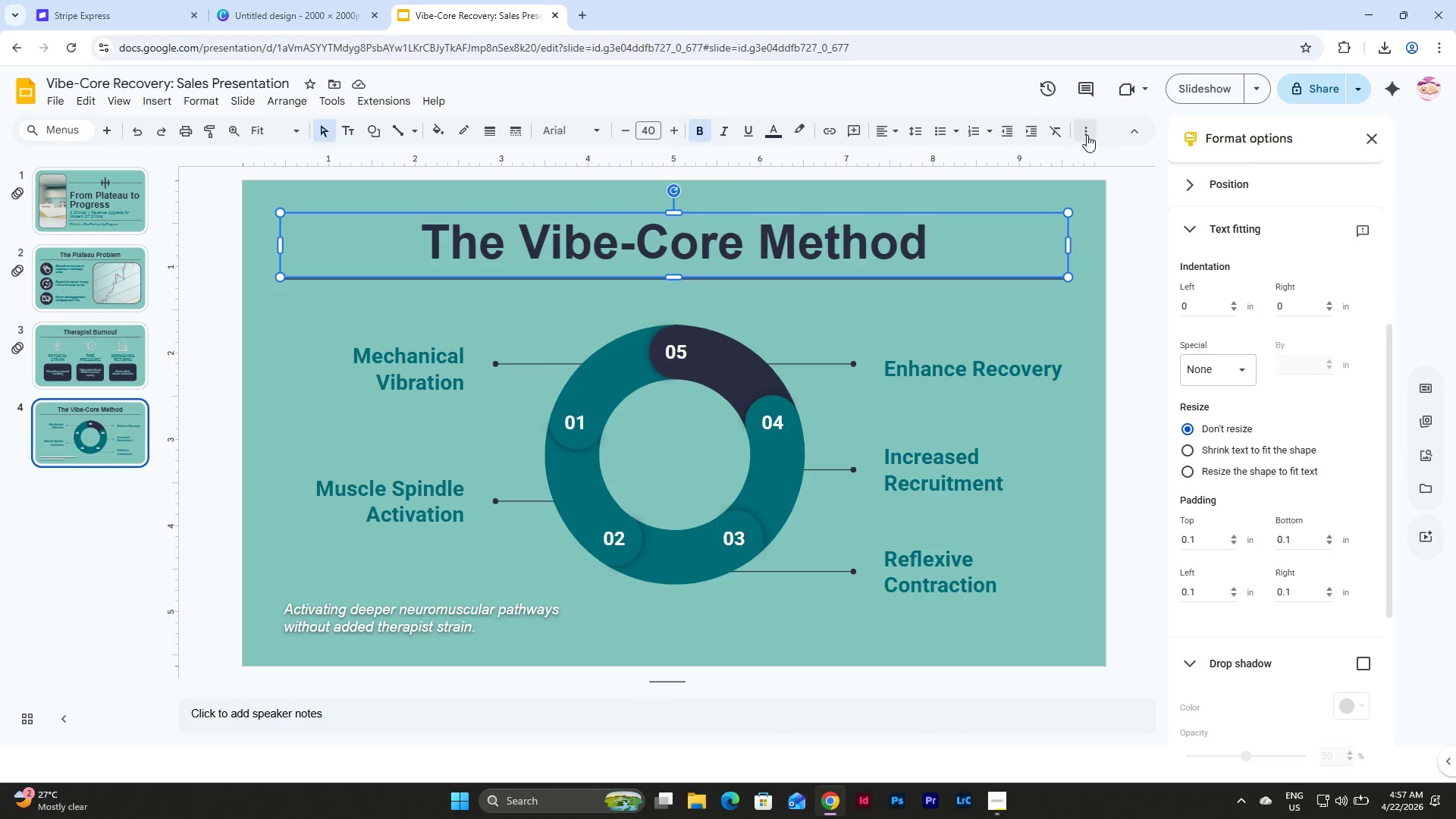 
left_click([1087, 131])
 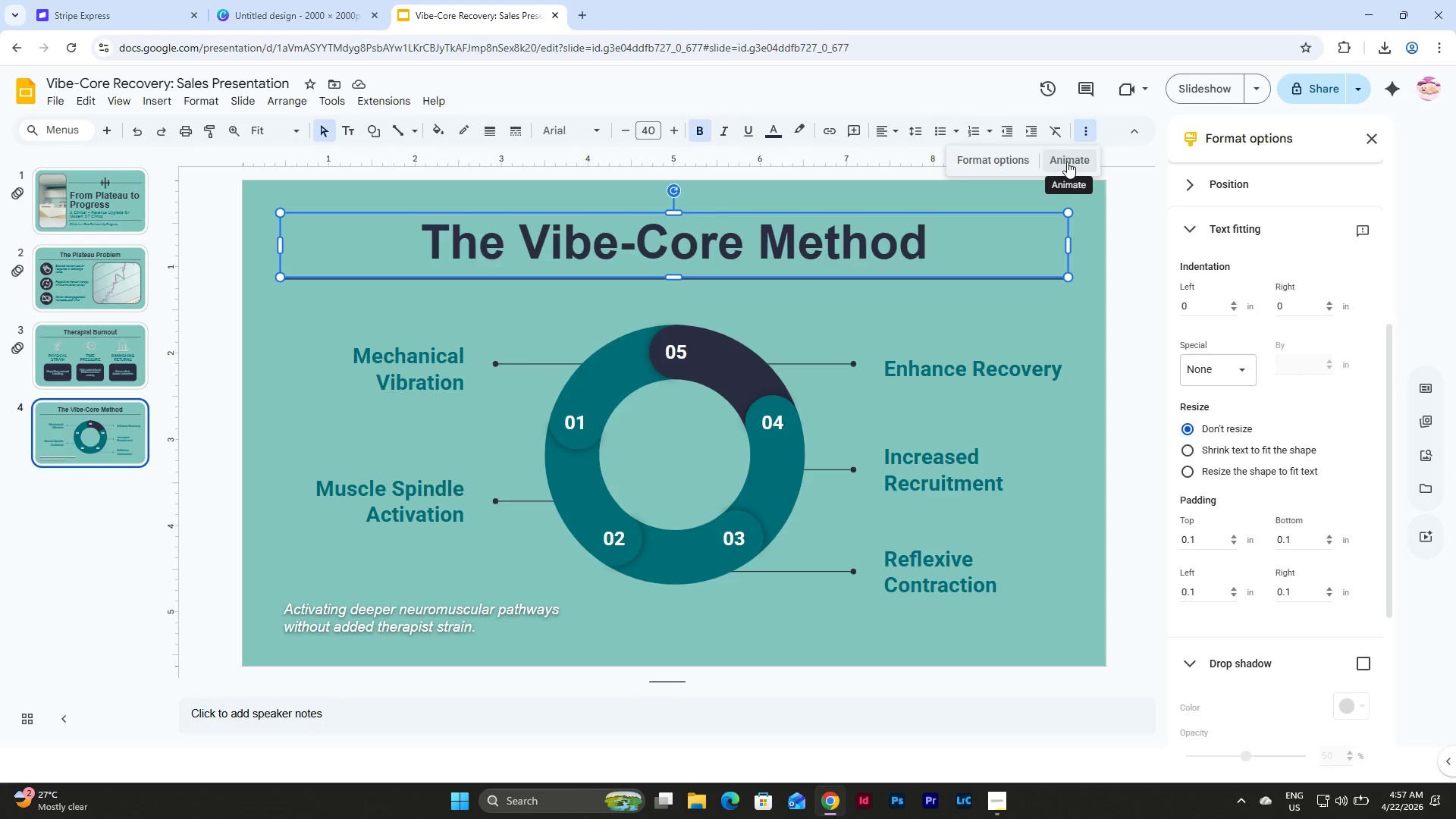 
left_click([1067, 162])
 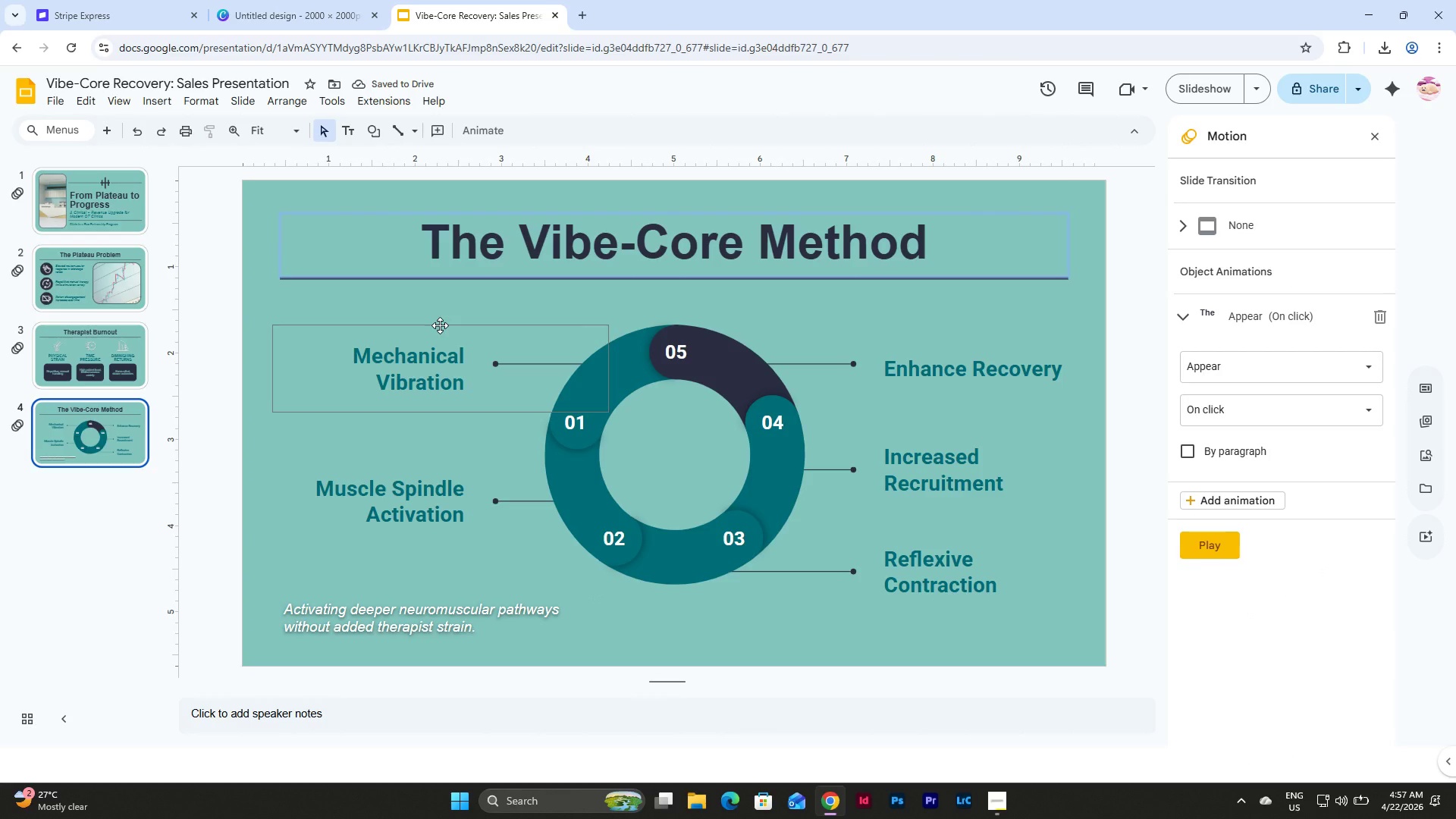 
wait(6.84)
 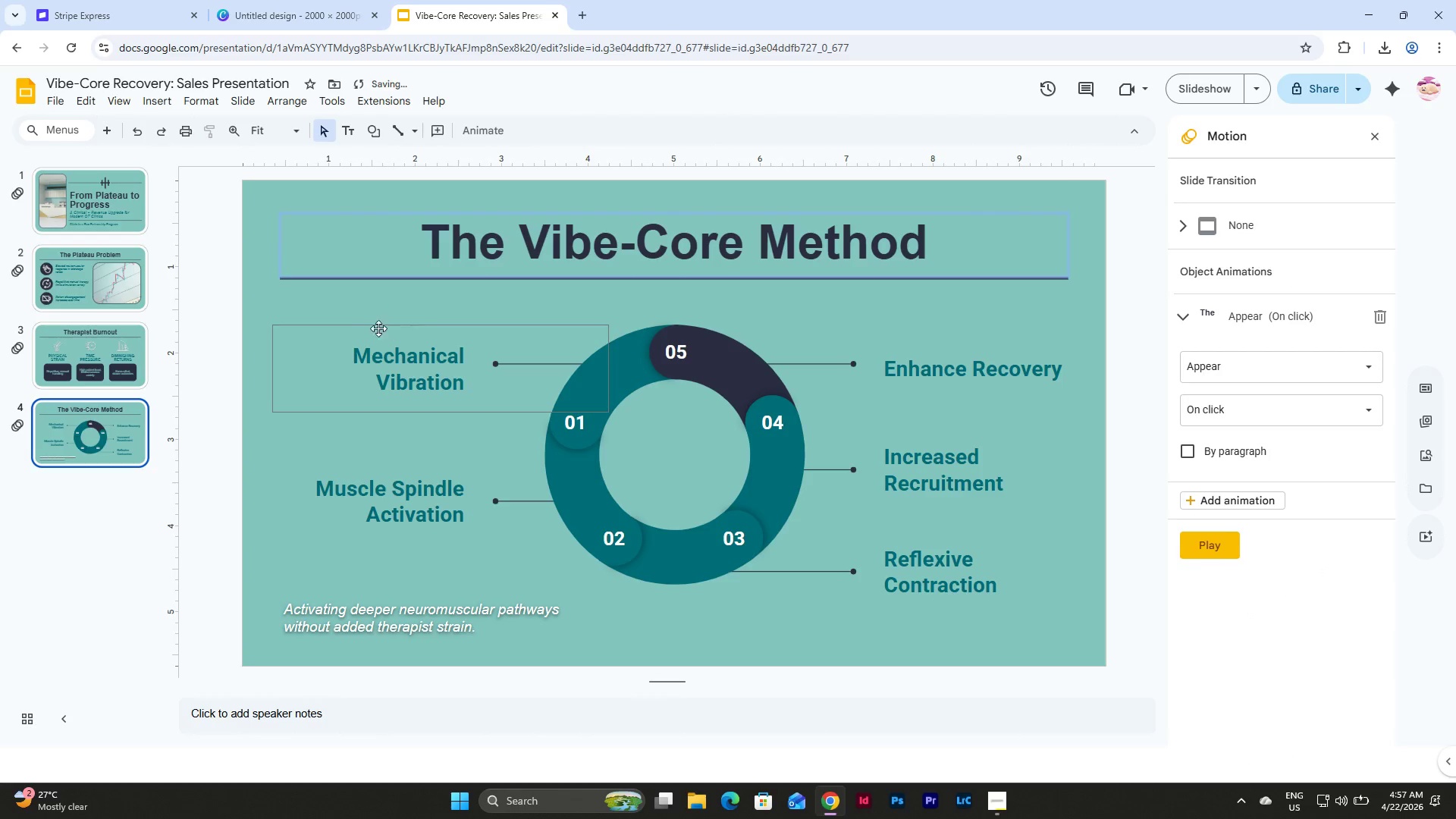 
left_click([452, 325])
 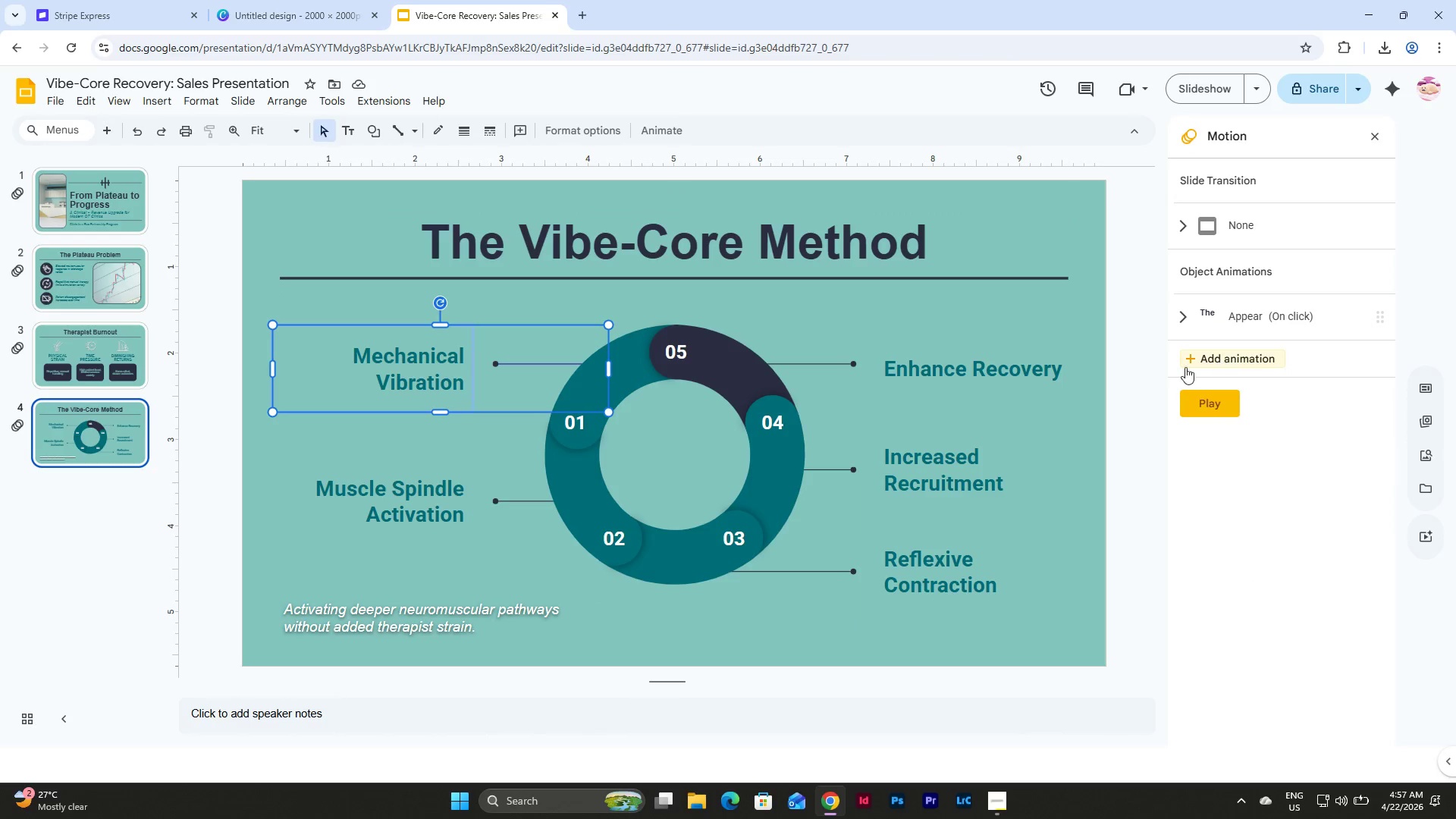 
left_click([472, 356])
 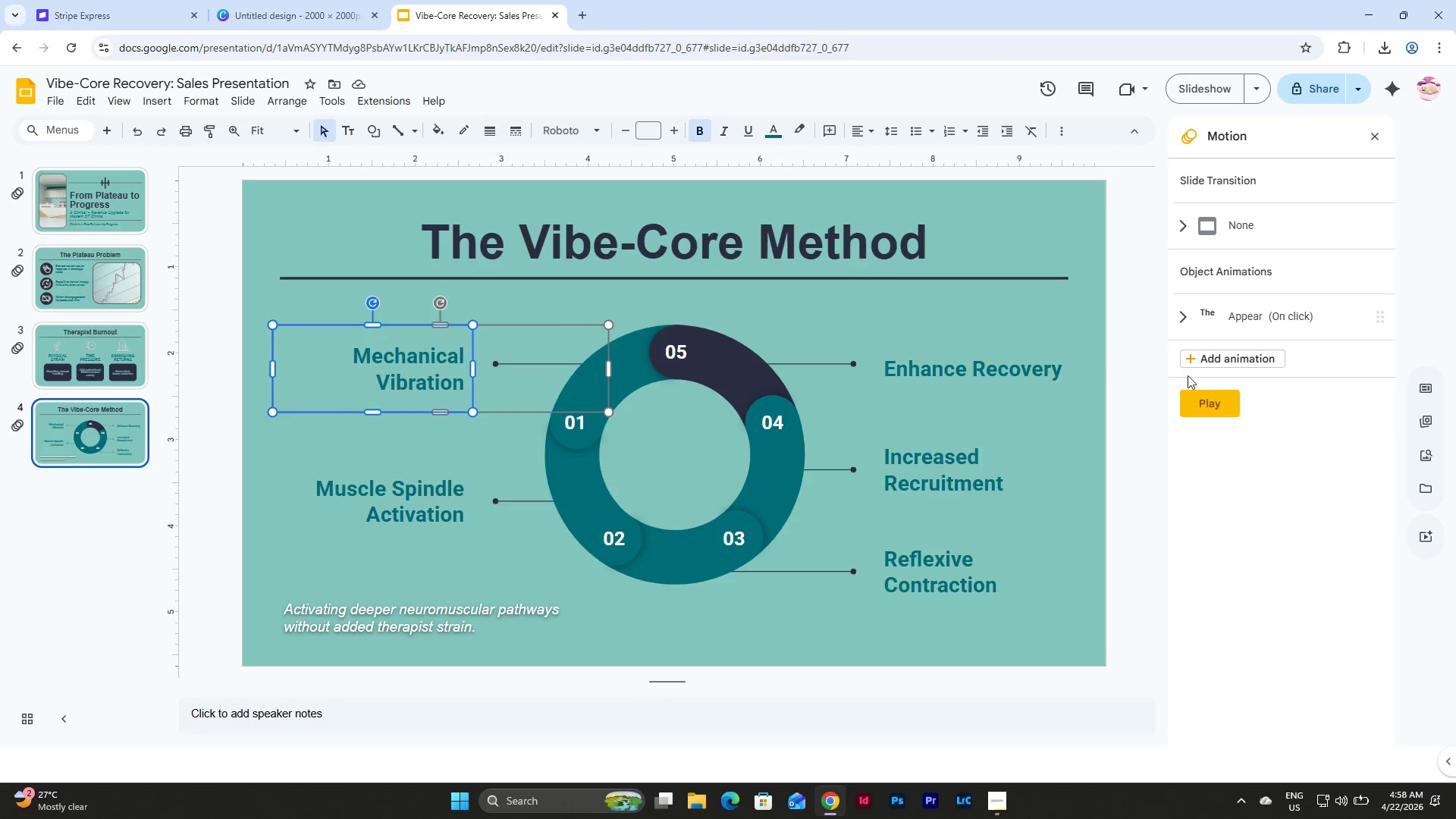 
left_click([1199, 362])
 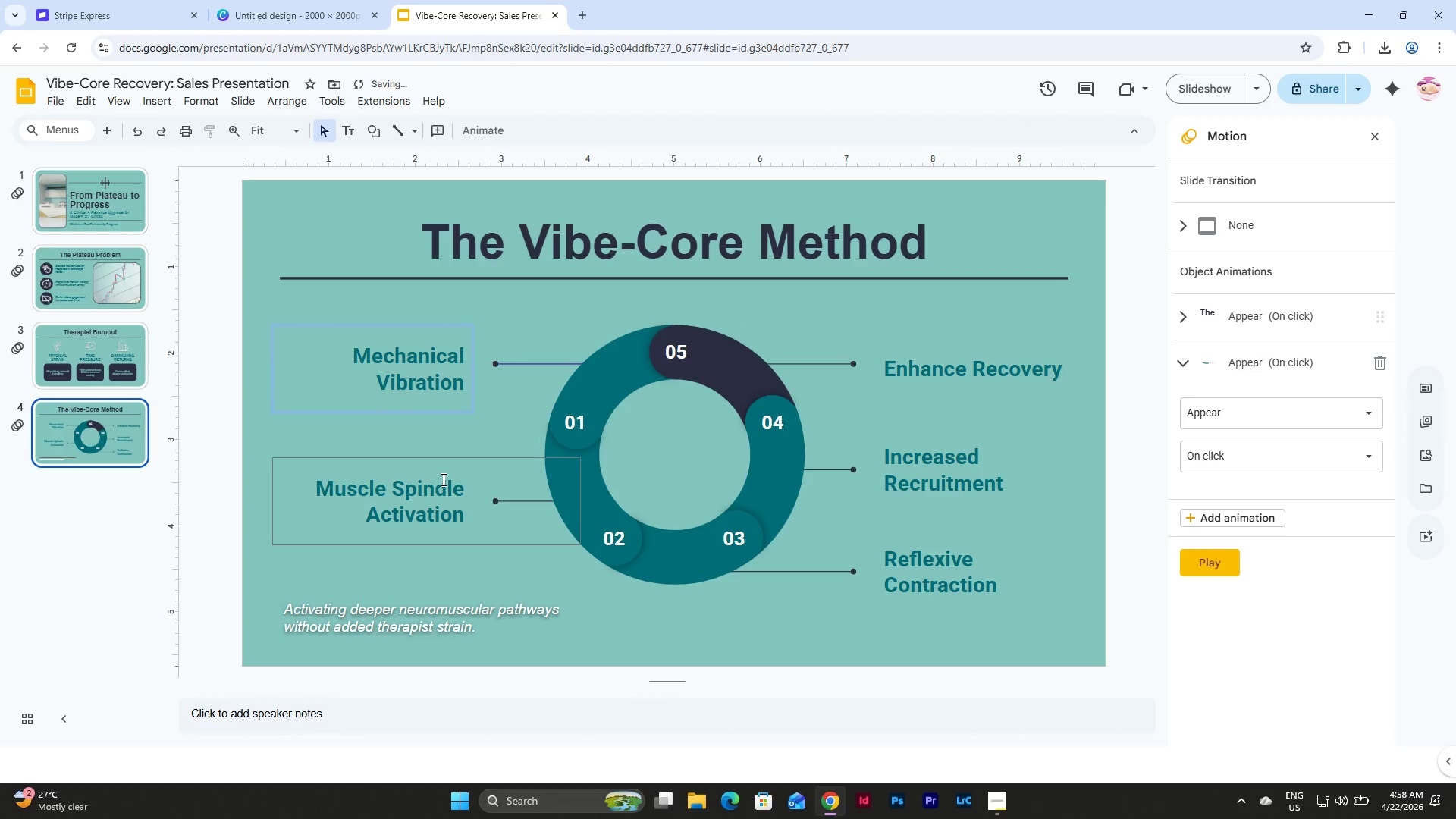 
left_click([448, 482])
 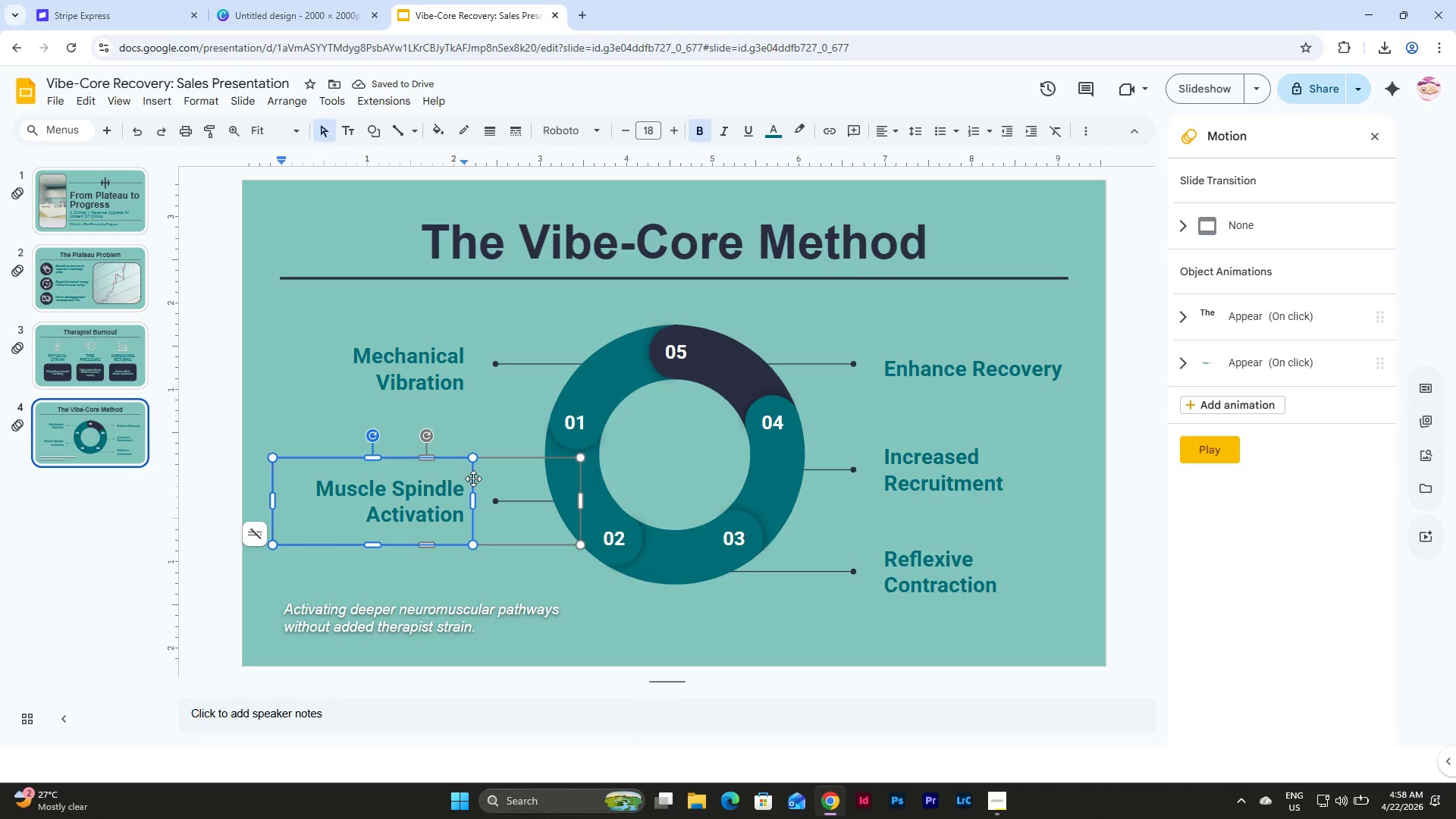 
left_click([473, 479])
 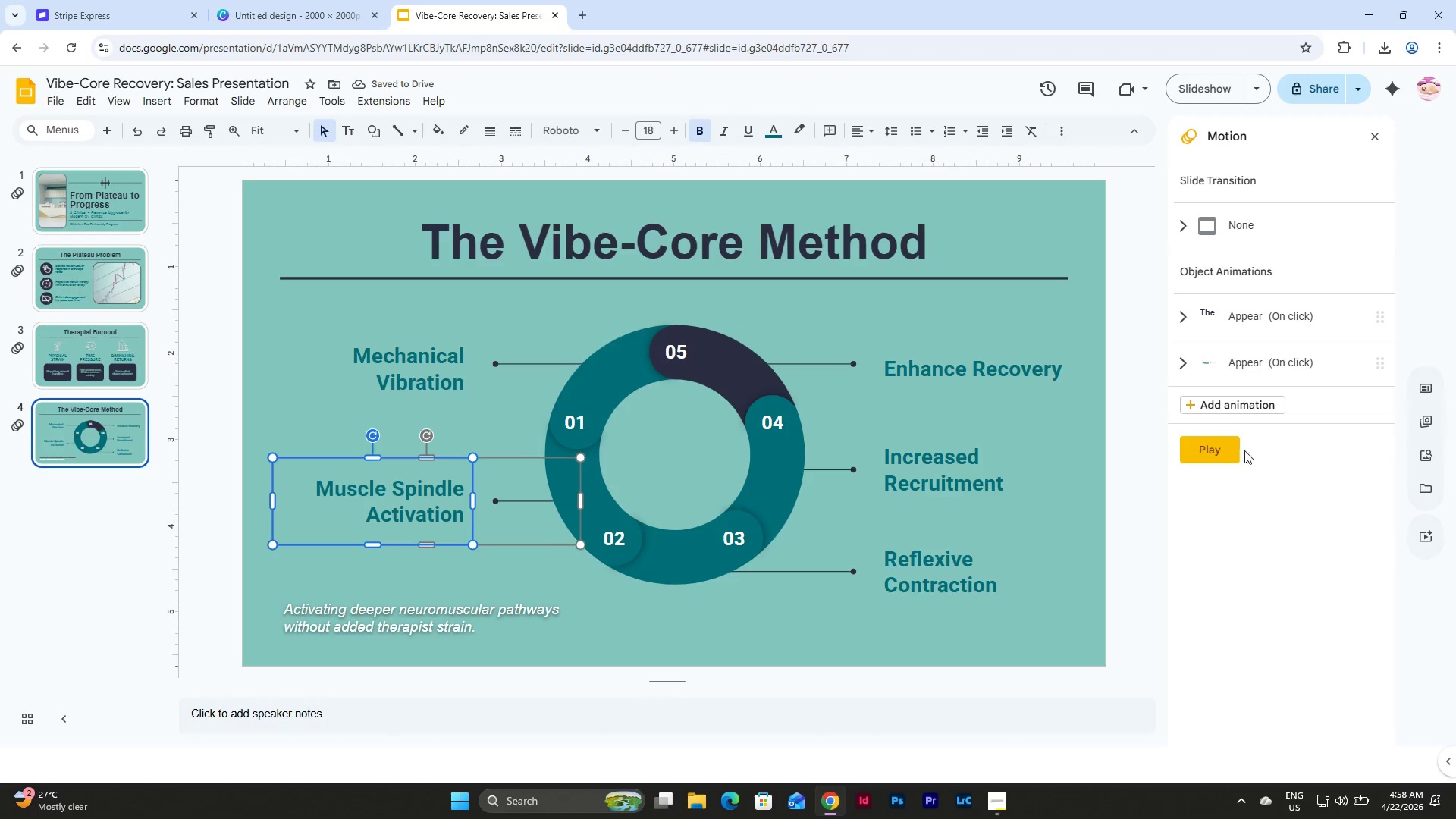 
left_click([1232, 406])
 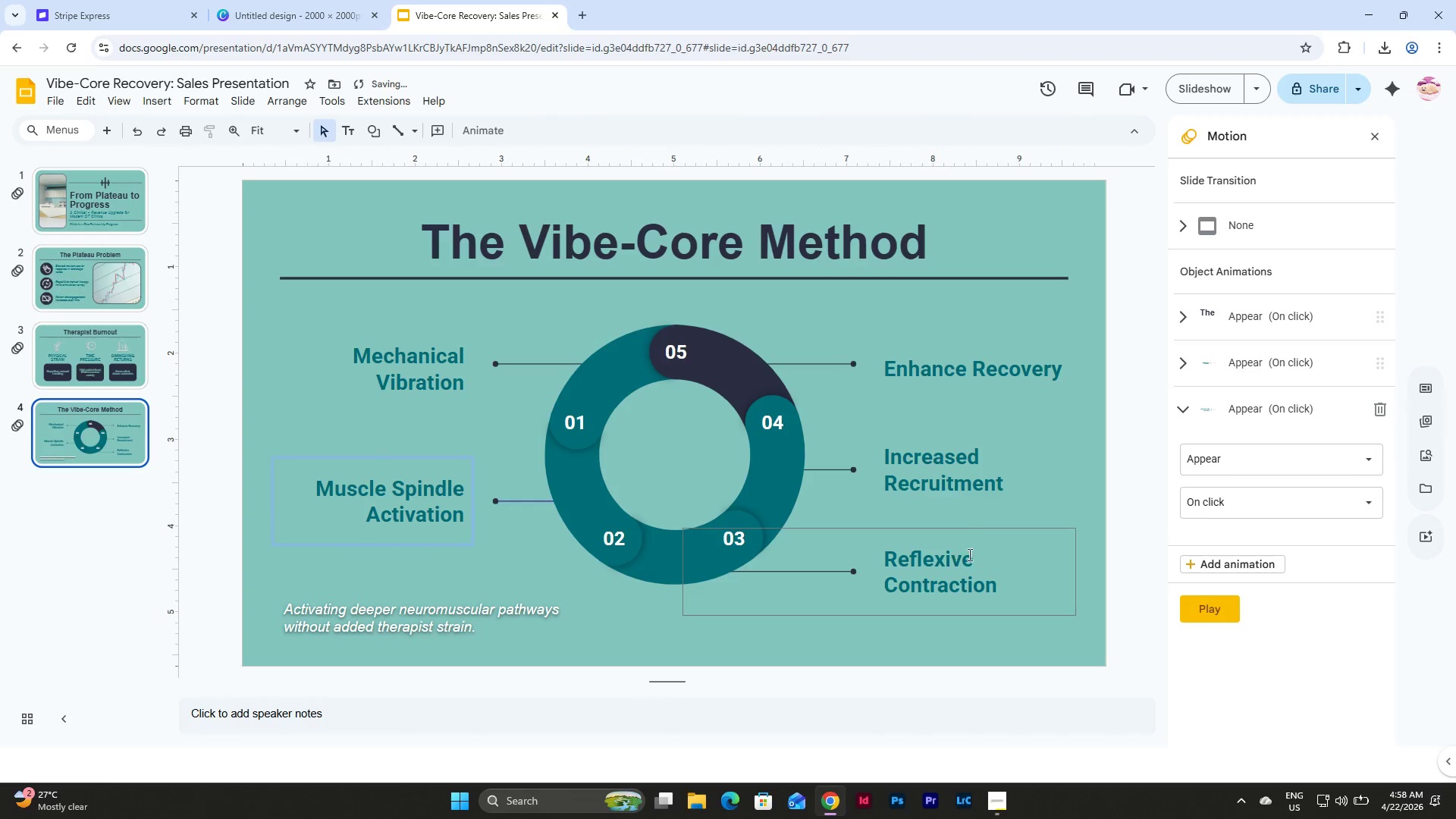 
left_click([974, 537])
 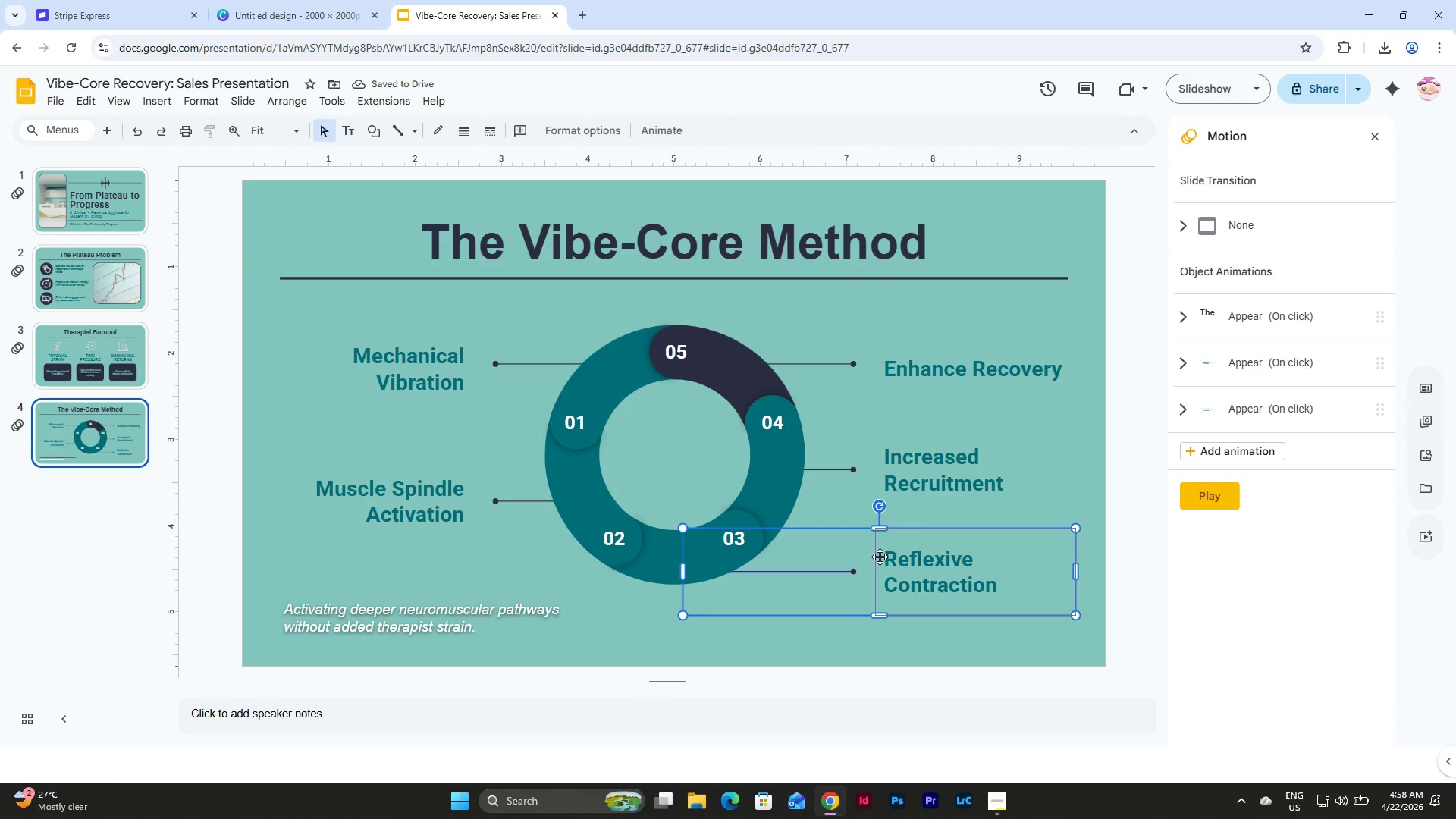 
left_click([876, 557])
 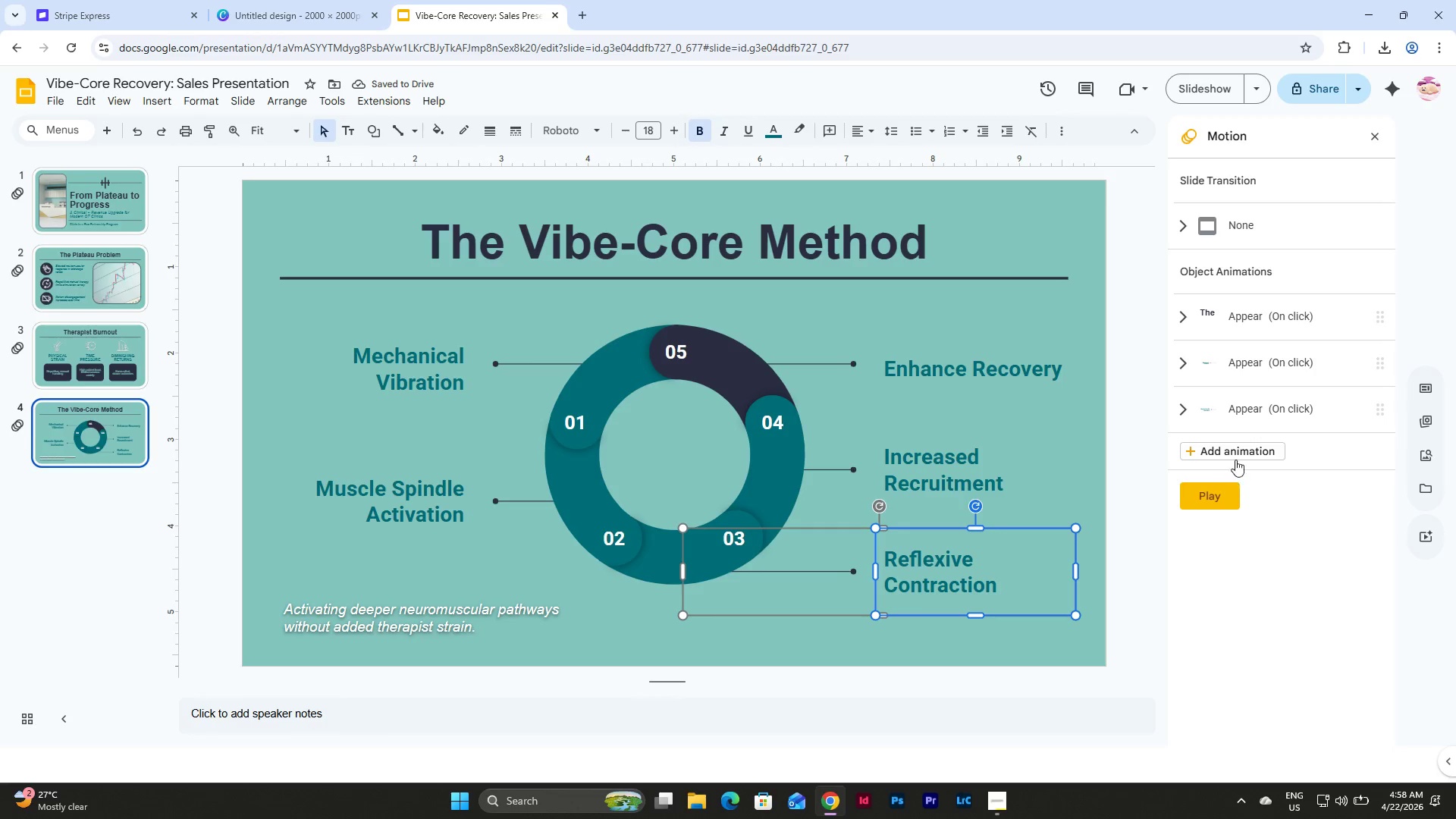 
left_click([1237, 449])
 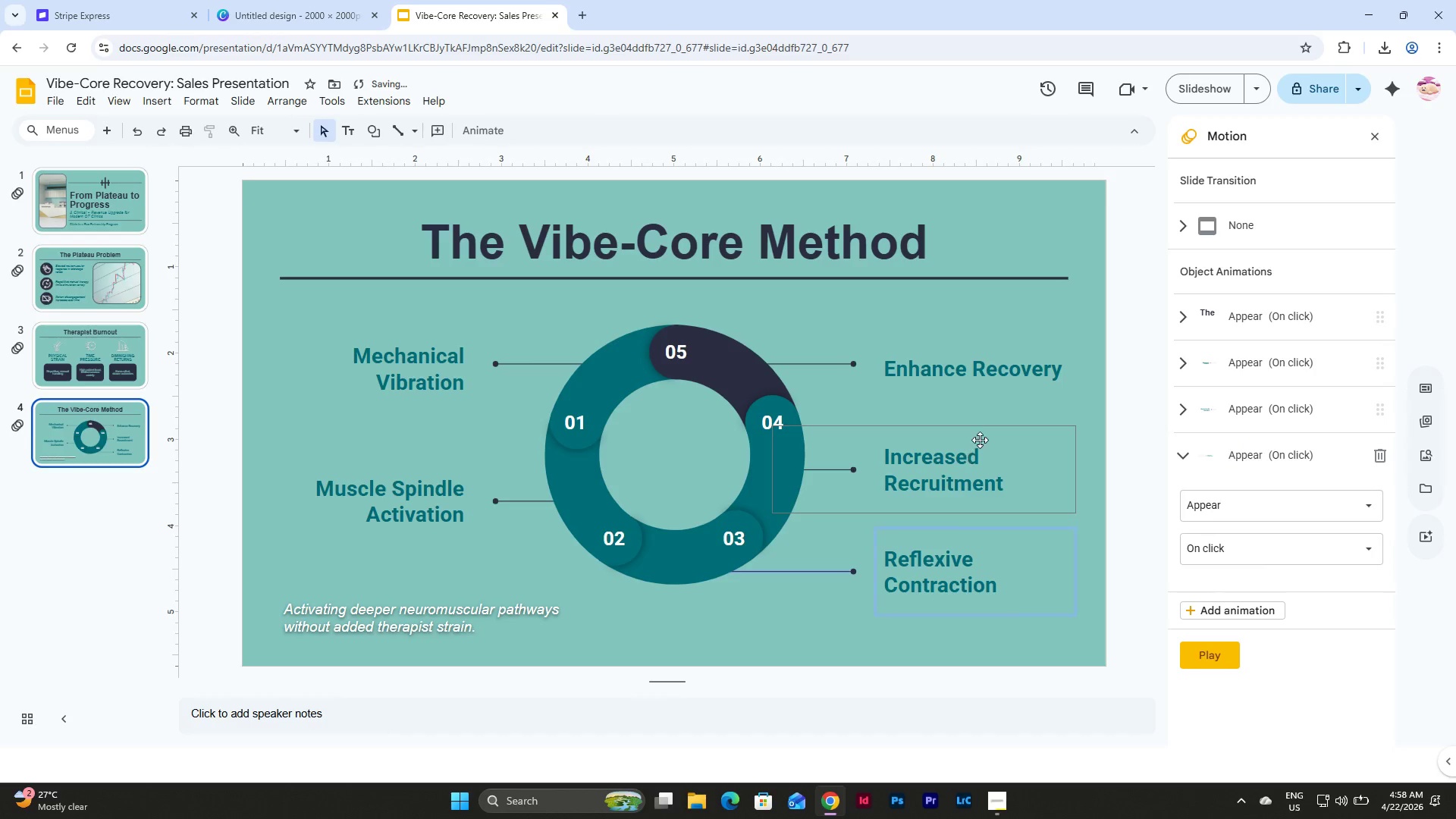 
left_click([980, 440])
 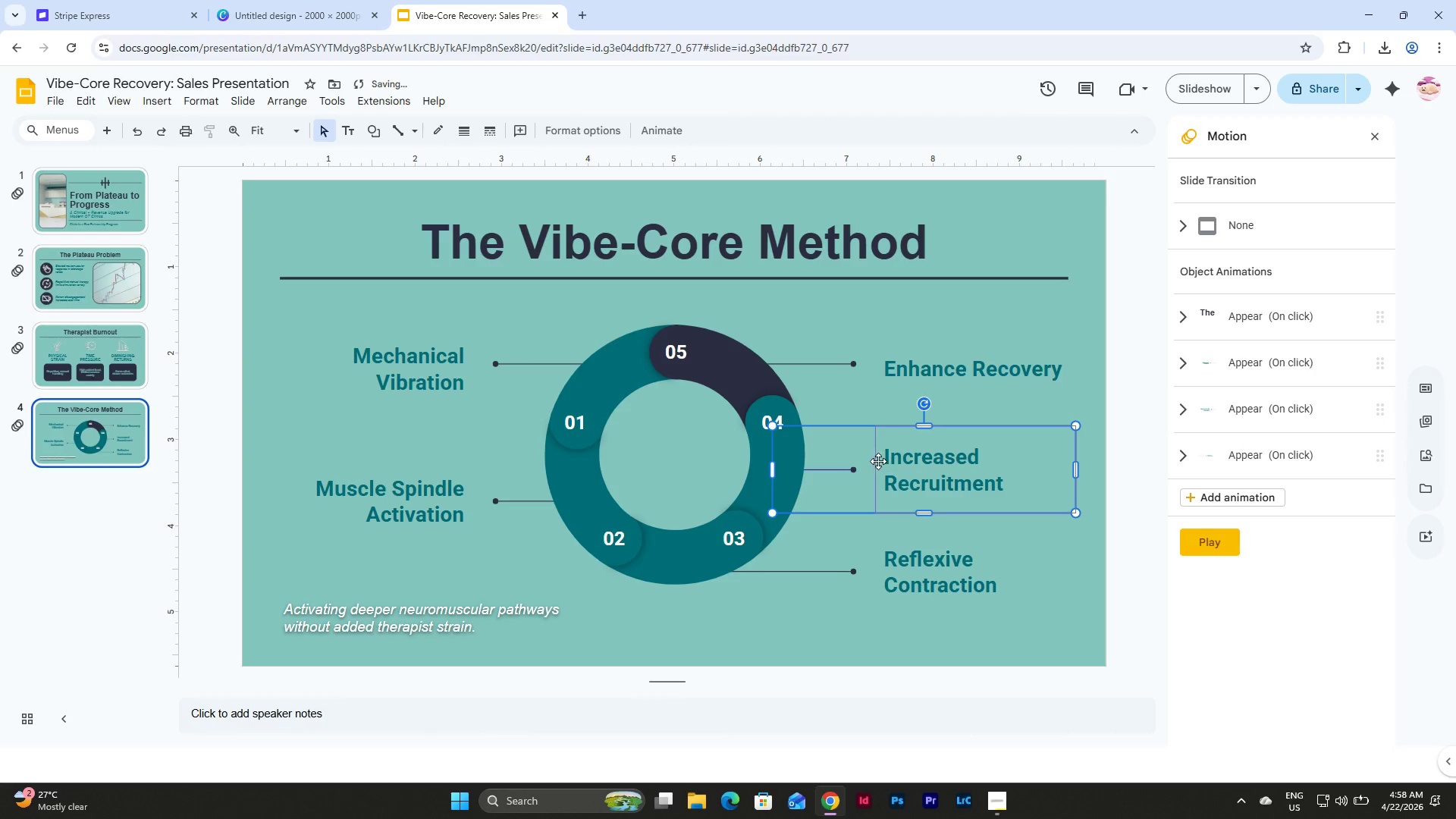 
left_click([877, 461])
 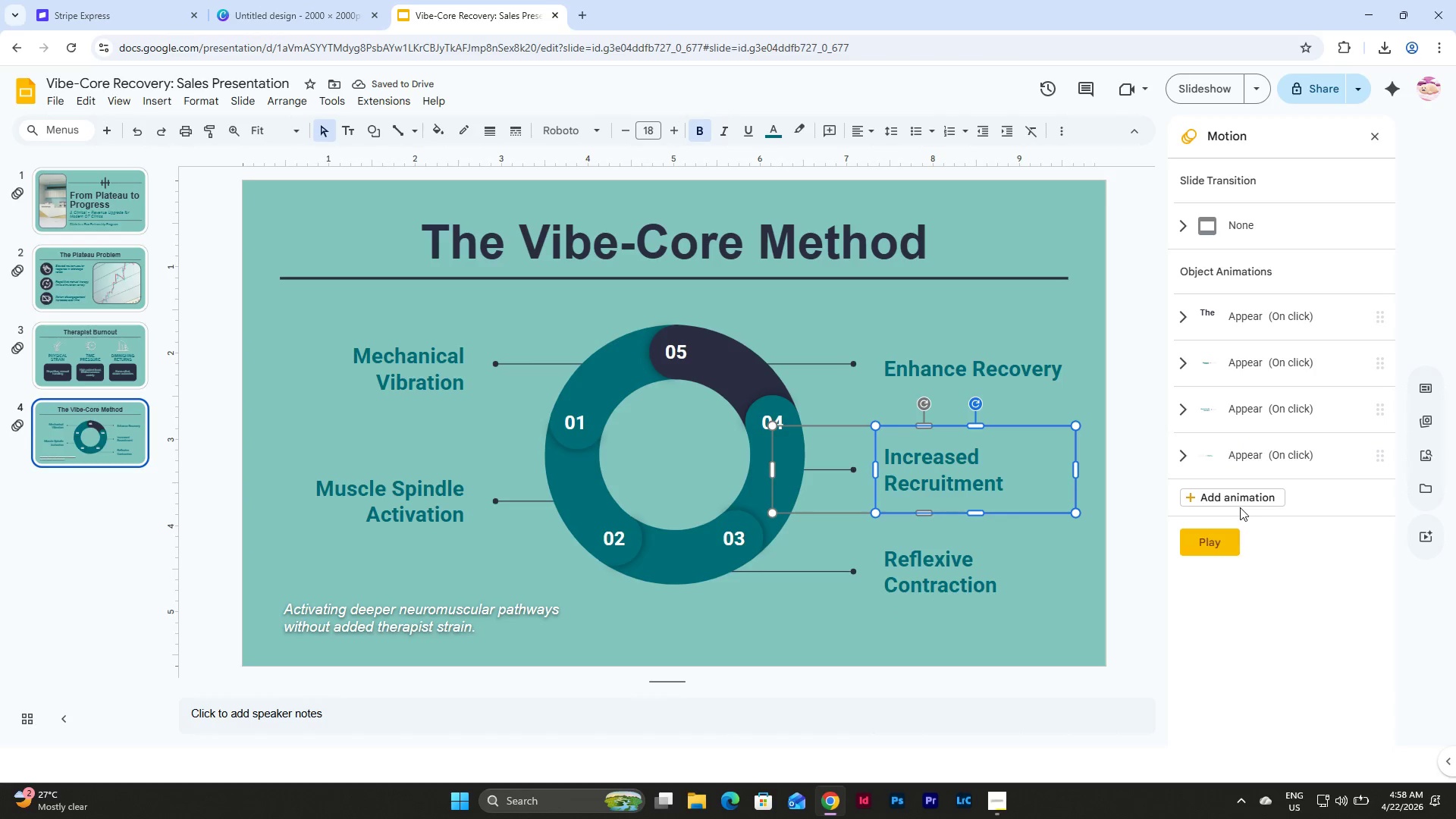 
left_click([1234, 495])
 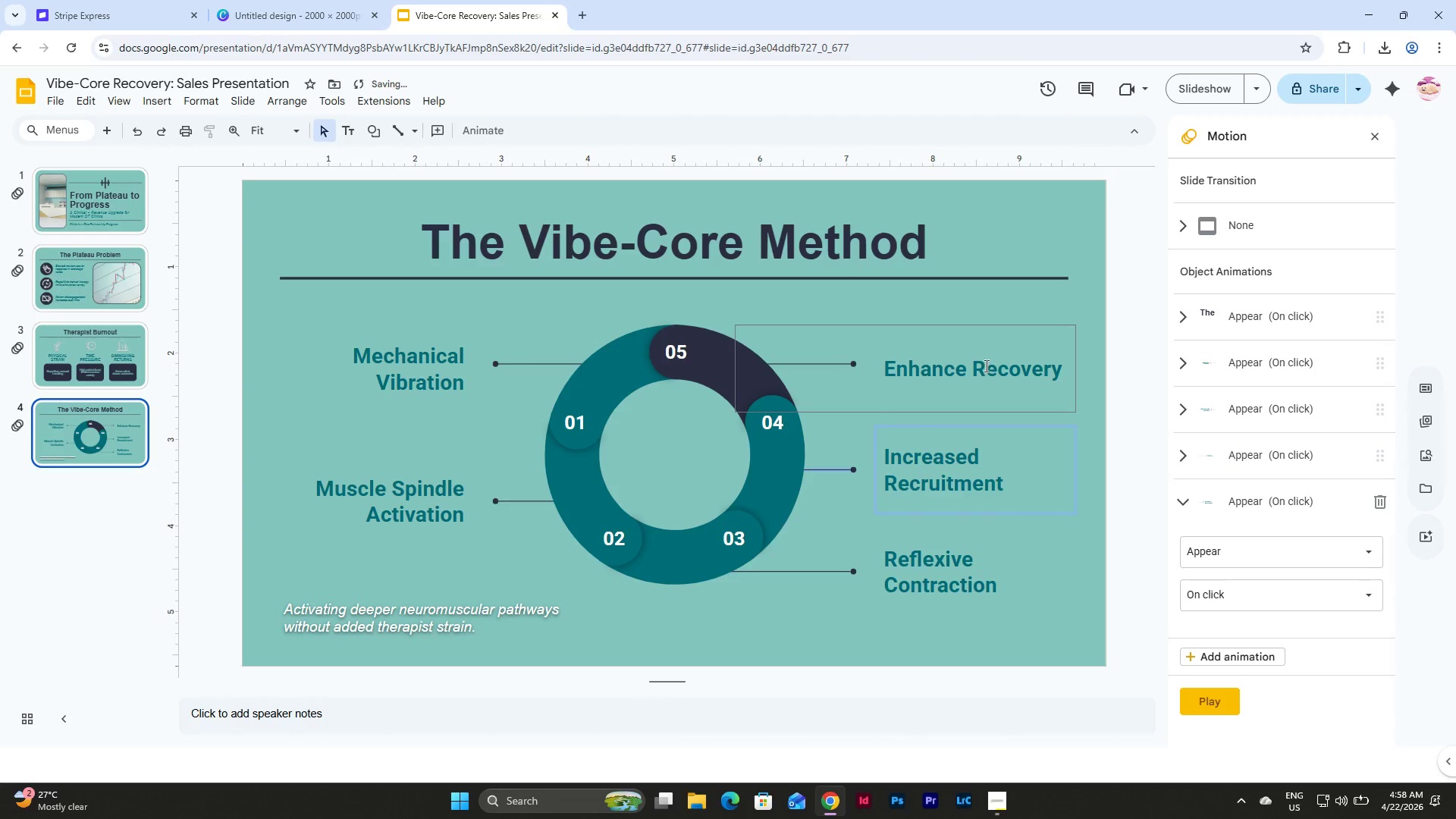 
left_click([988, 358])
 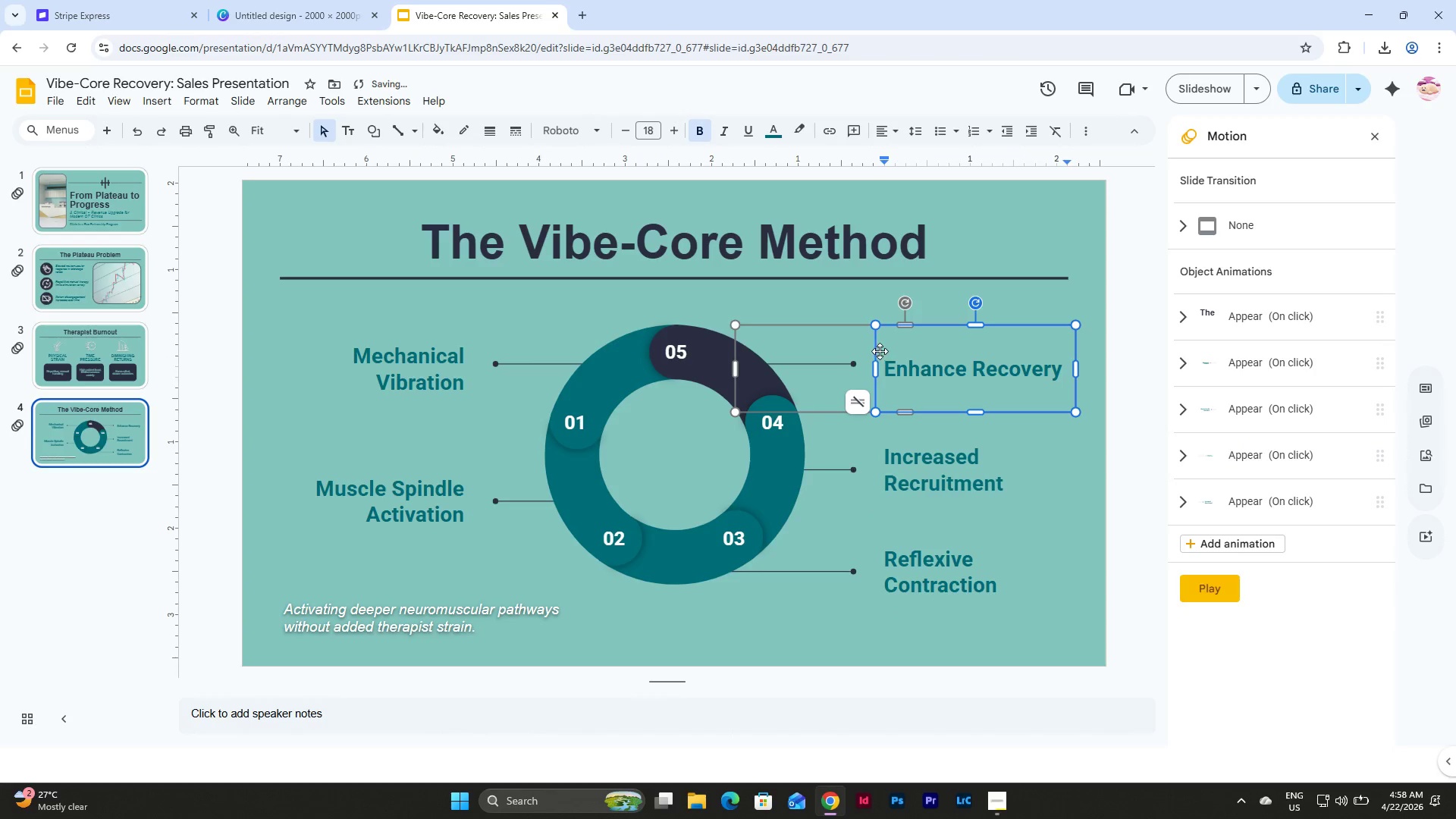 
left_click([877, 350])
 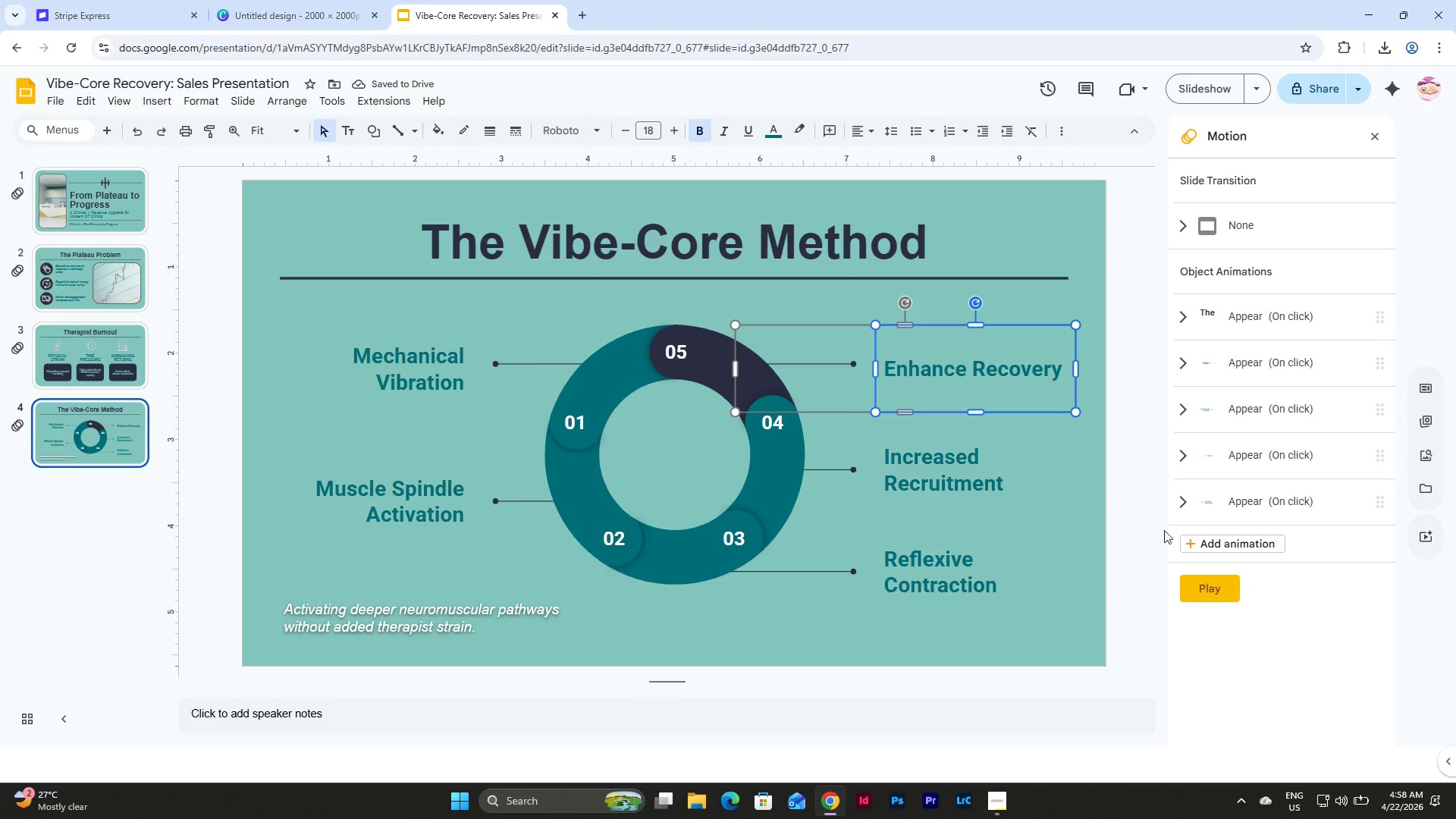 
left_click([1201, 541])
 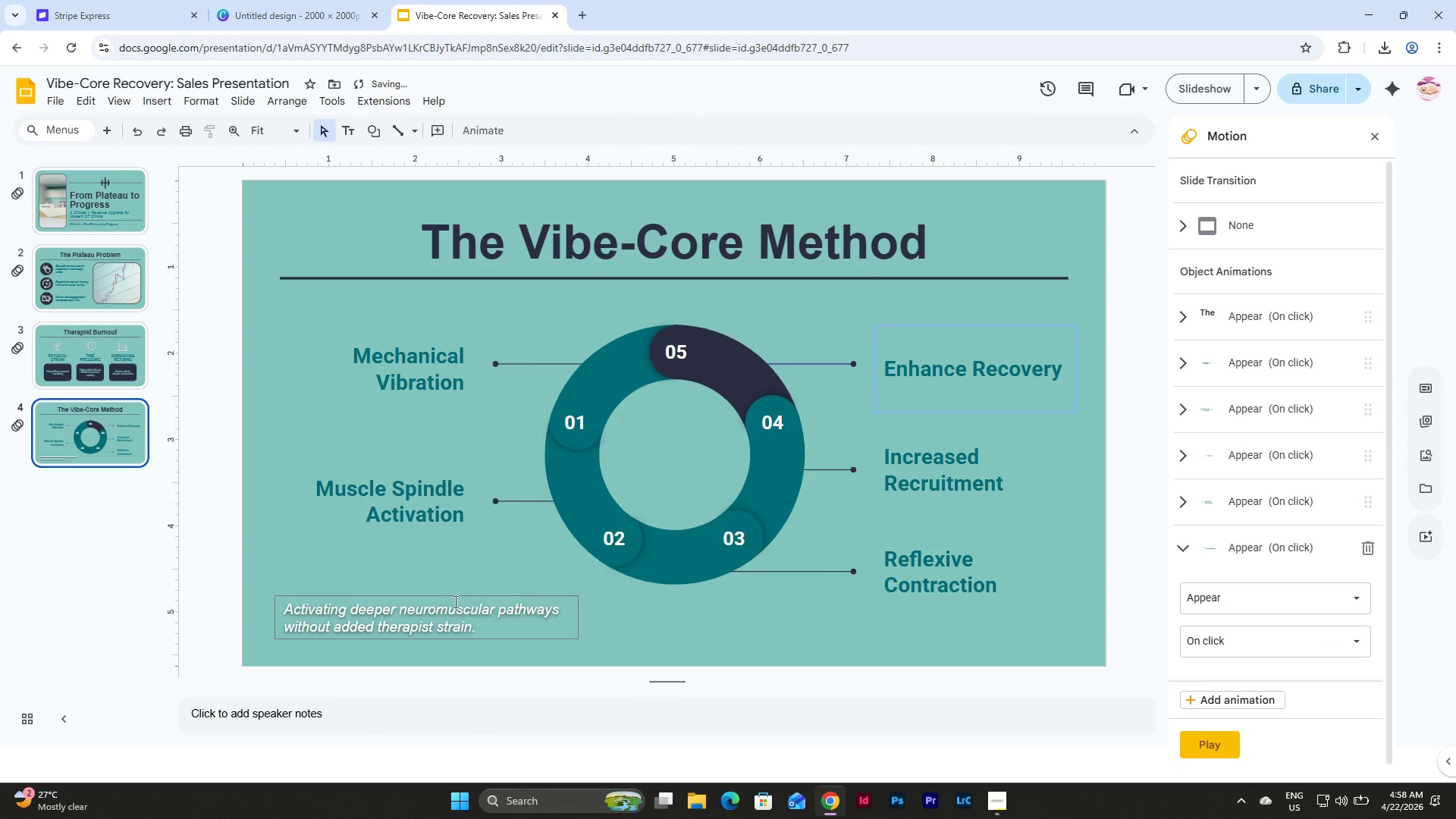 
left_click([454, 598])
 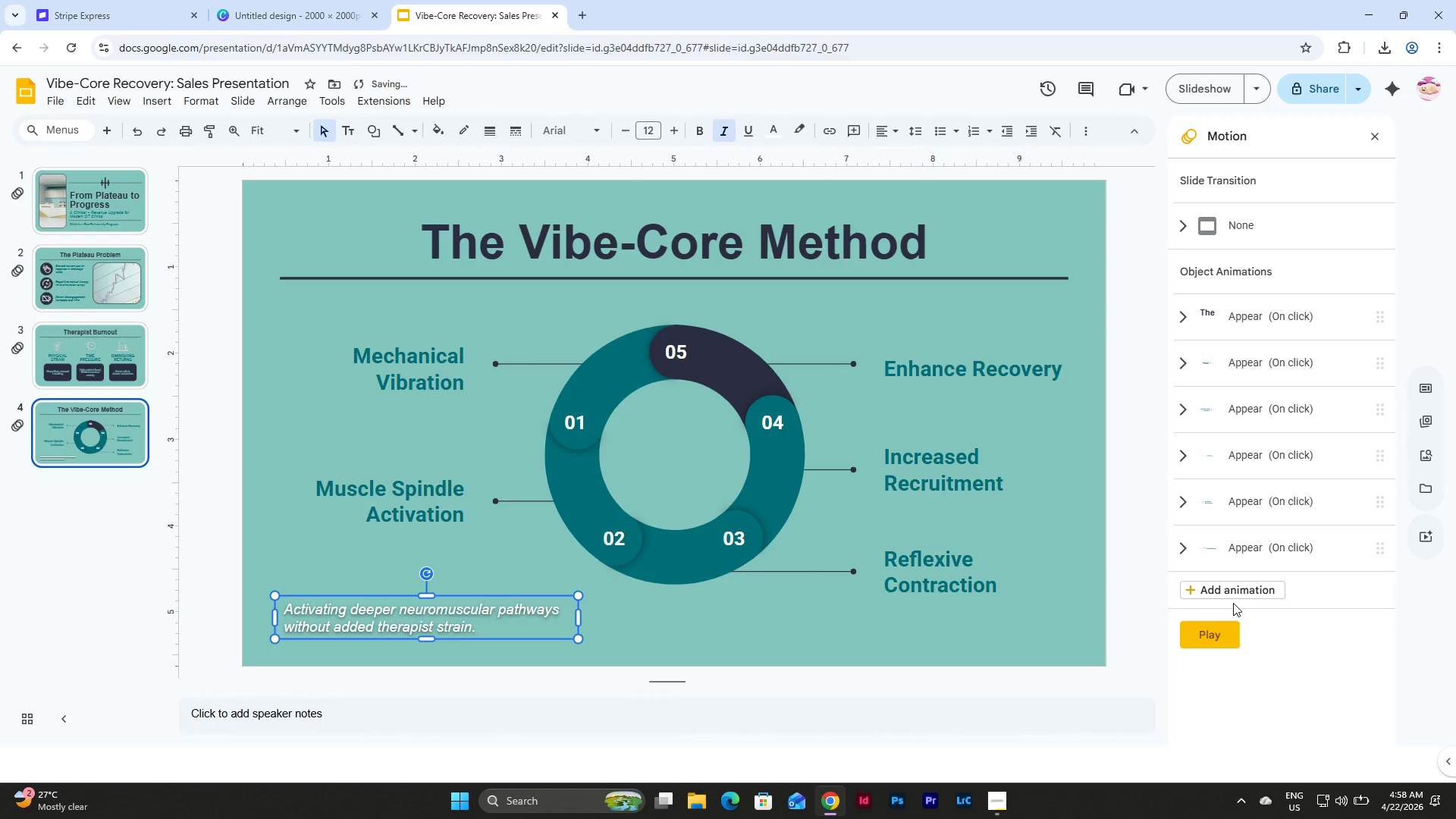 
double_click([1235, 593])
 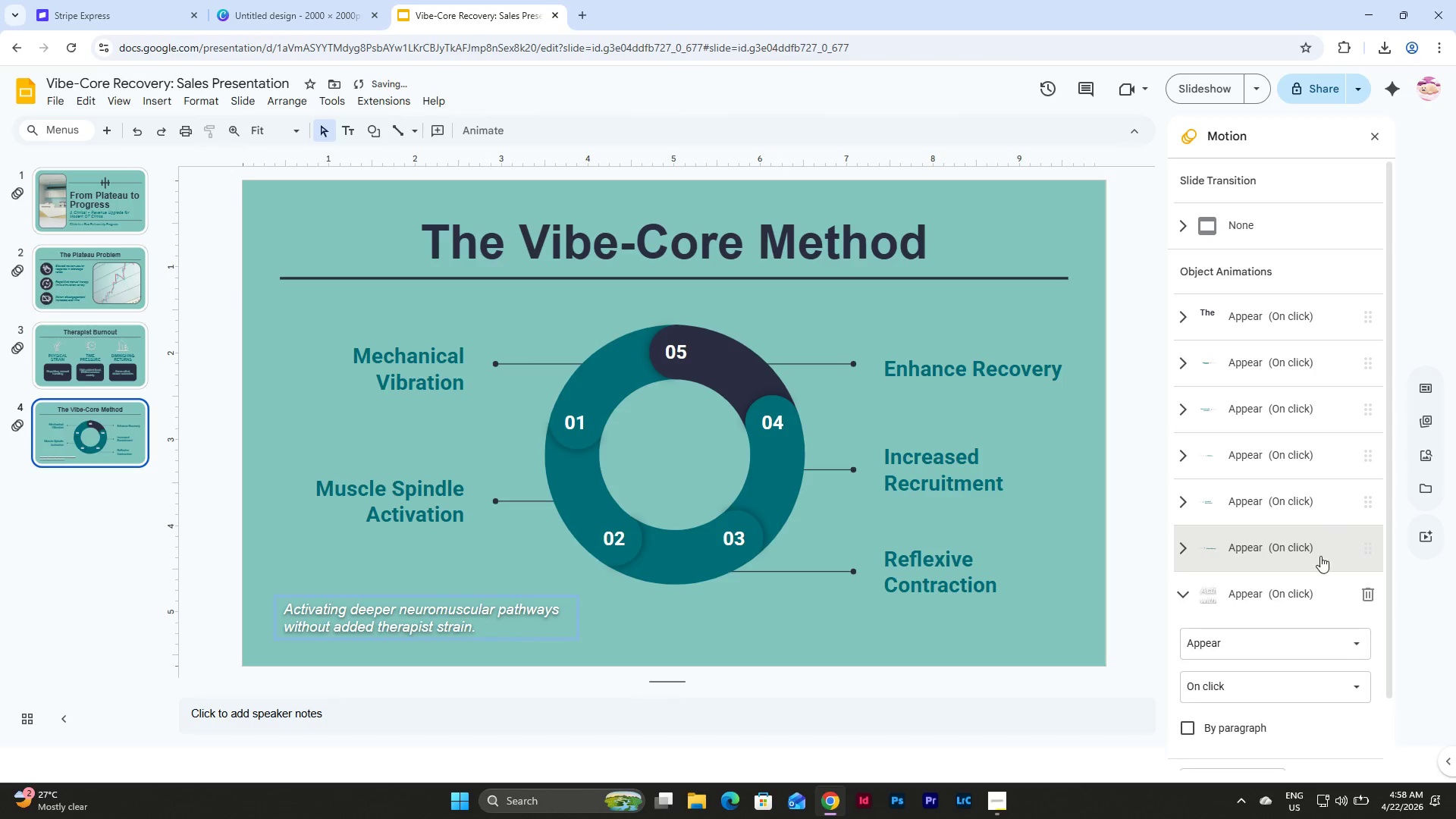 
scroll: coordinate [1320, 556], scroll_direction: down, amount: 2.0
 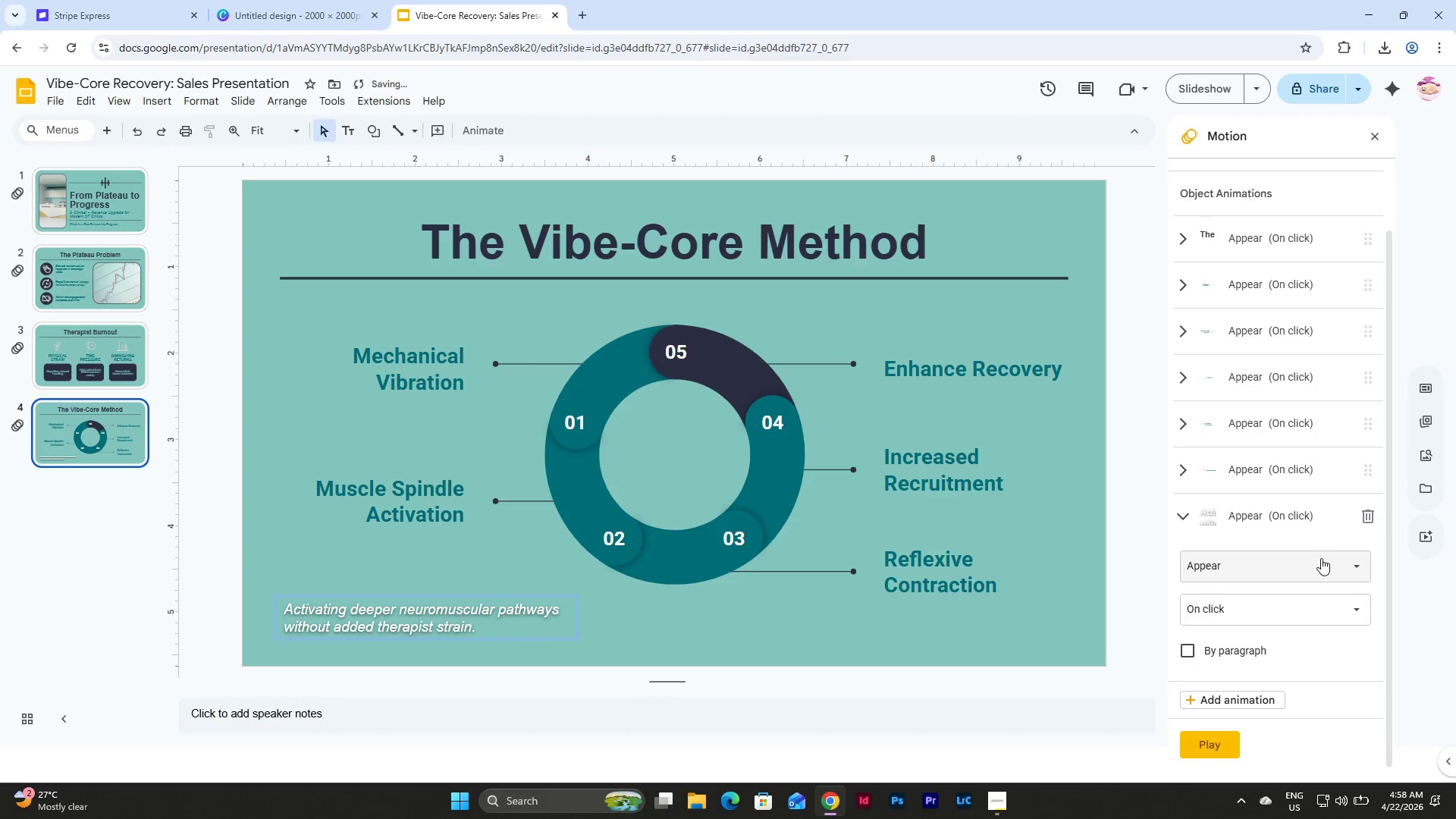 
left_click([1322, 561])
 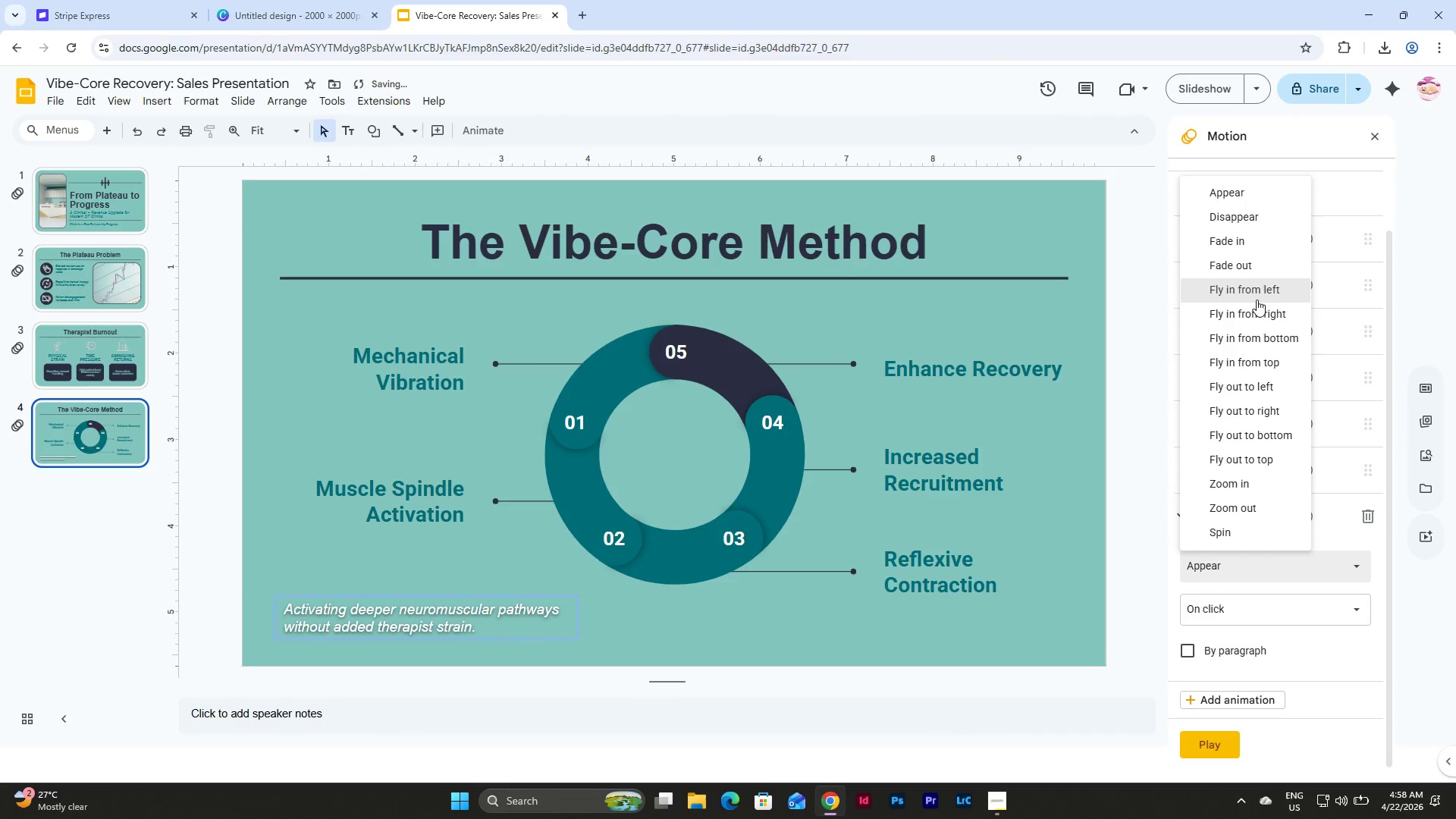 
left_click([1255, 297])
 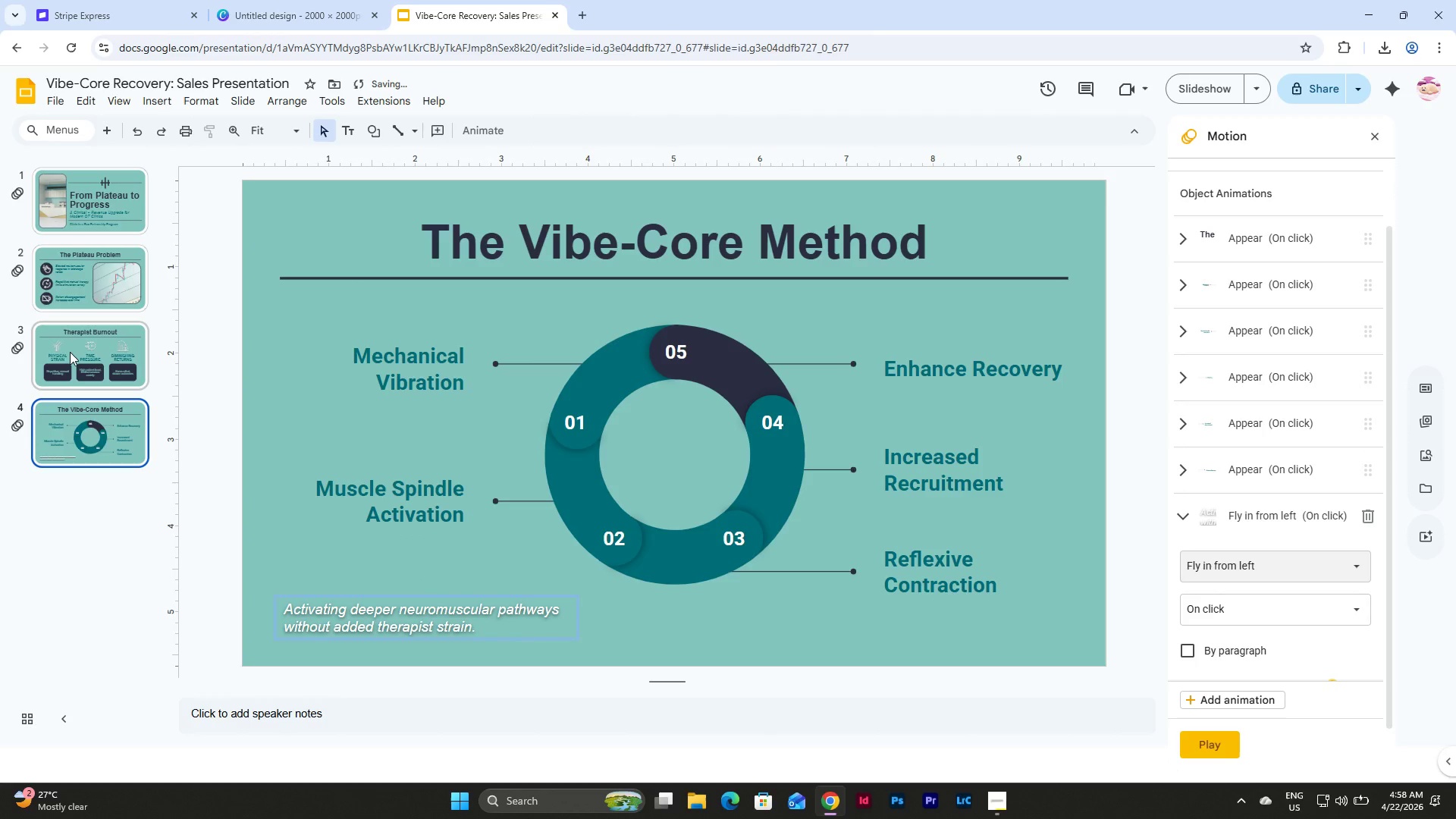 
double_click([123, 425])
 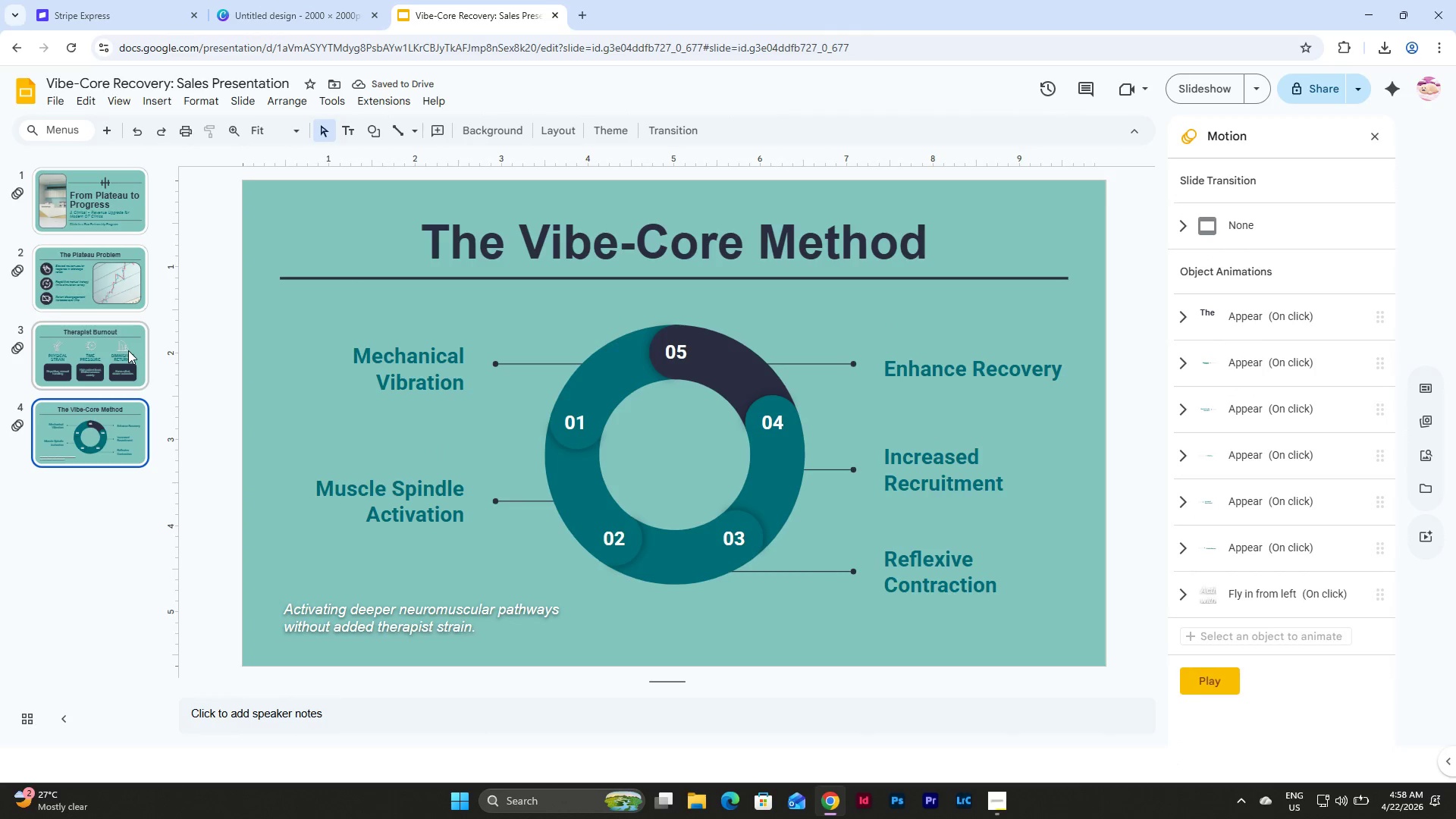 
left_click([128, 350])
 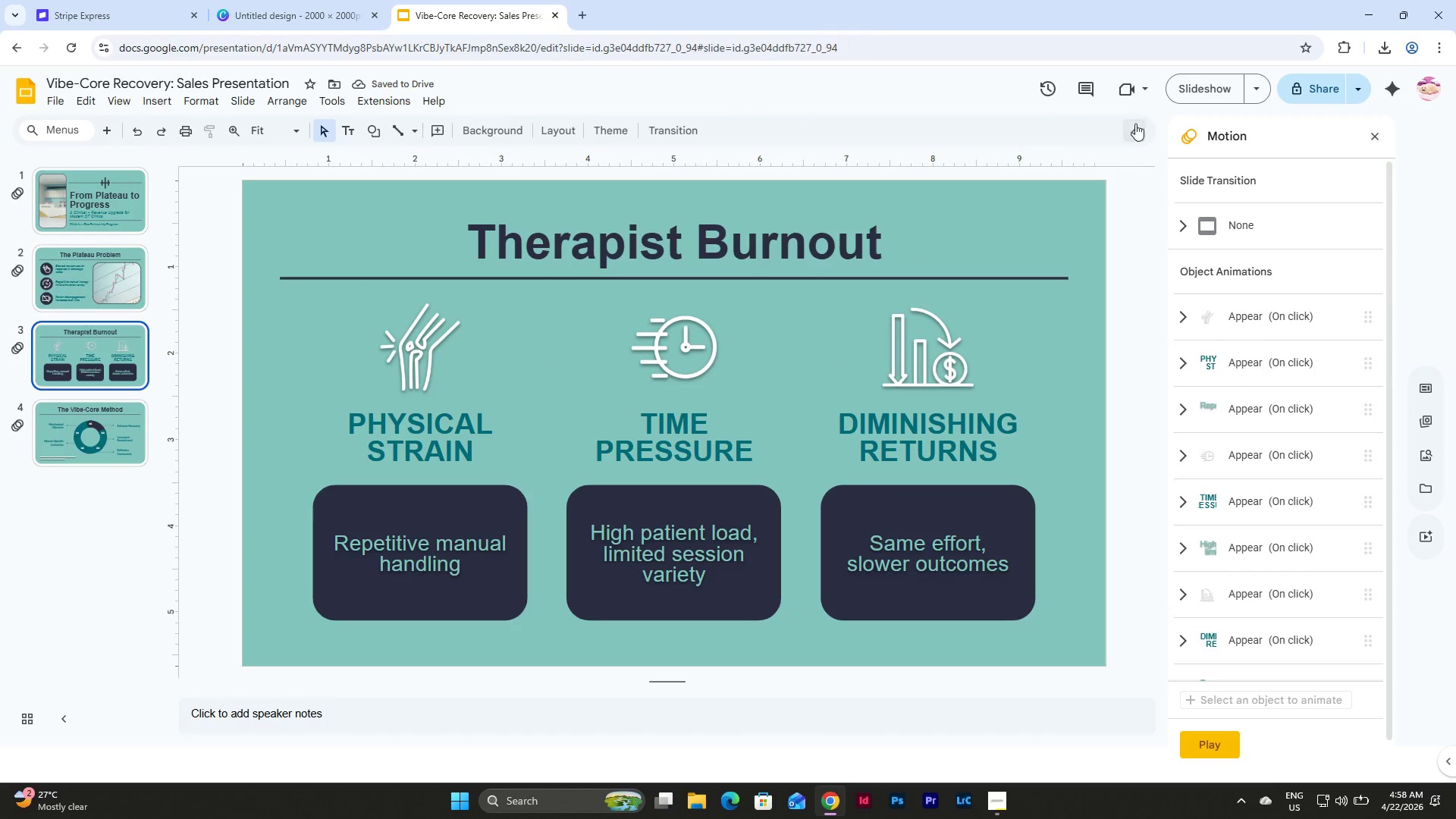 
left_click([1188, 91])
 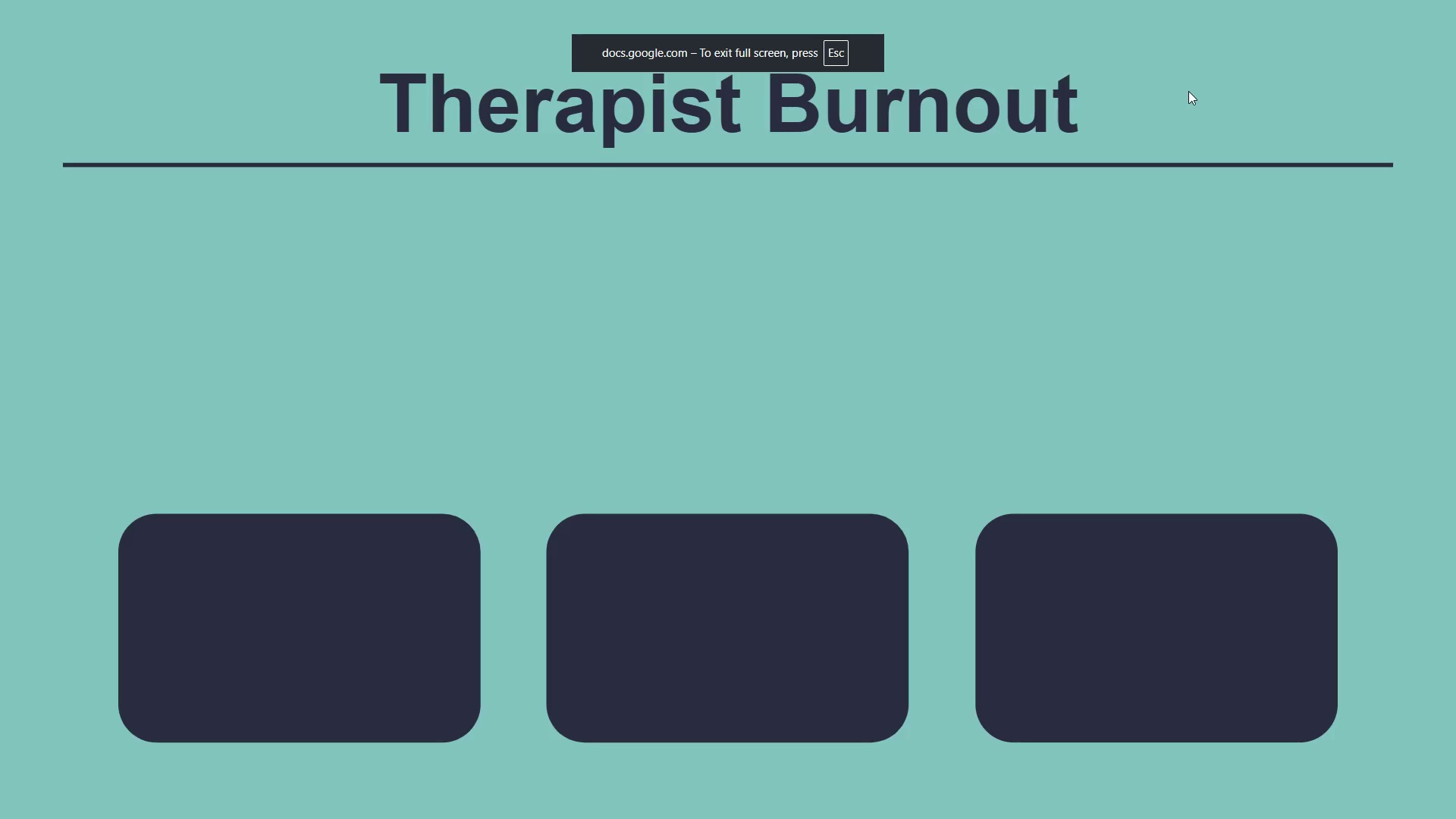 
key(ArrowRight)
 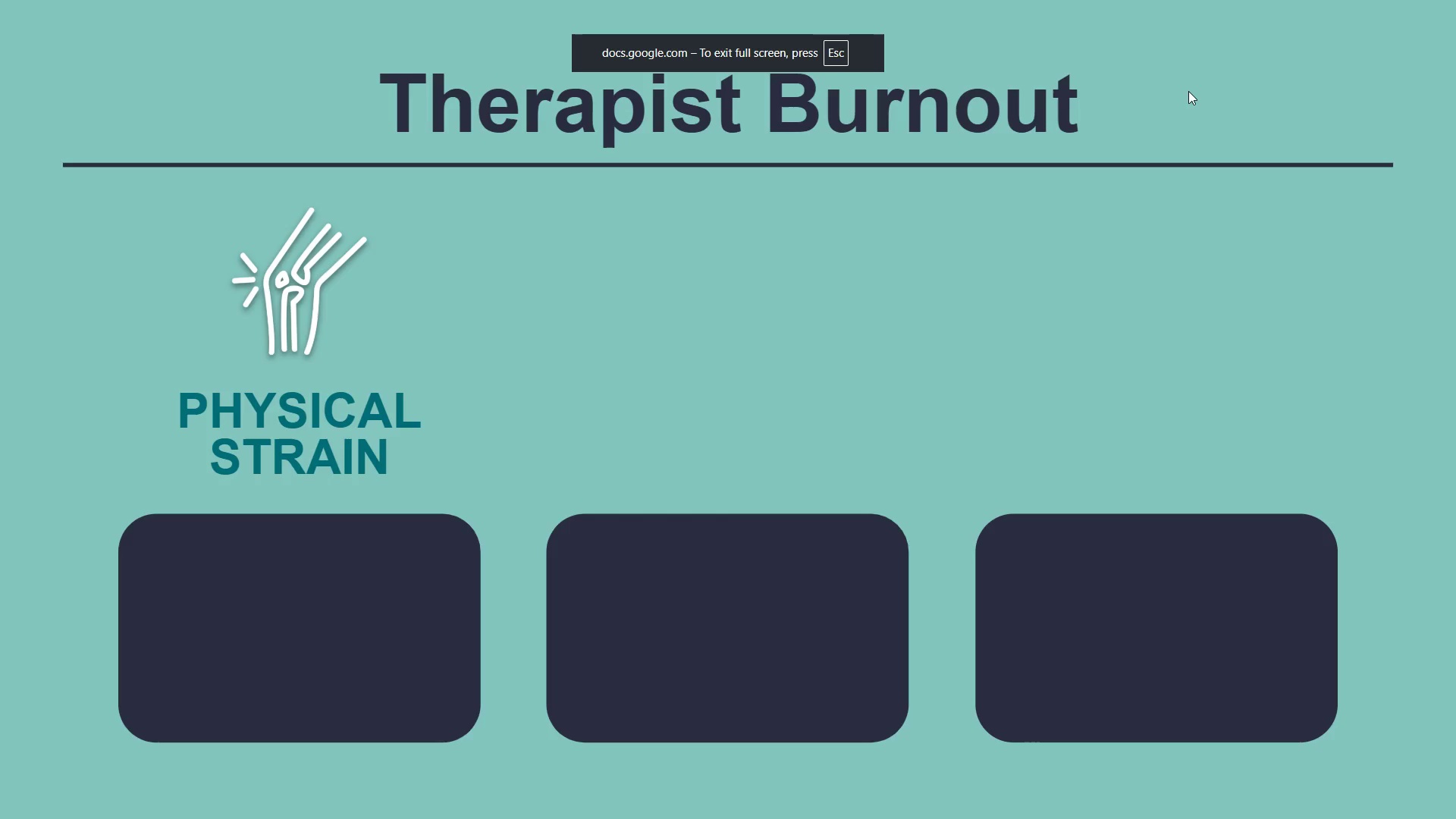 
key(ArrowRight)
 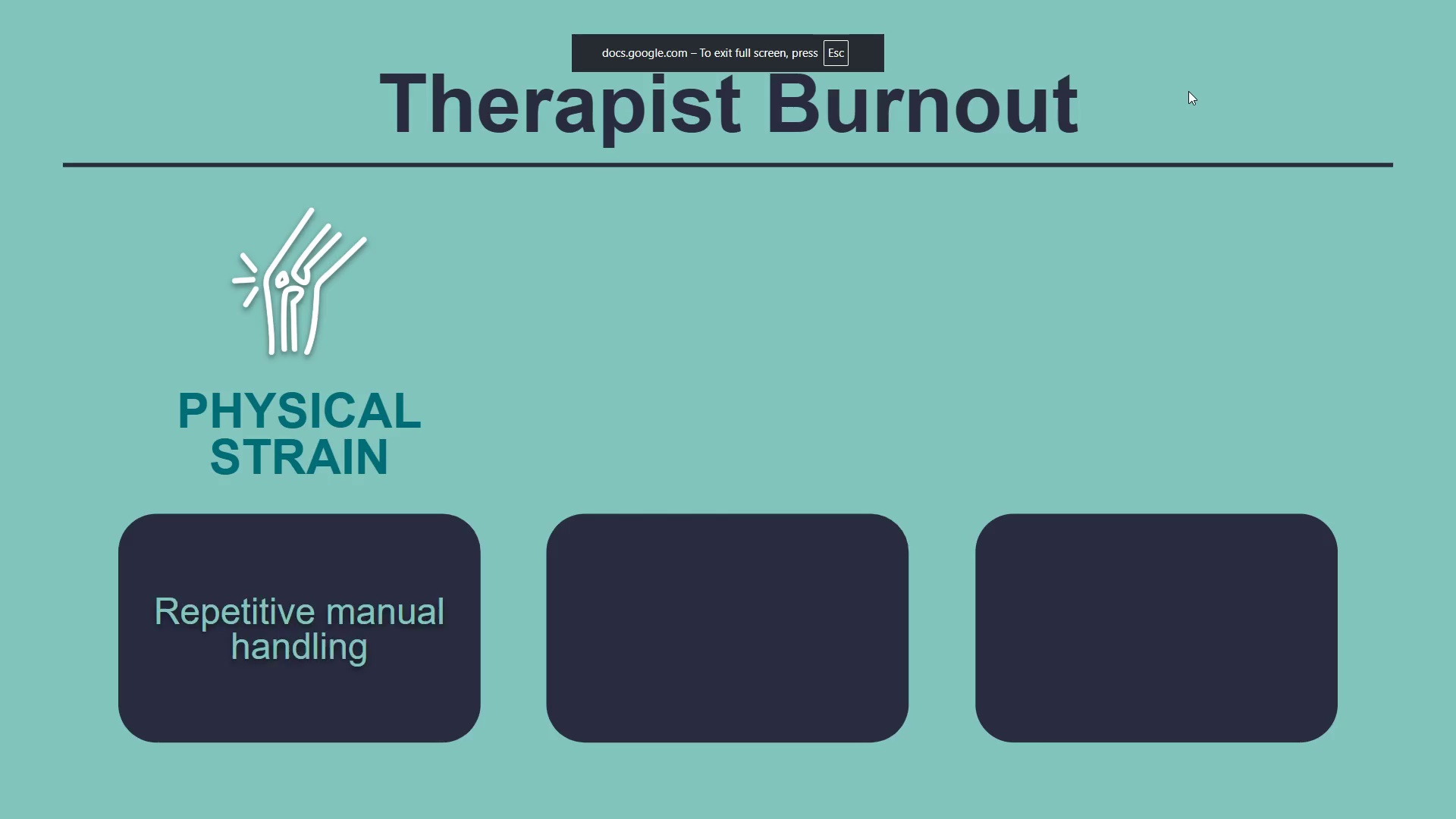 
key(ArrowRight)
 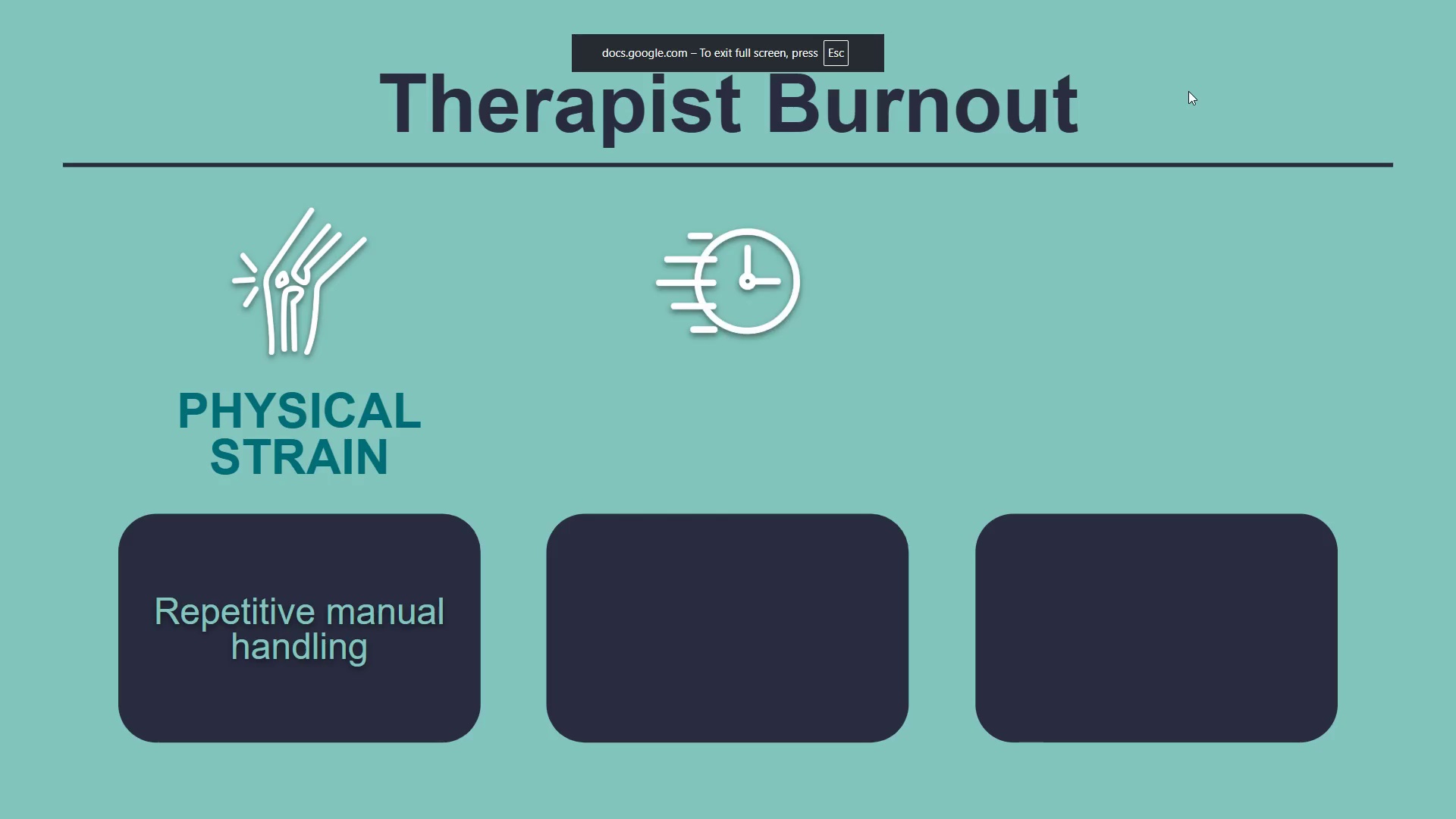 
key(ArrowRight)
 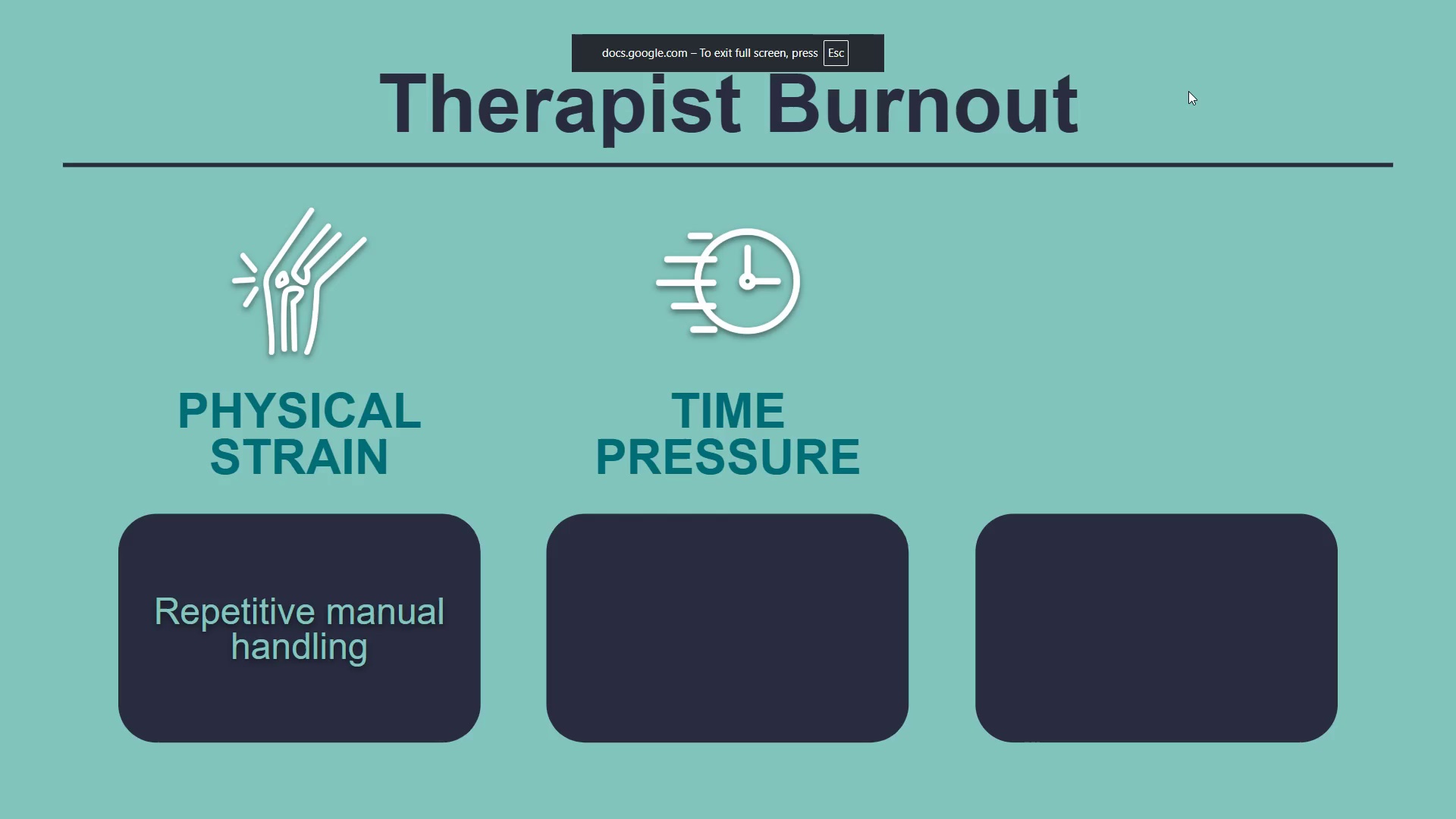 
key(ArrowRight)
 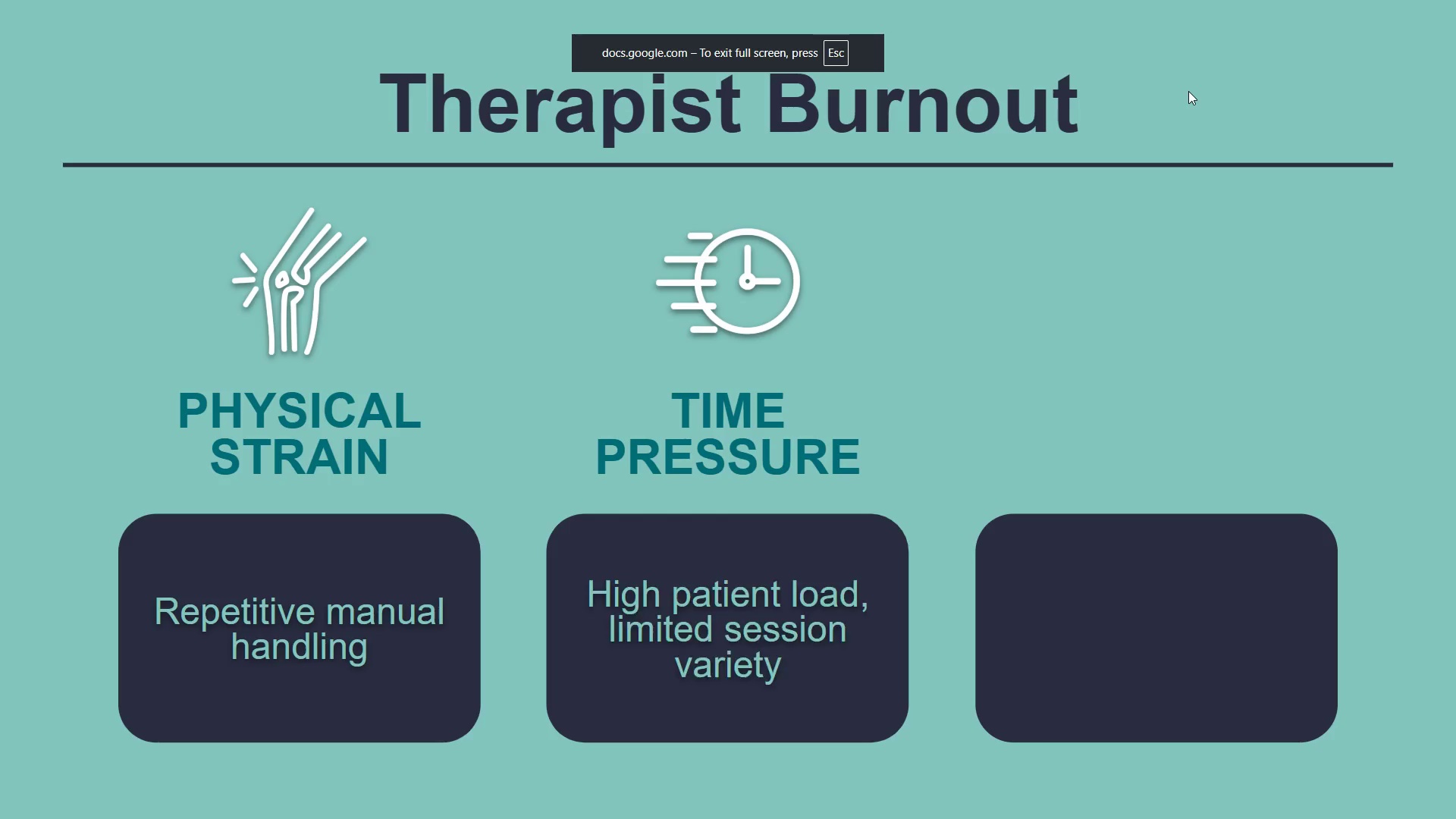 
key(ArrowRight)
 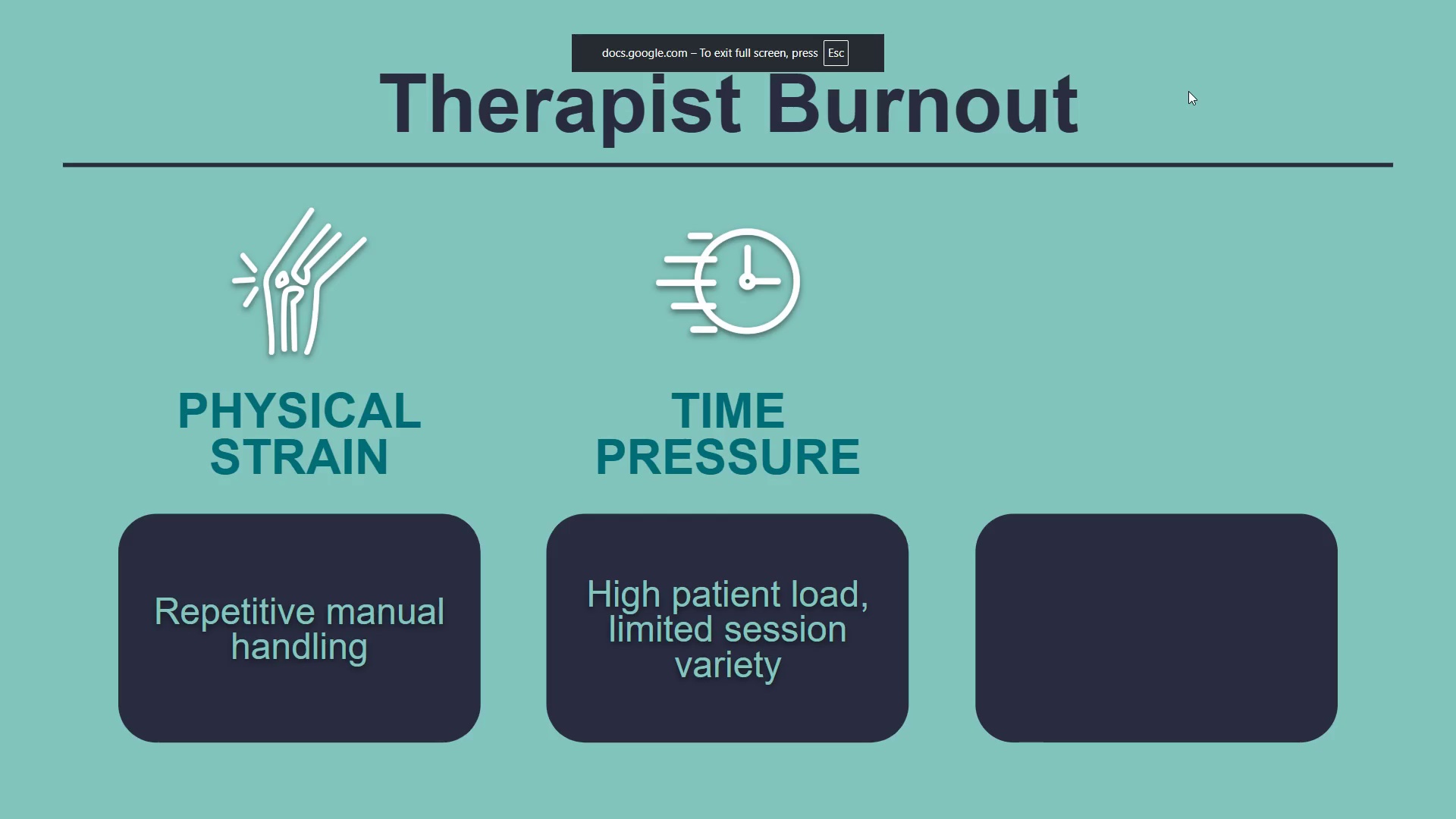 
key(ArrowRight)
 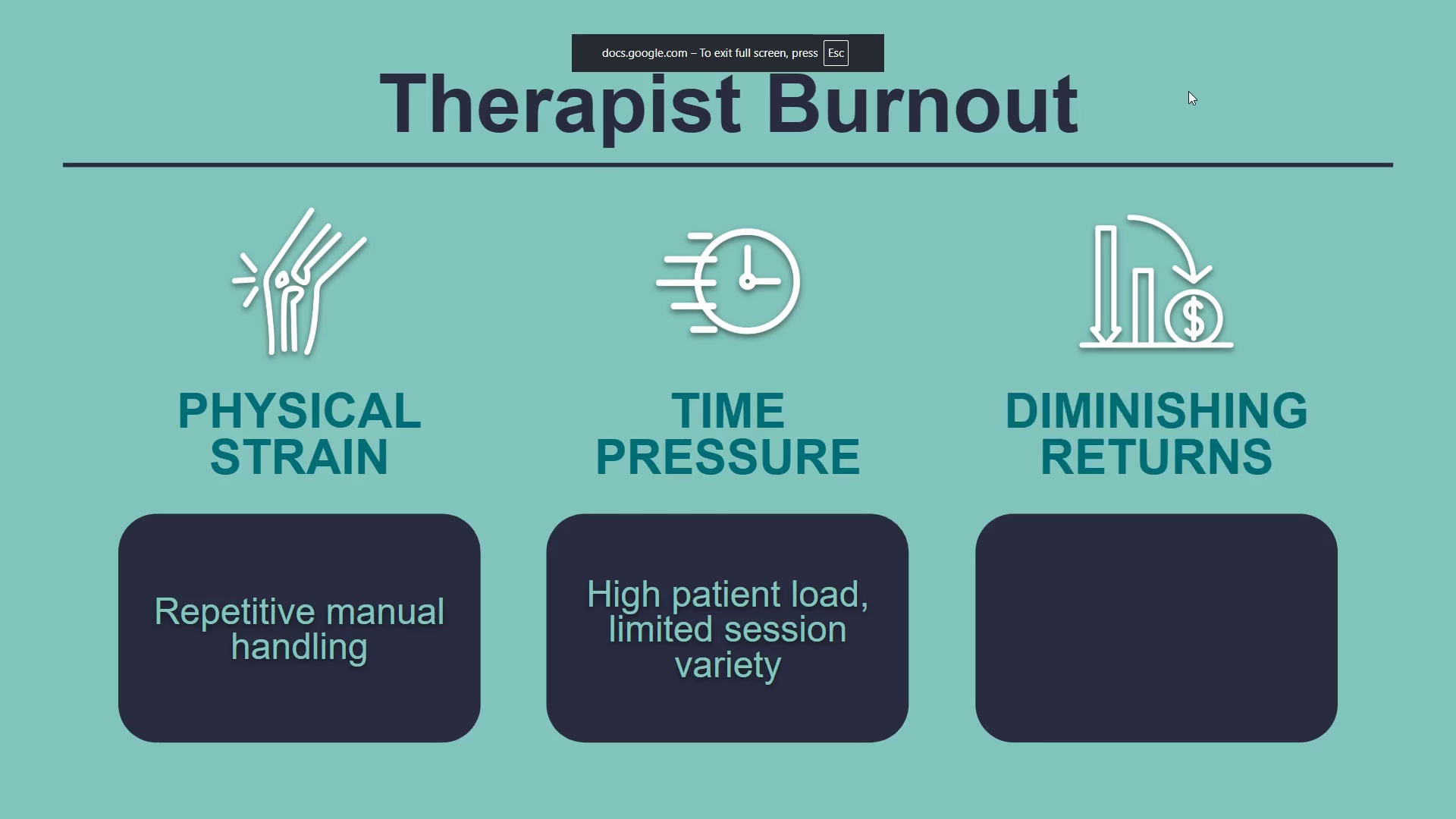 
key(ArrowRight)
 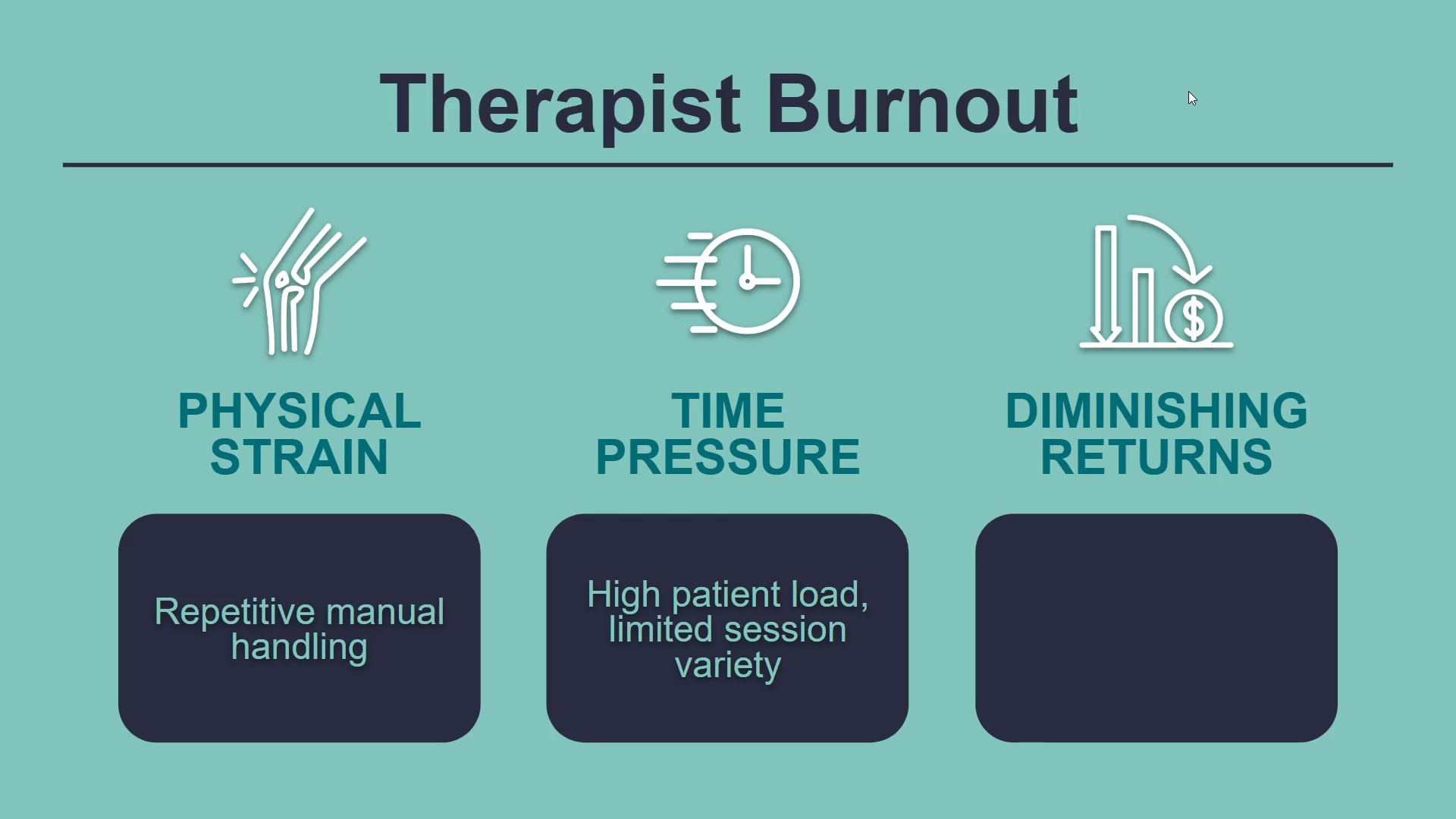 
key(ArrowRight)
 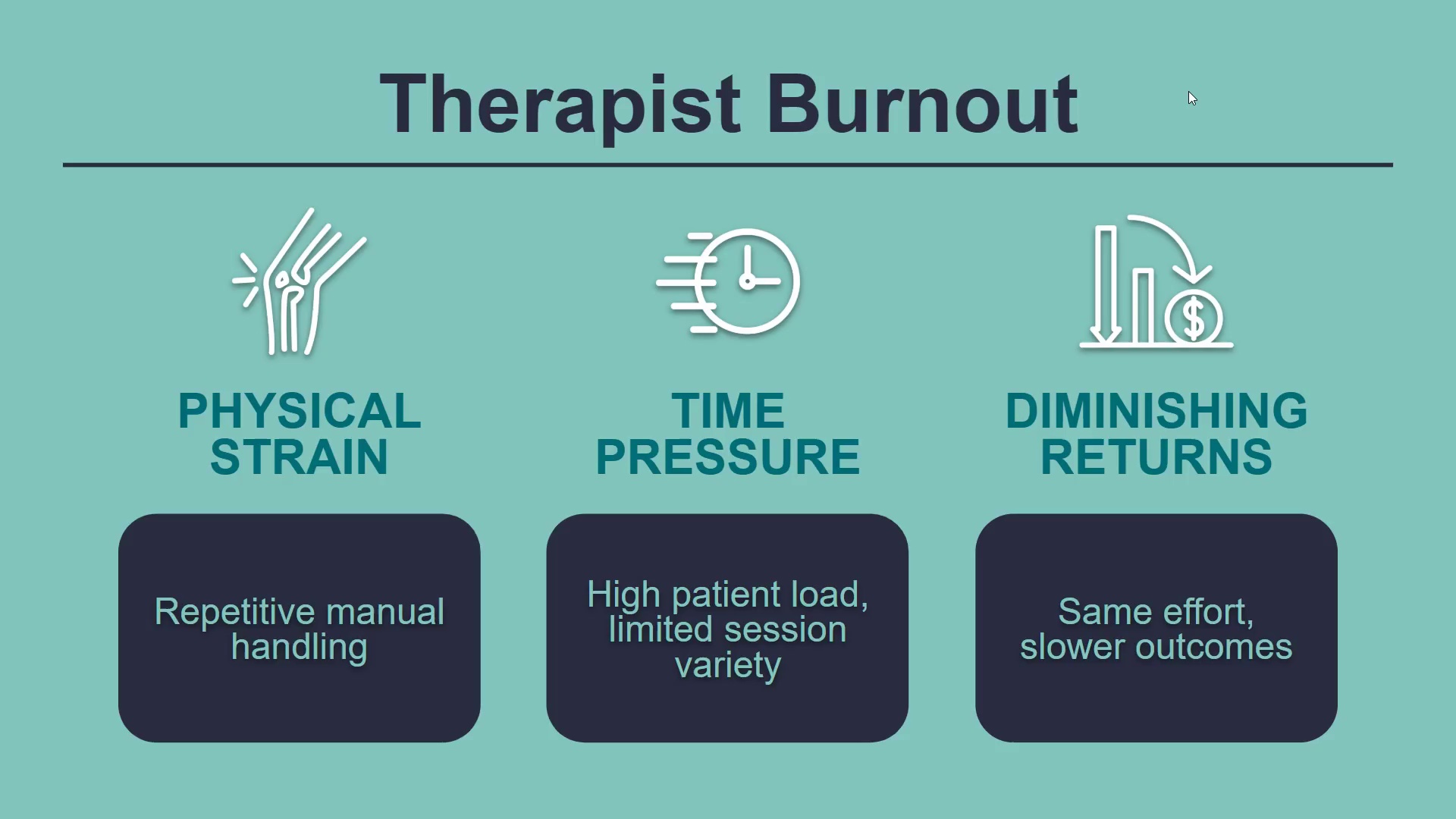 
key(ArrowRight)
 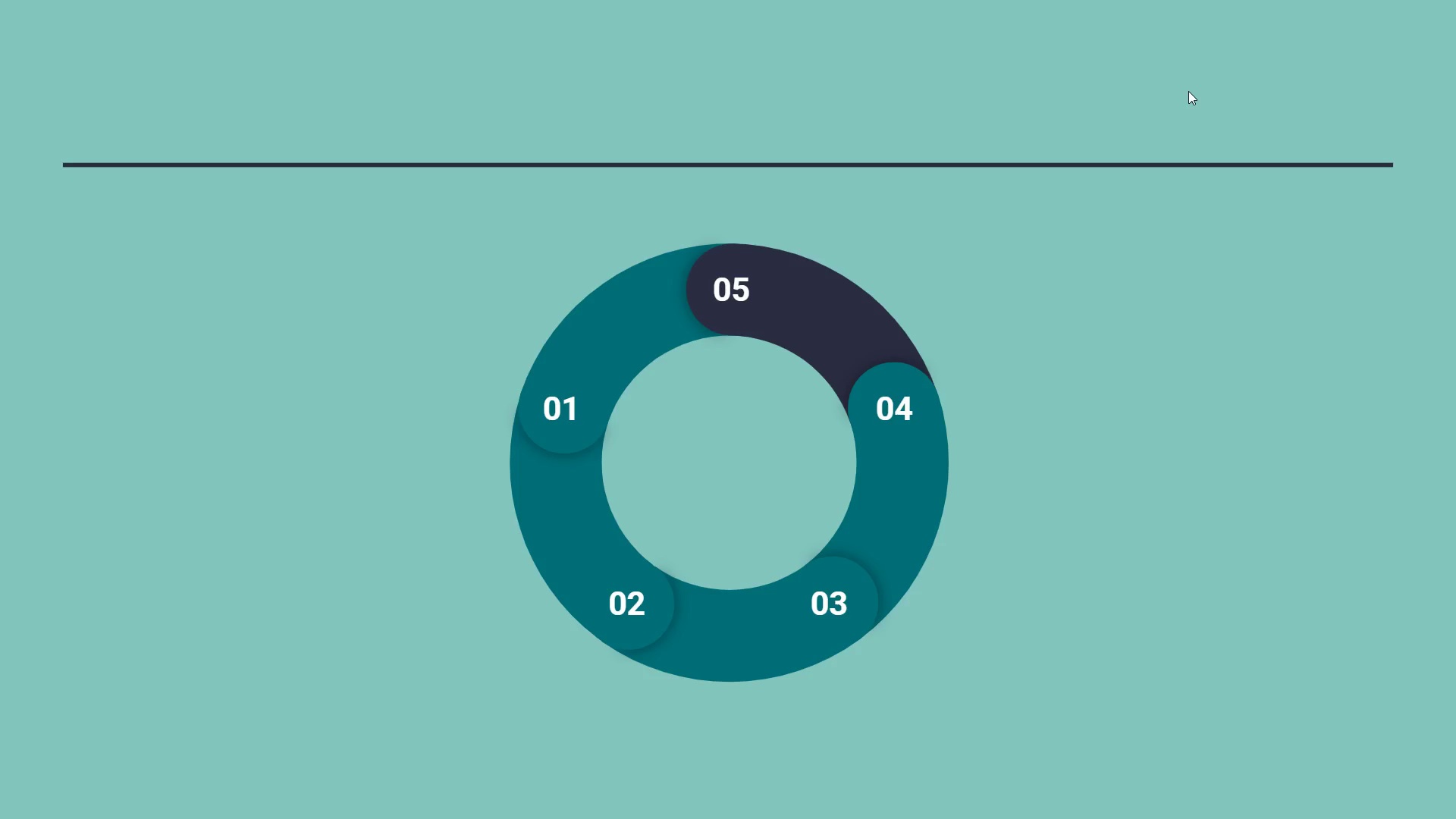 
key(ArrowRight)
 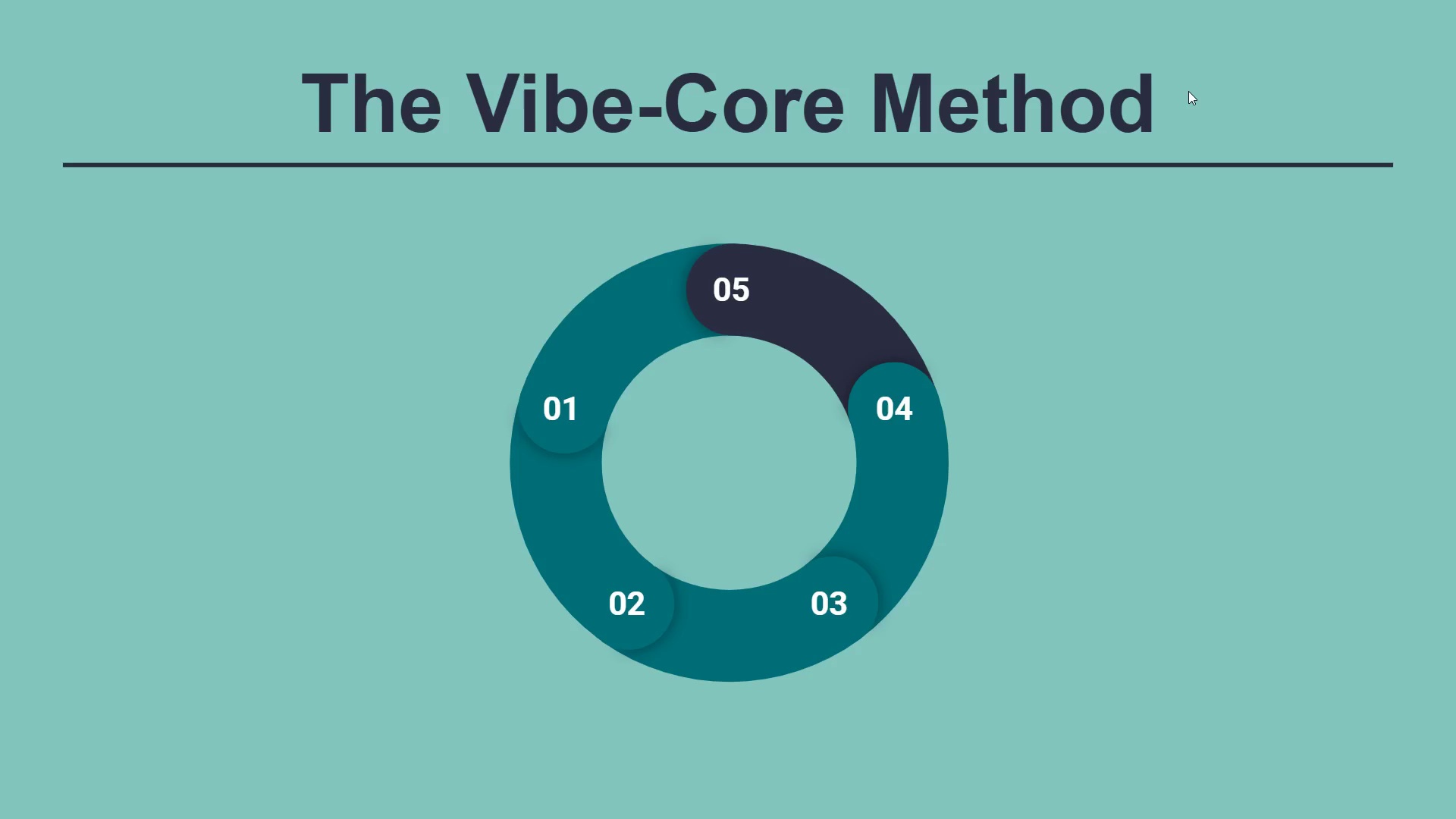 
key(ArrowRight)
 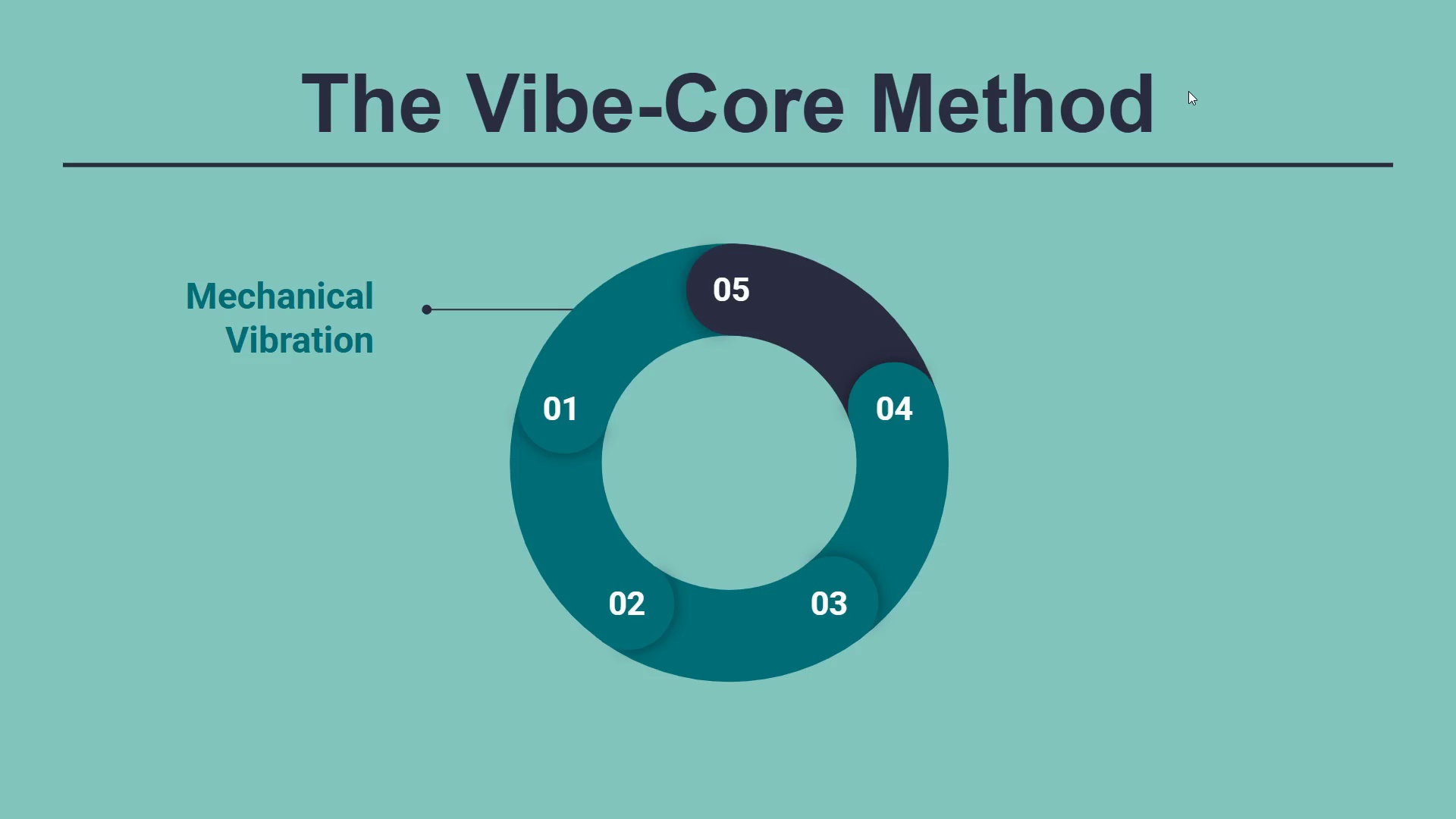 
key(ArrowRight)
 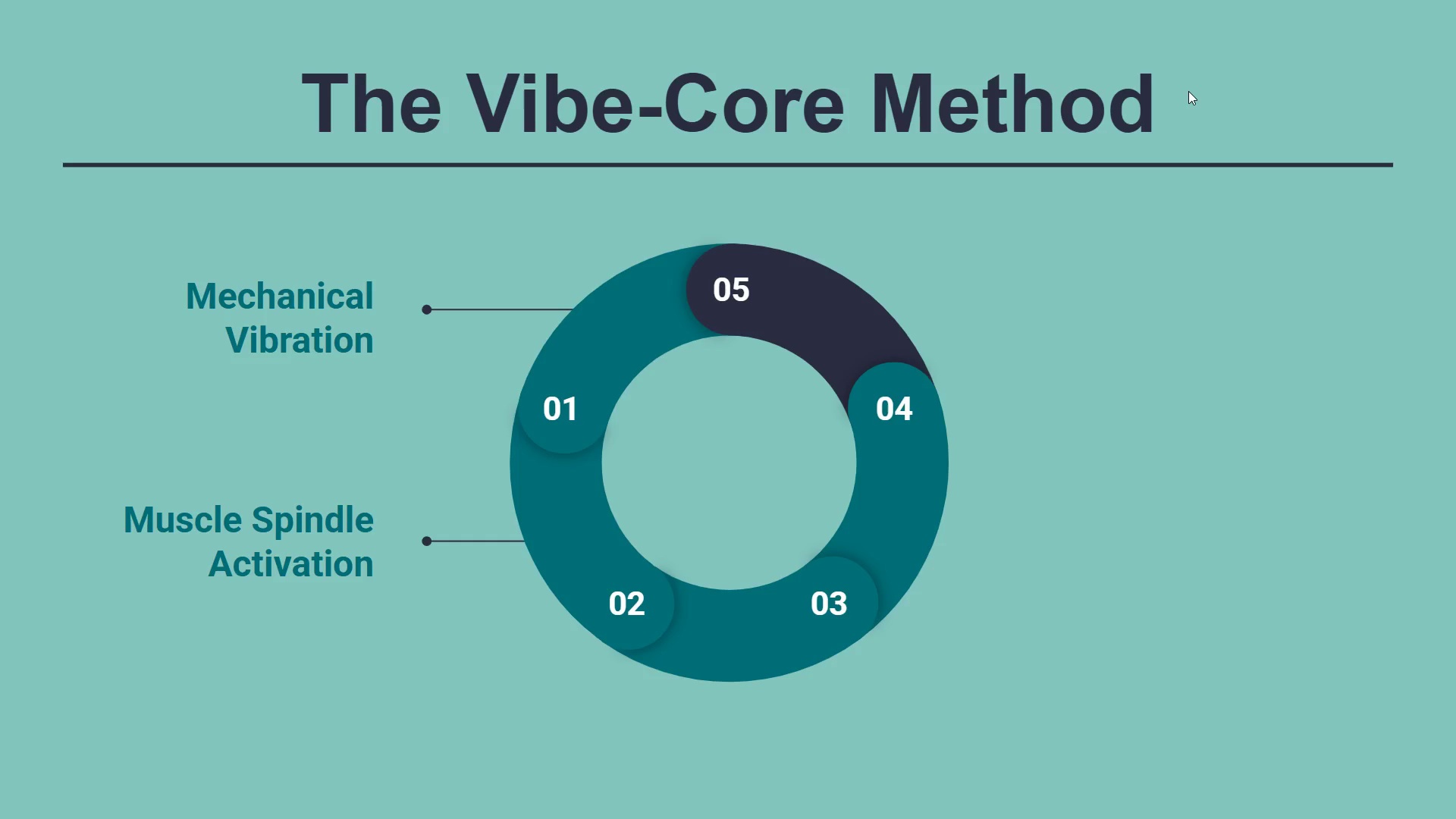 
key(ArrowRight)
 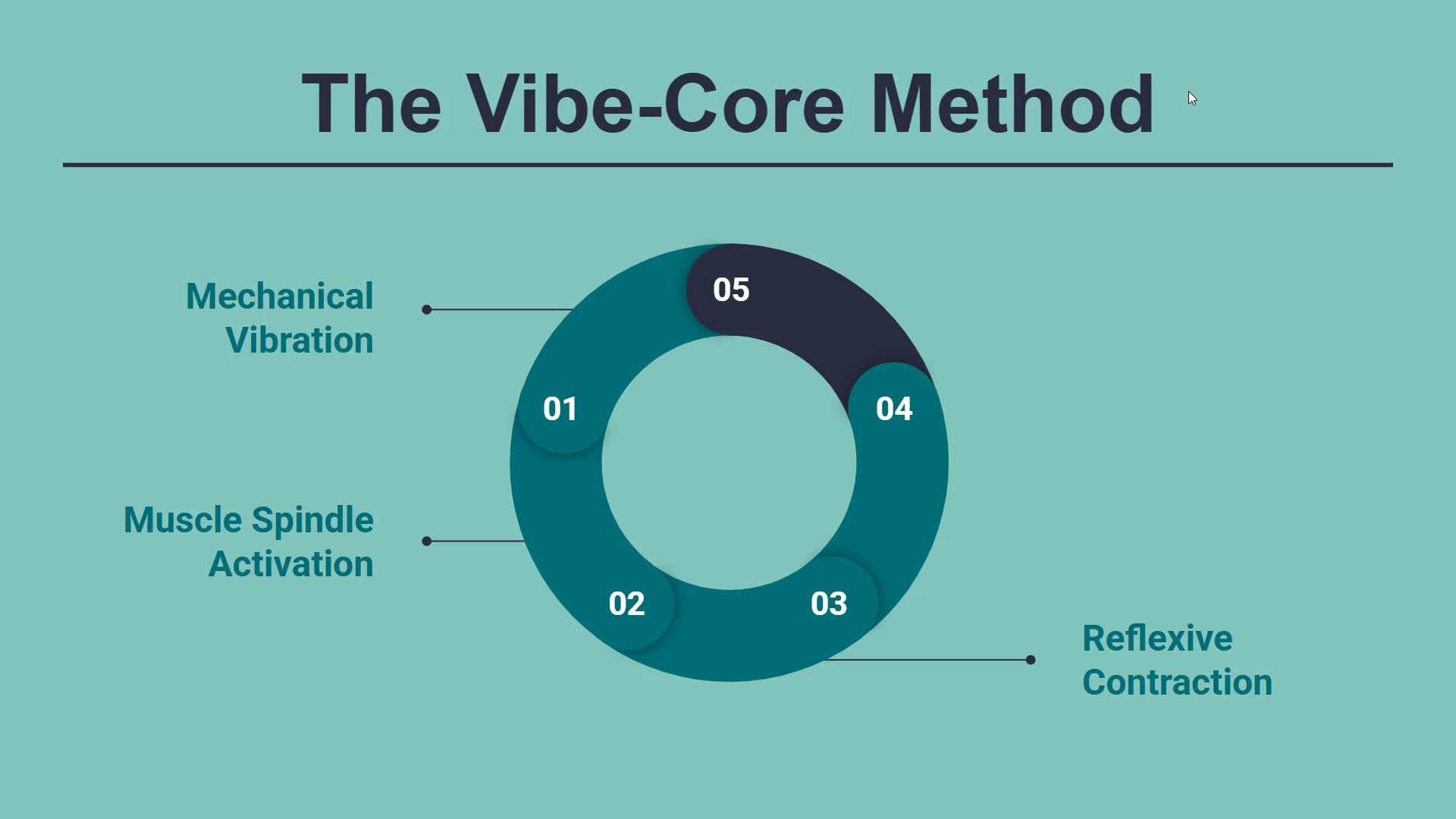 
key(ArrowRight)
 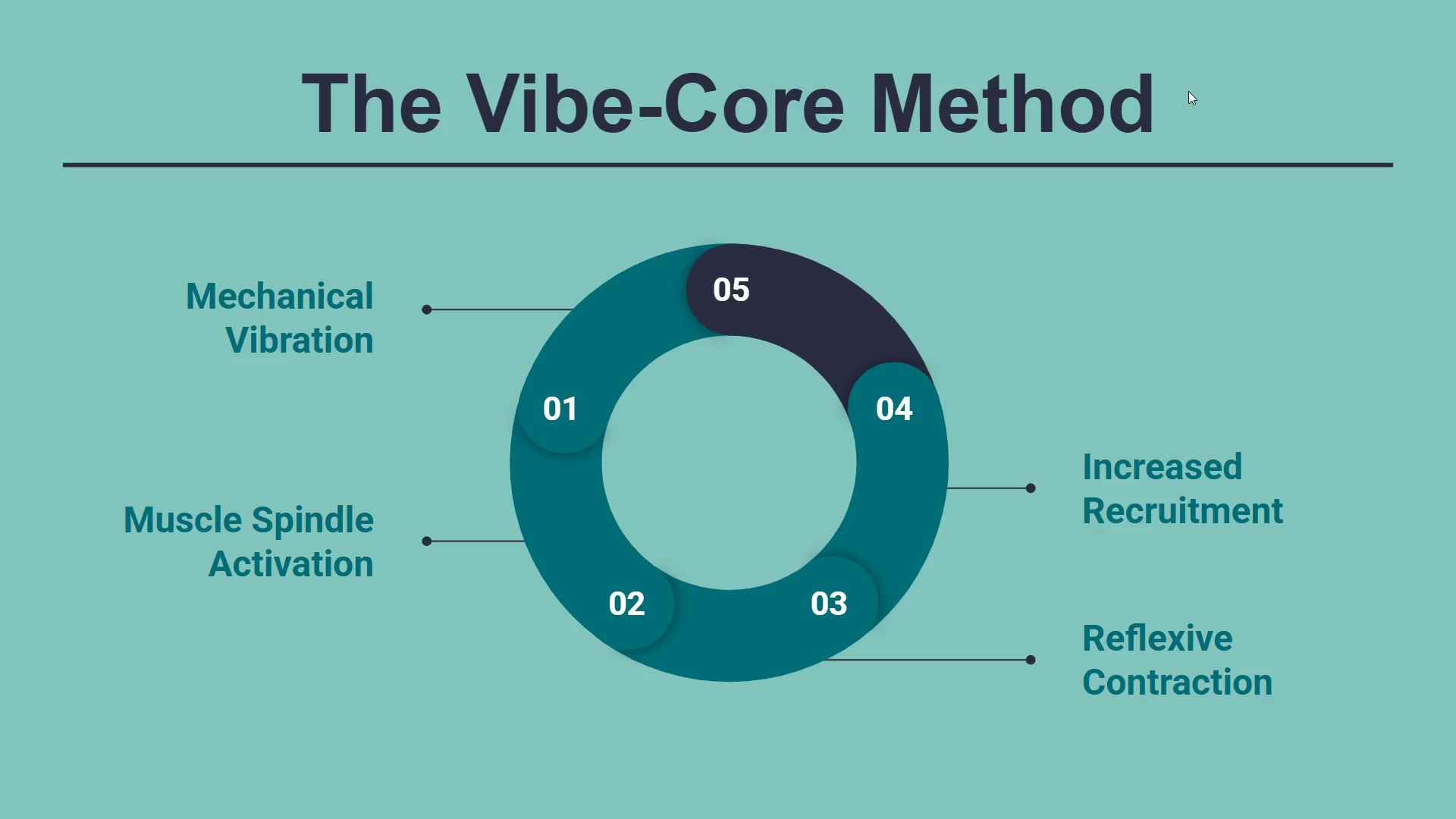 
key(ArrowRight)
 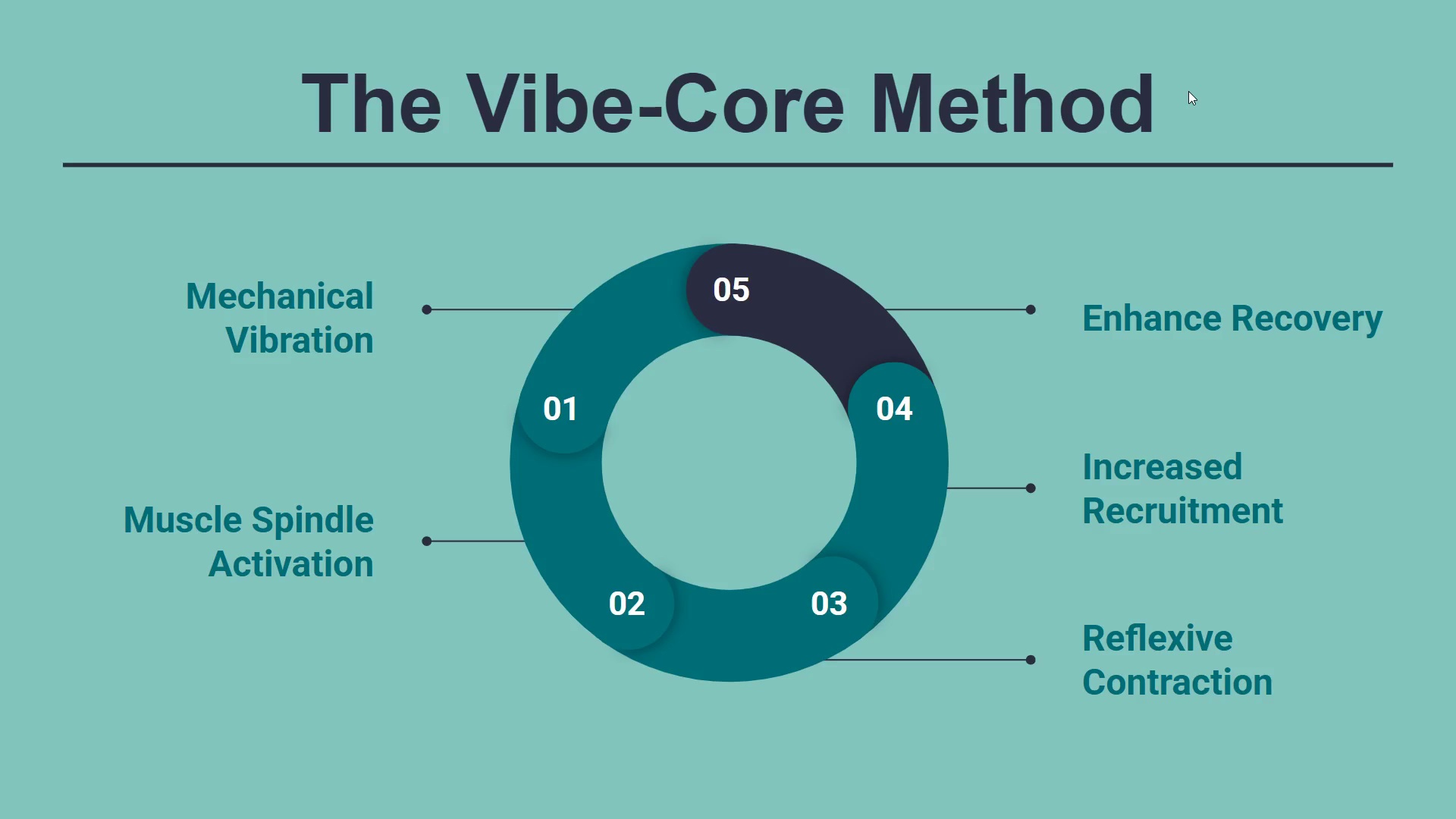 
key(ArrowRight)
 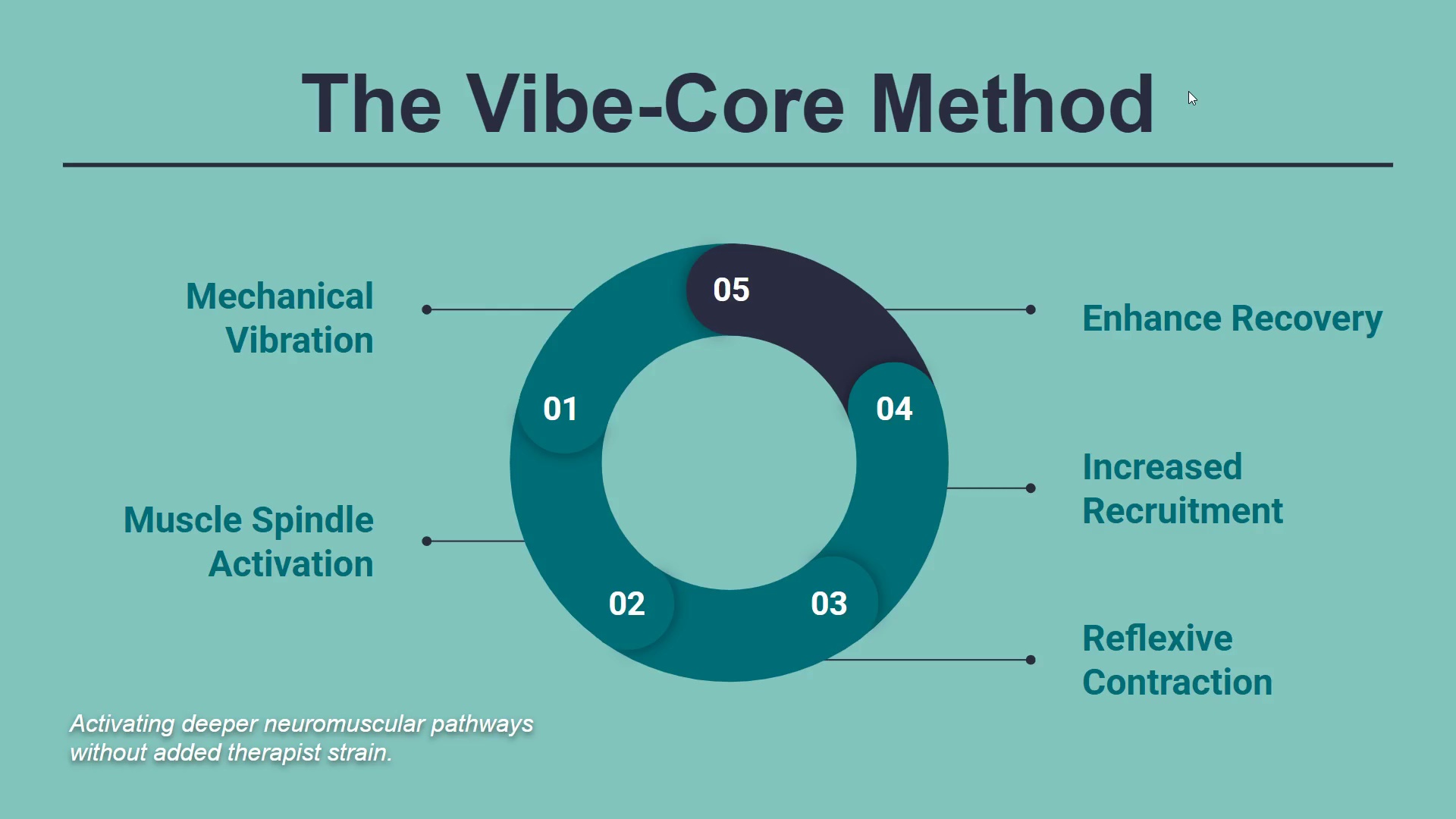 
key(Escape)
 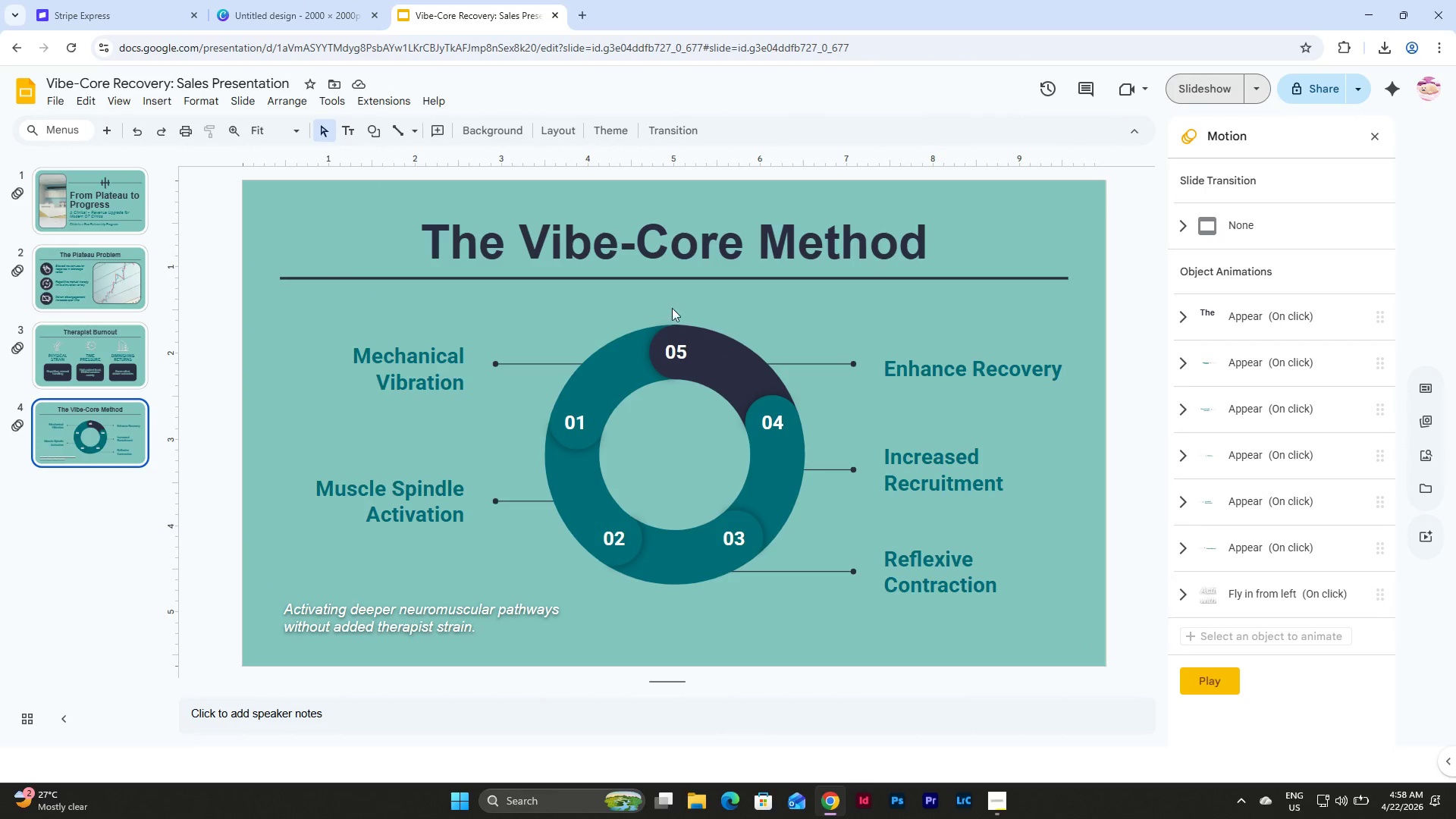 
left_click([693, 322])
 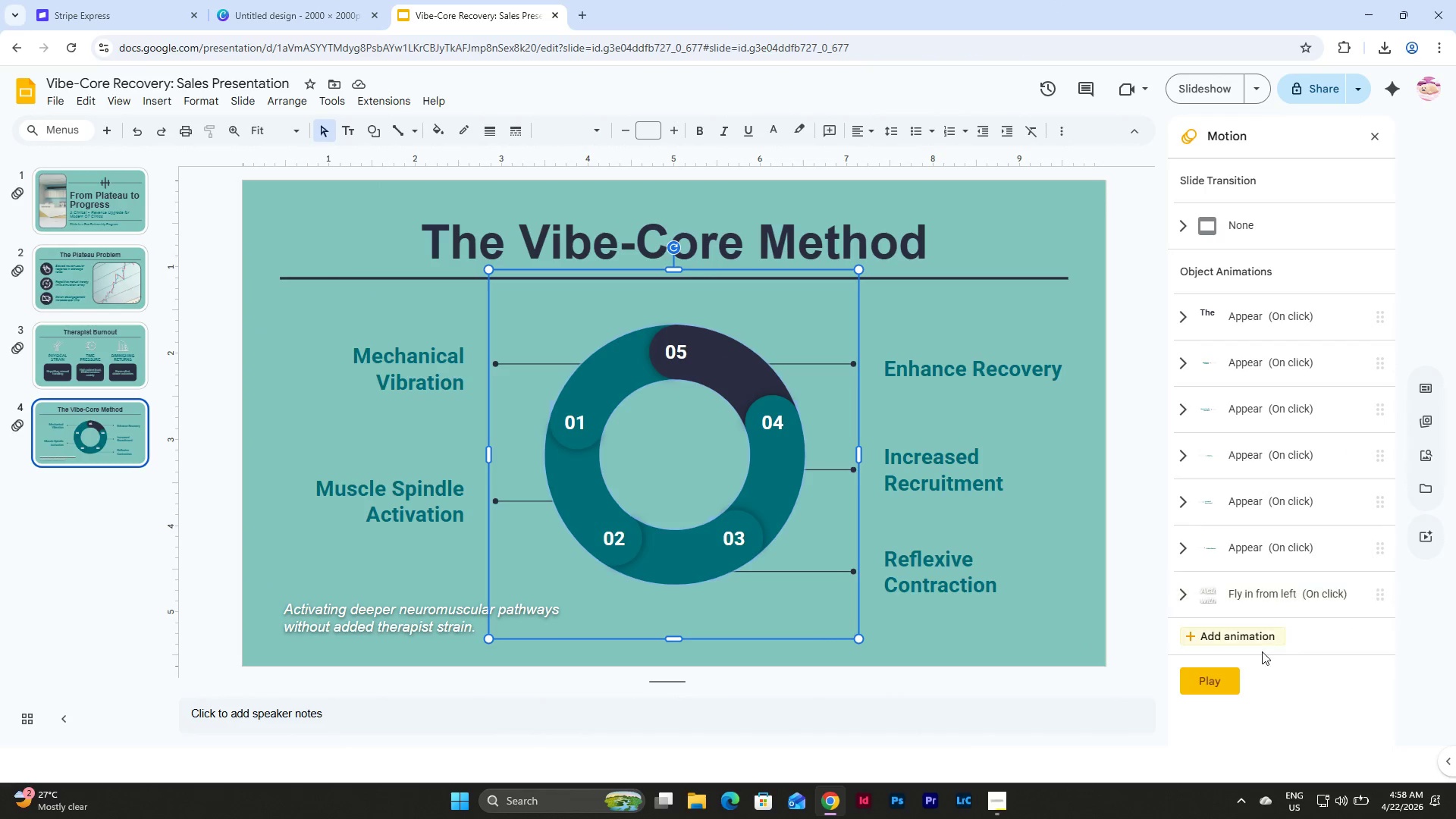 
left_click([1235, 637])
 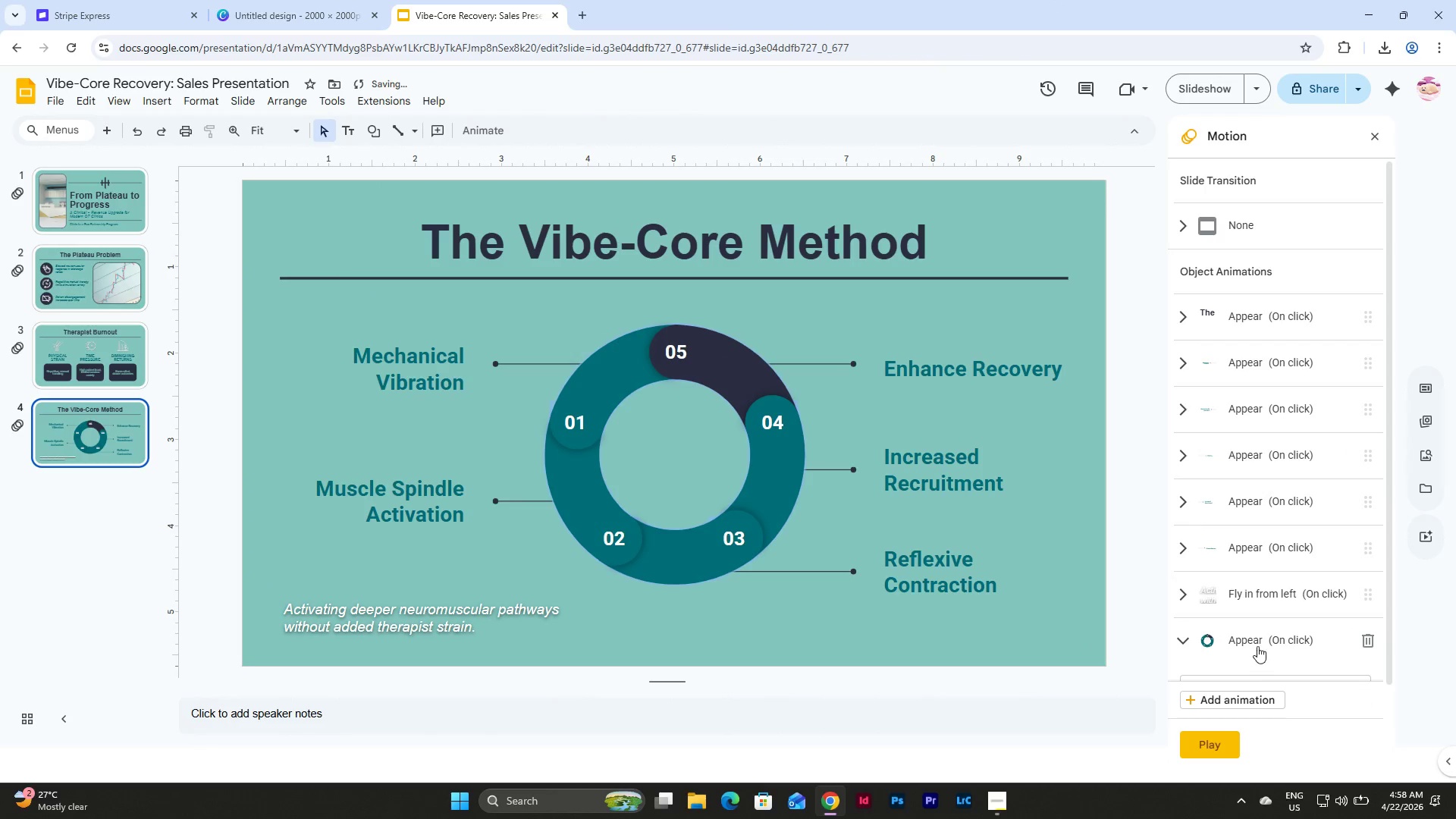 
left_click_drag(start_coordinate=[1257, 642], to_coordinate=[1257, 349])
 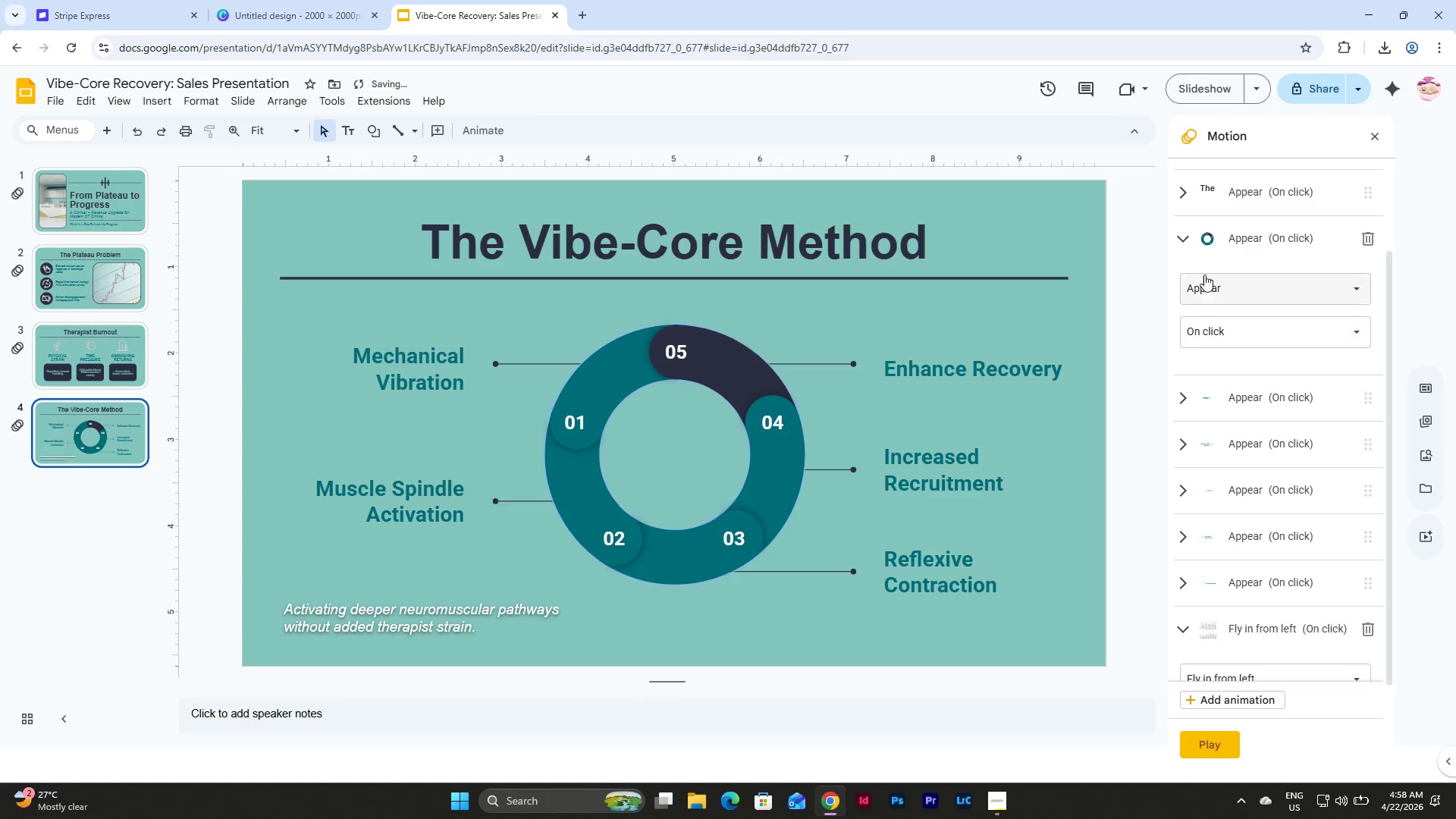 
left_click([1188, 241])
 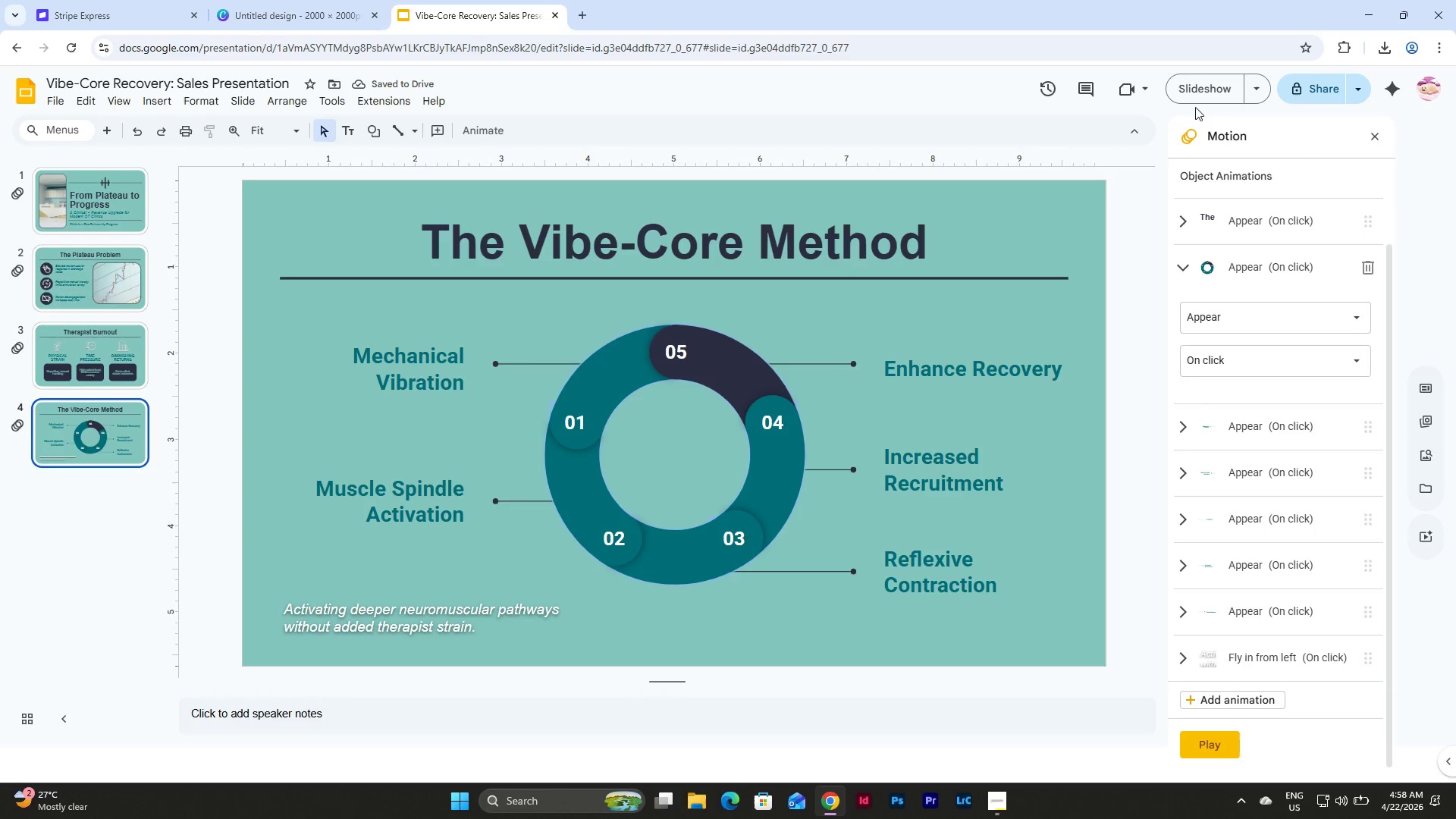 
double_click([1200, 95])
 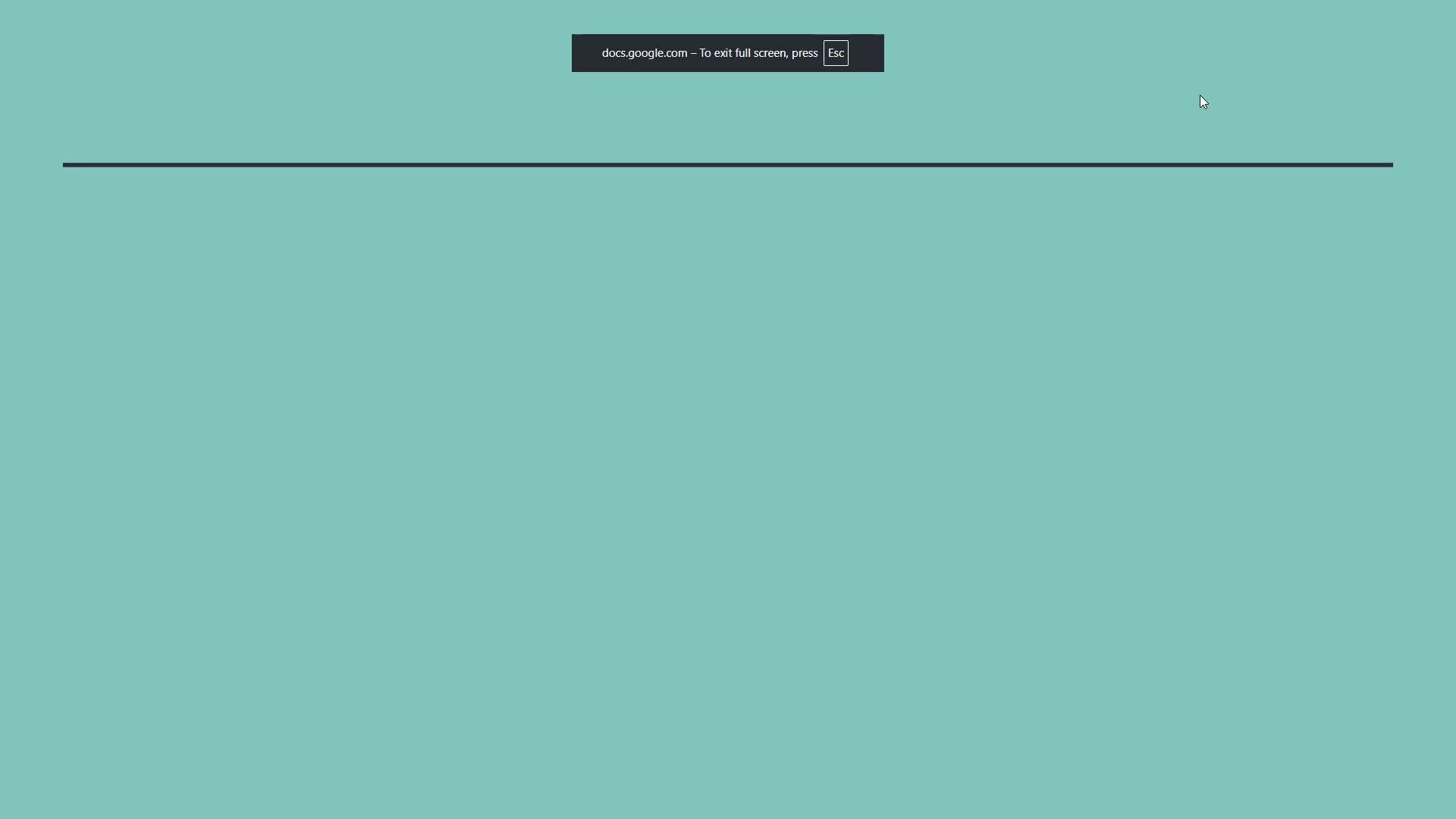 
key(ArrowRight)
 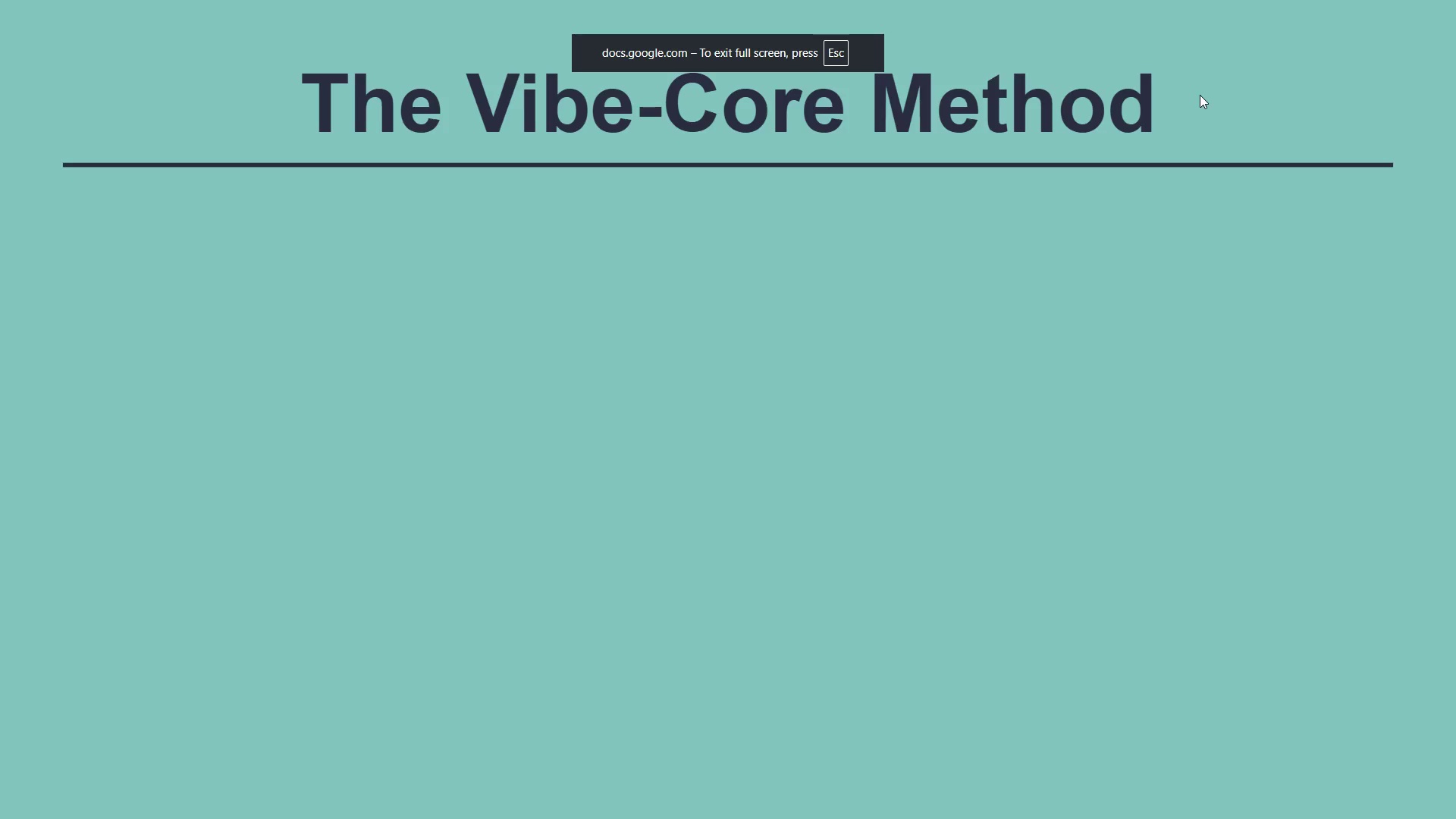 
key(ArrowLeft)
 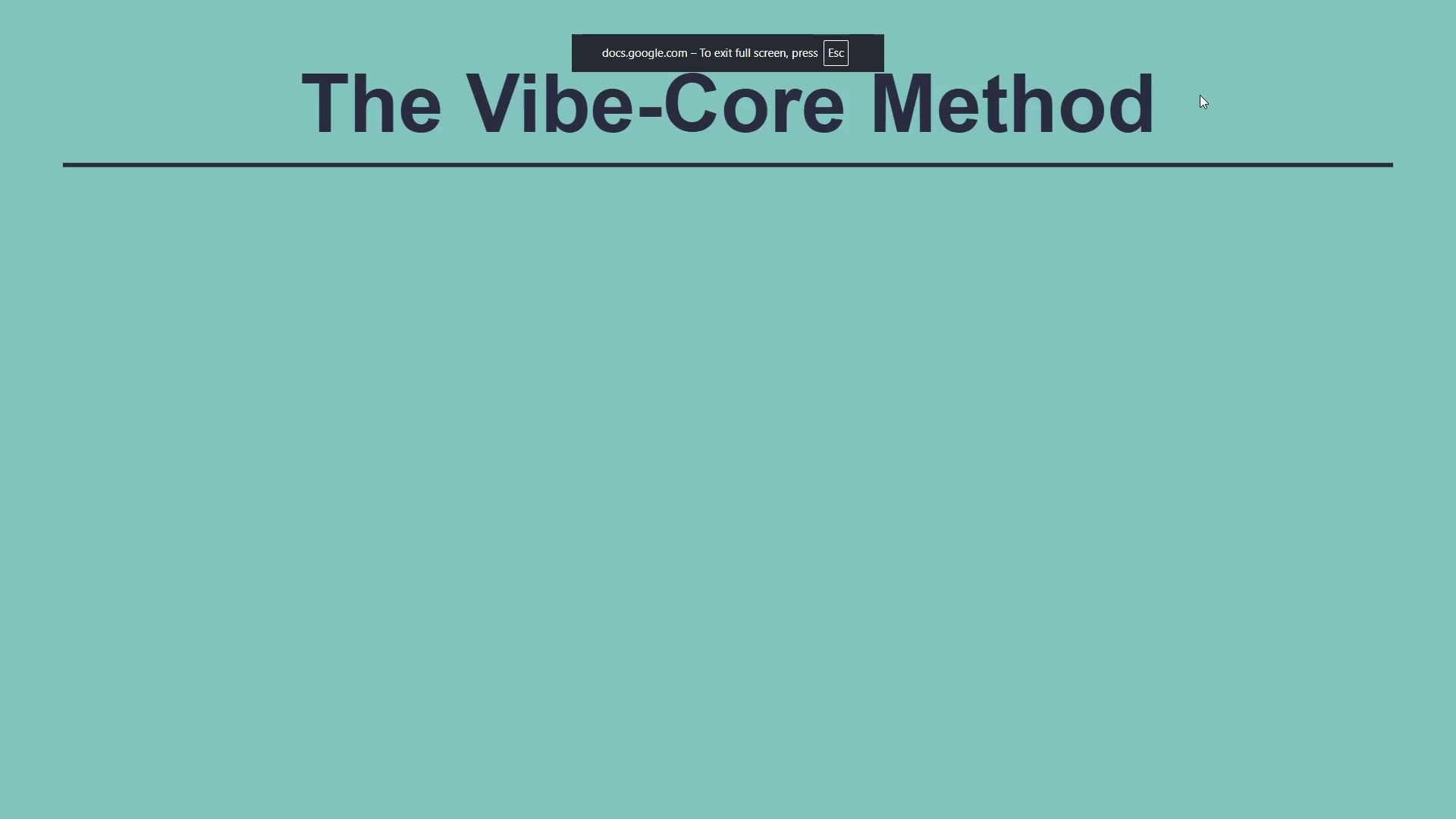 
key(ArrowRight)
 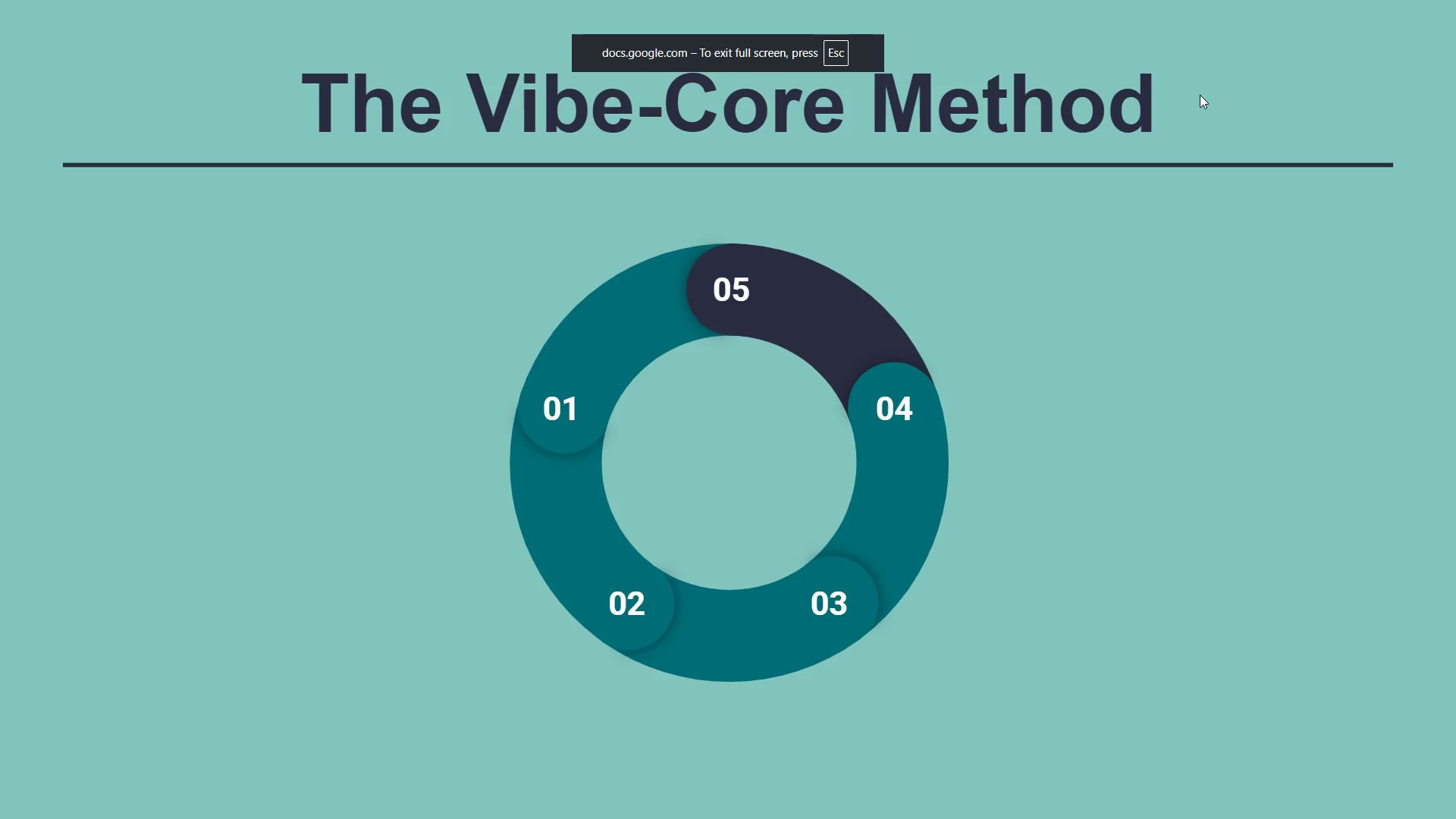 
key(ArrowRight)
 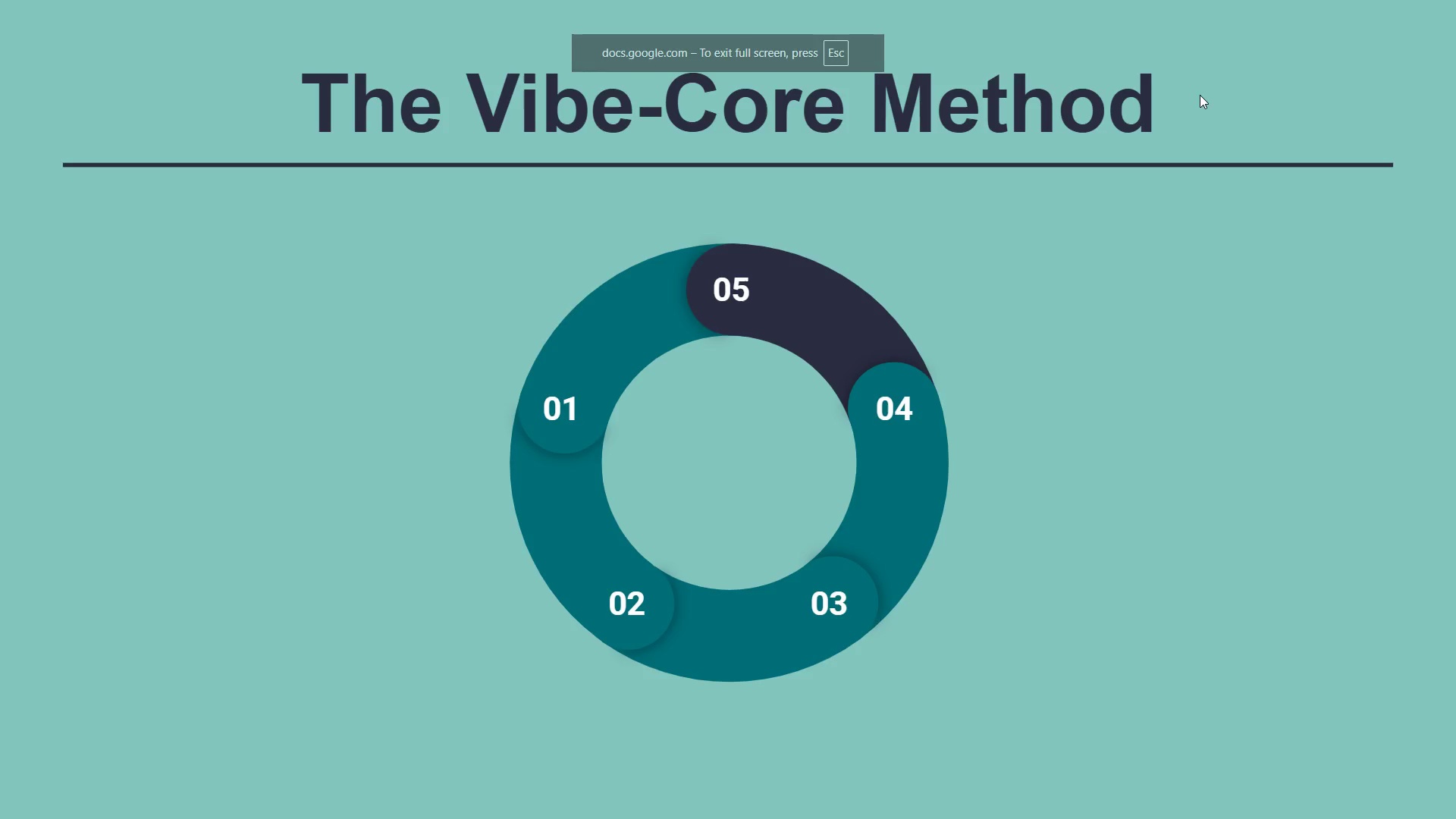 
key(ArrowRight)
 